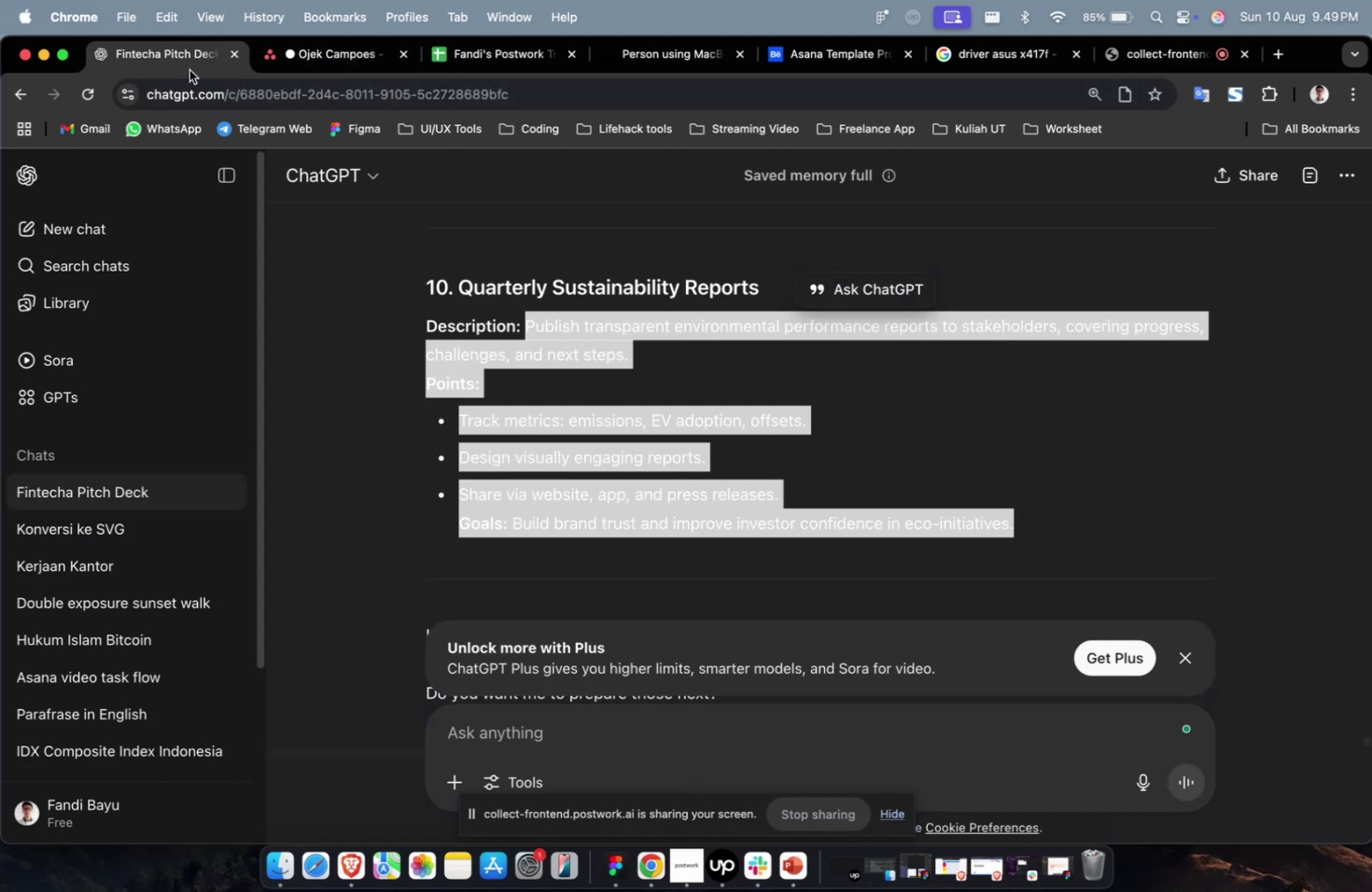 
scroll: coordinate [620, 397], scroll_direction: up, amount: 11.0
 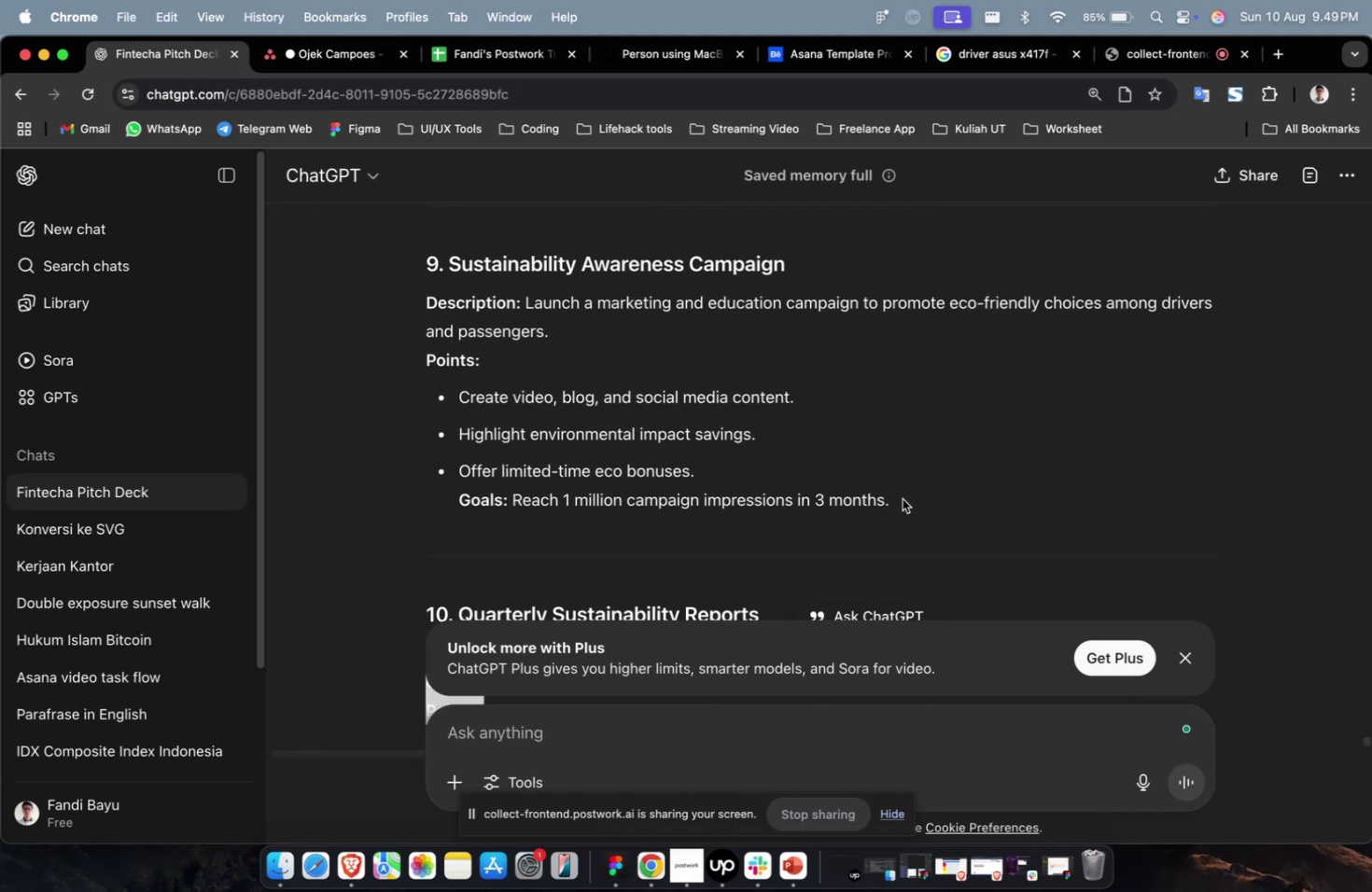 
left_click_drag(start_coordinate=[908, 500], to_coordinate=[525, 308])
 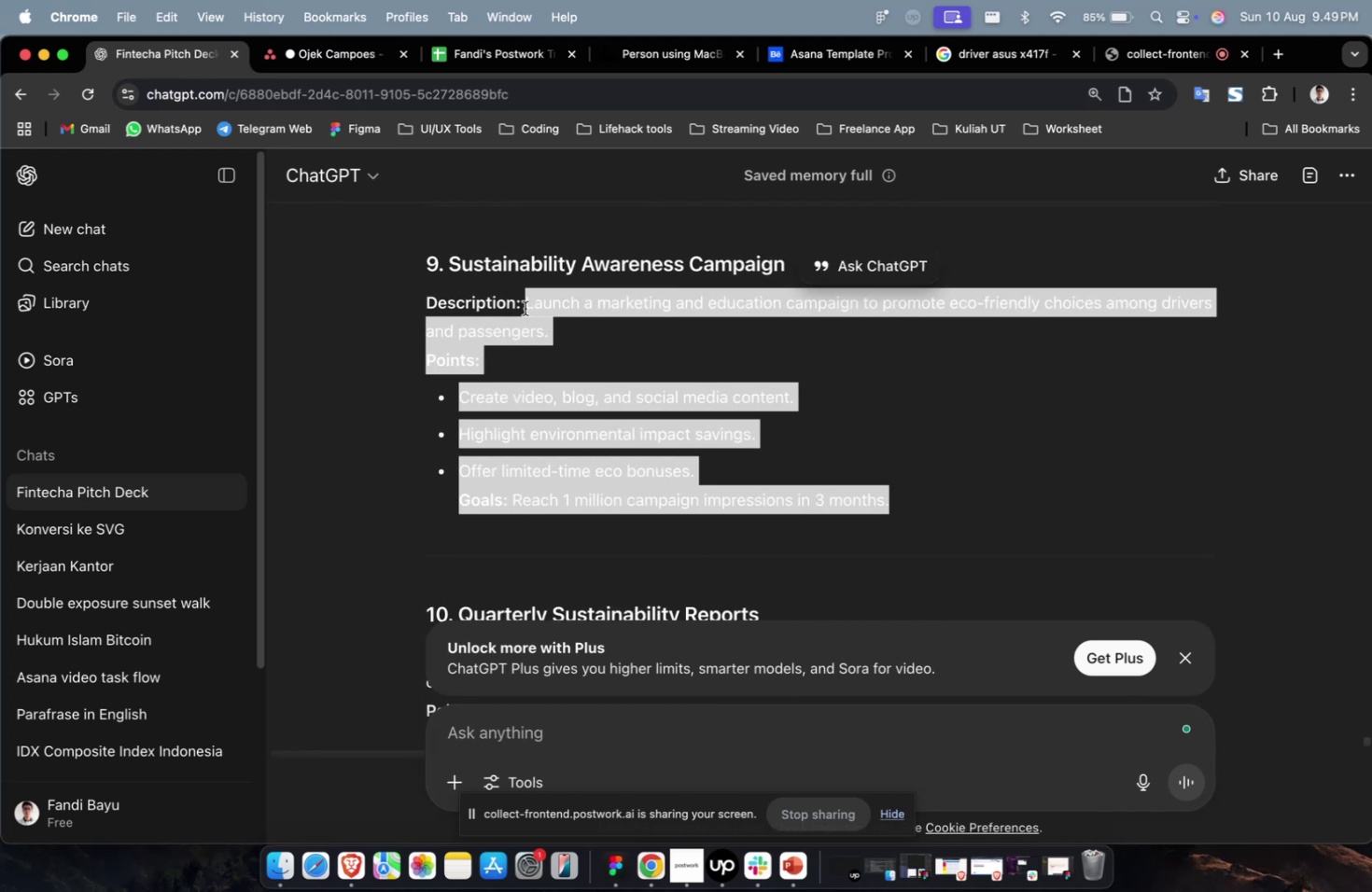 
key(Meta+C)
 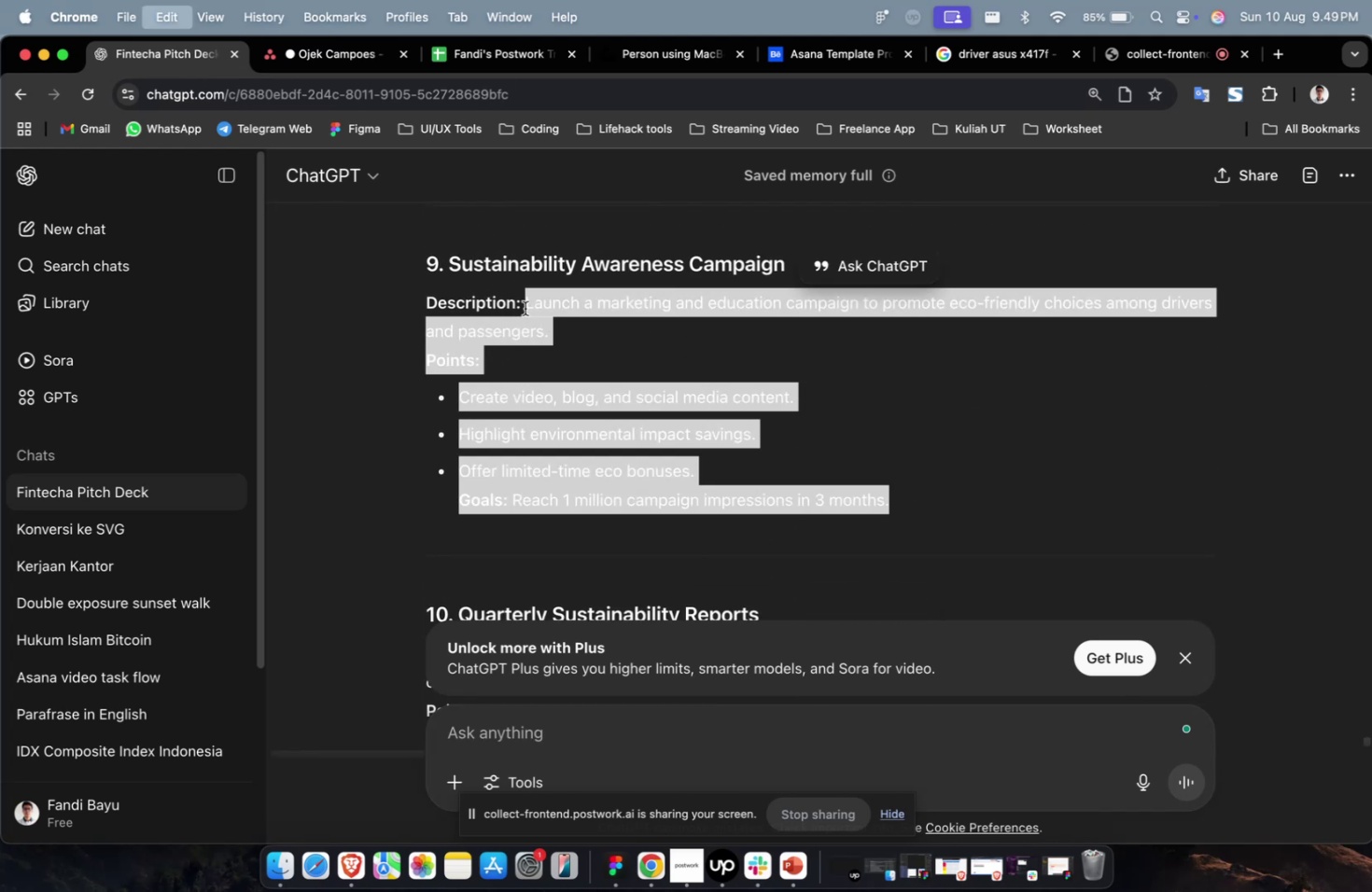 
key(Meta+C)
 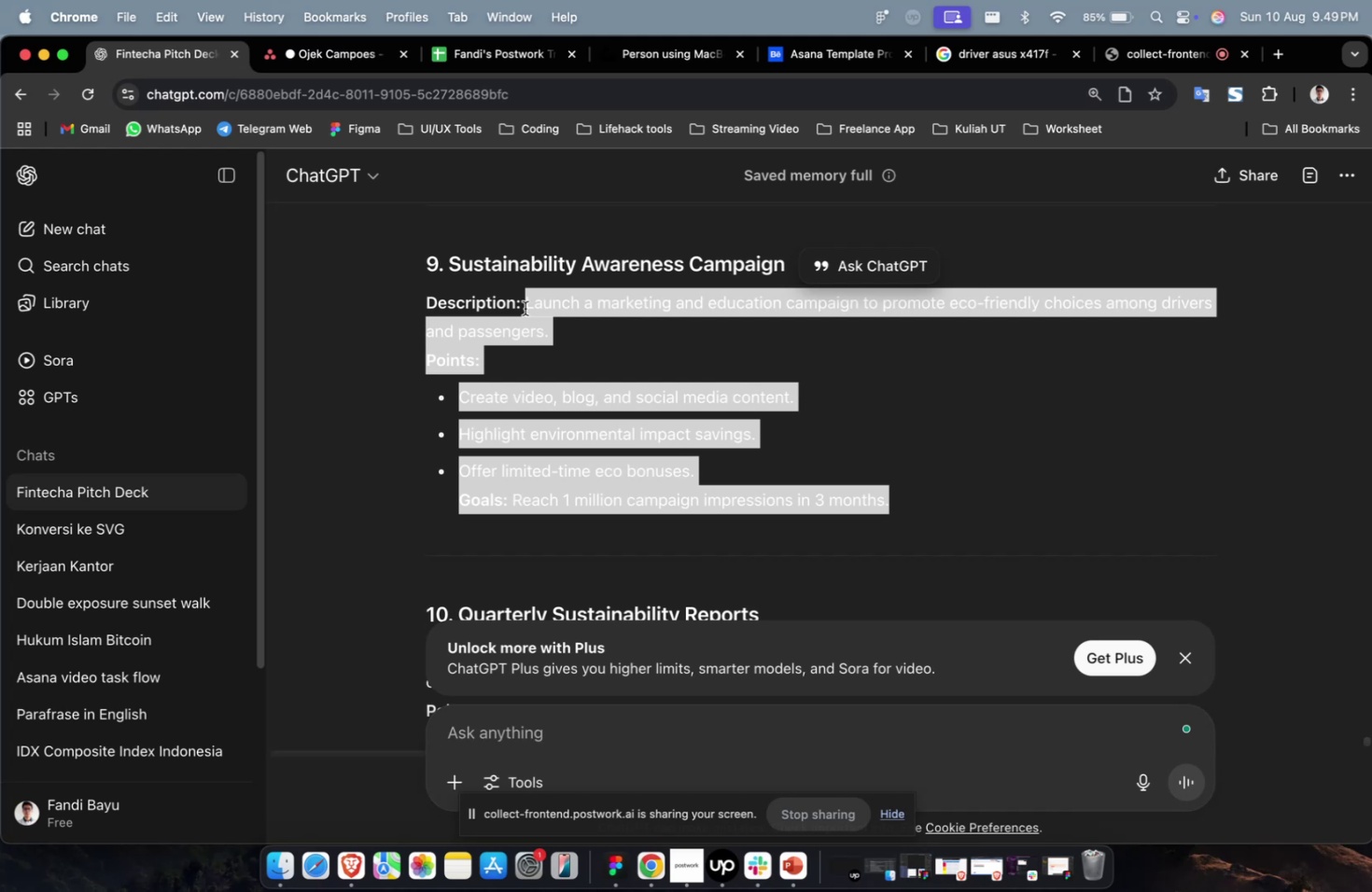 
wait(21.87)
 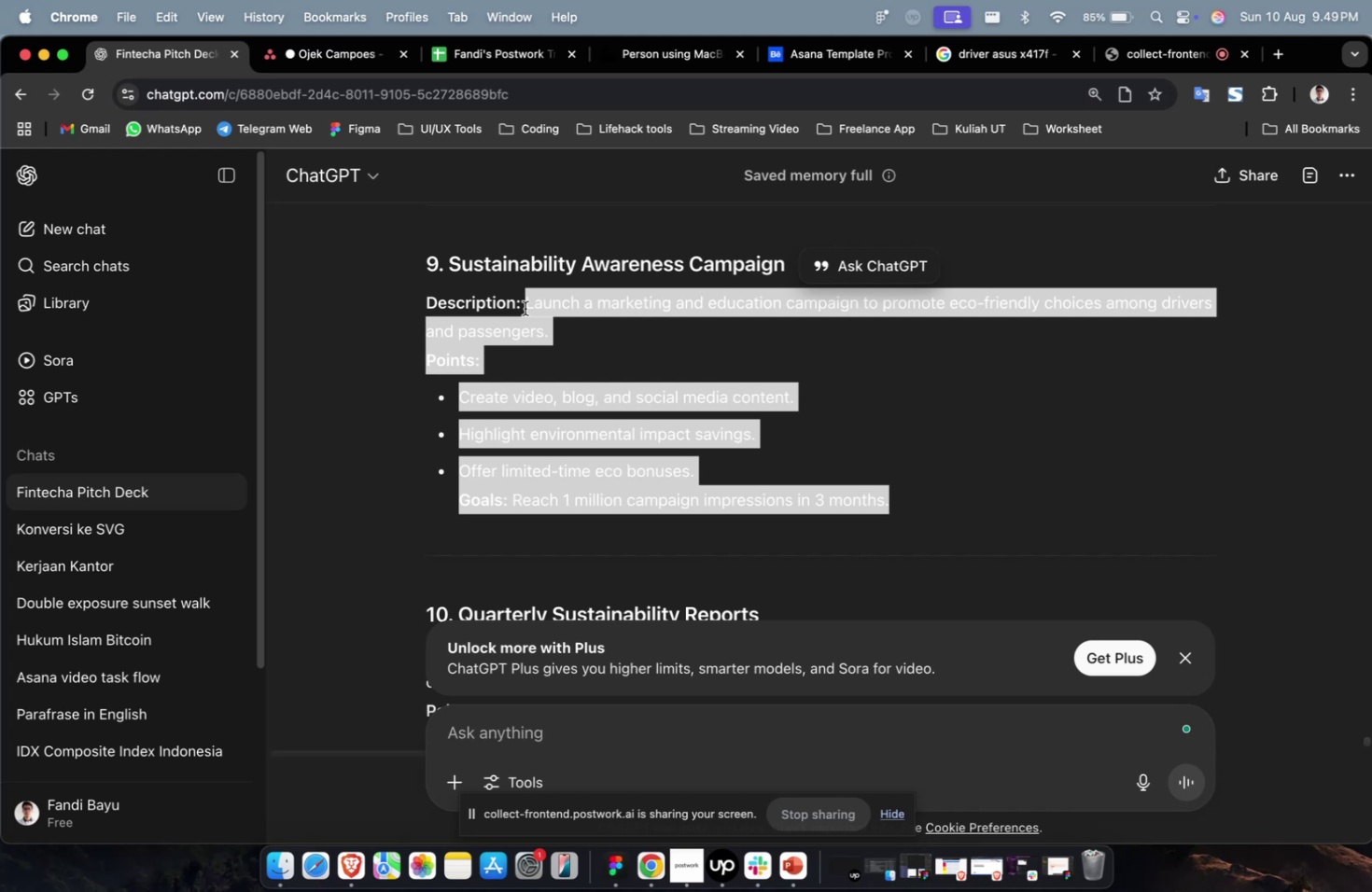 
key(Meta+CommandLeft)
 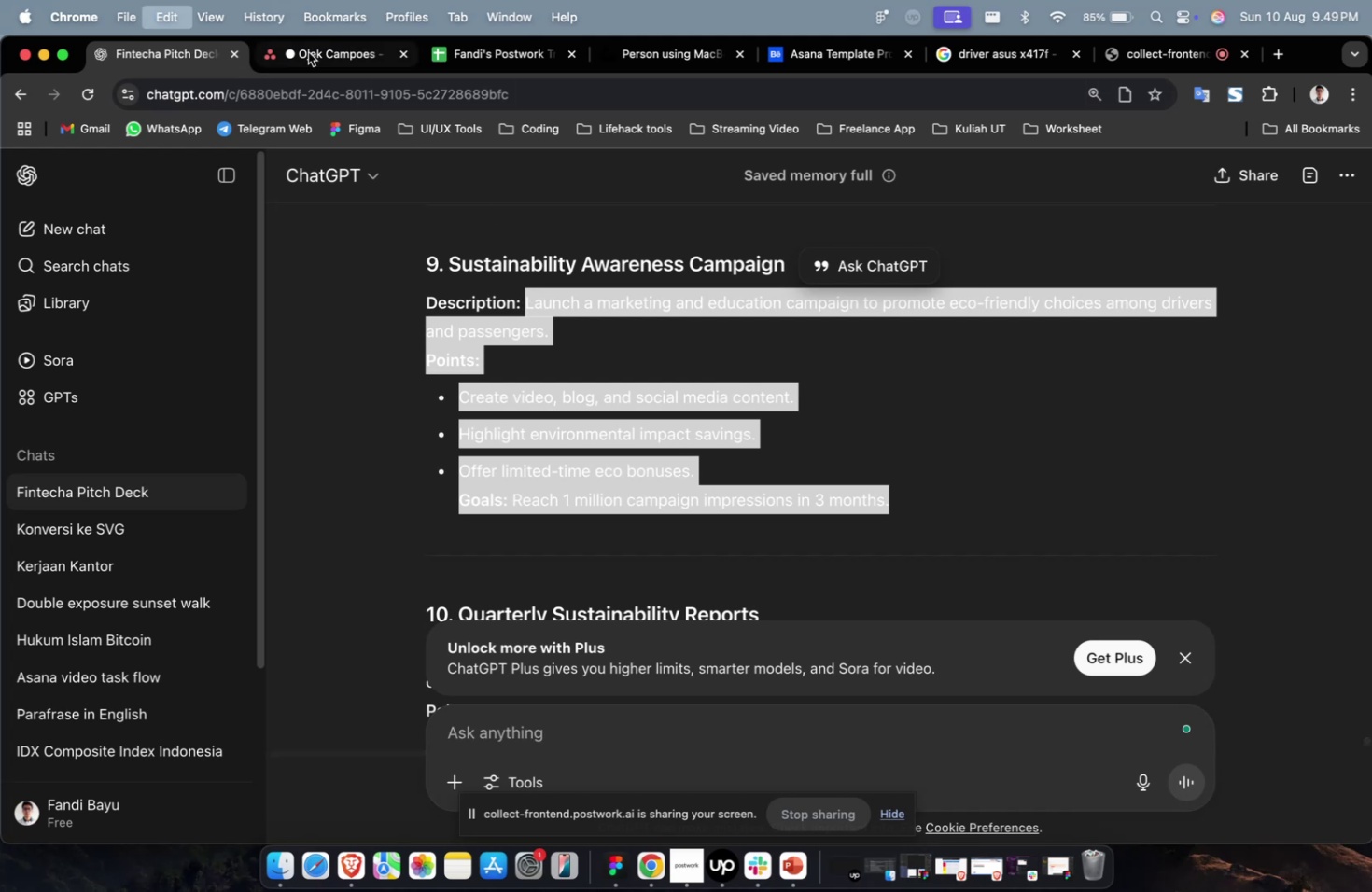 
key(Meta+C)
 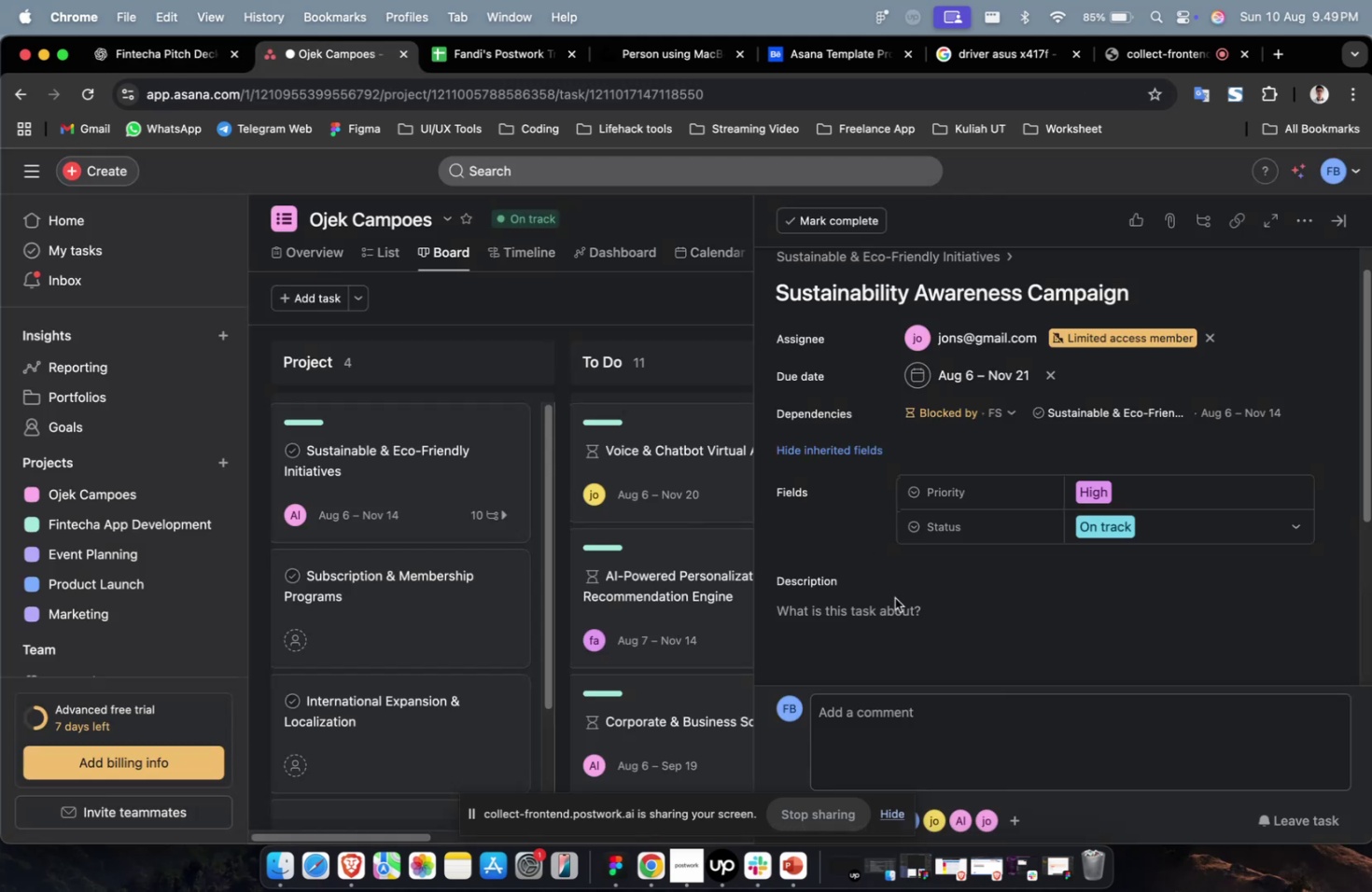 
double_click([919, 641])
 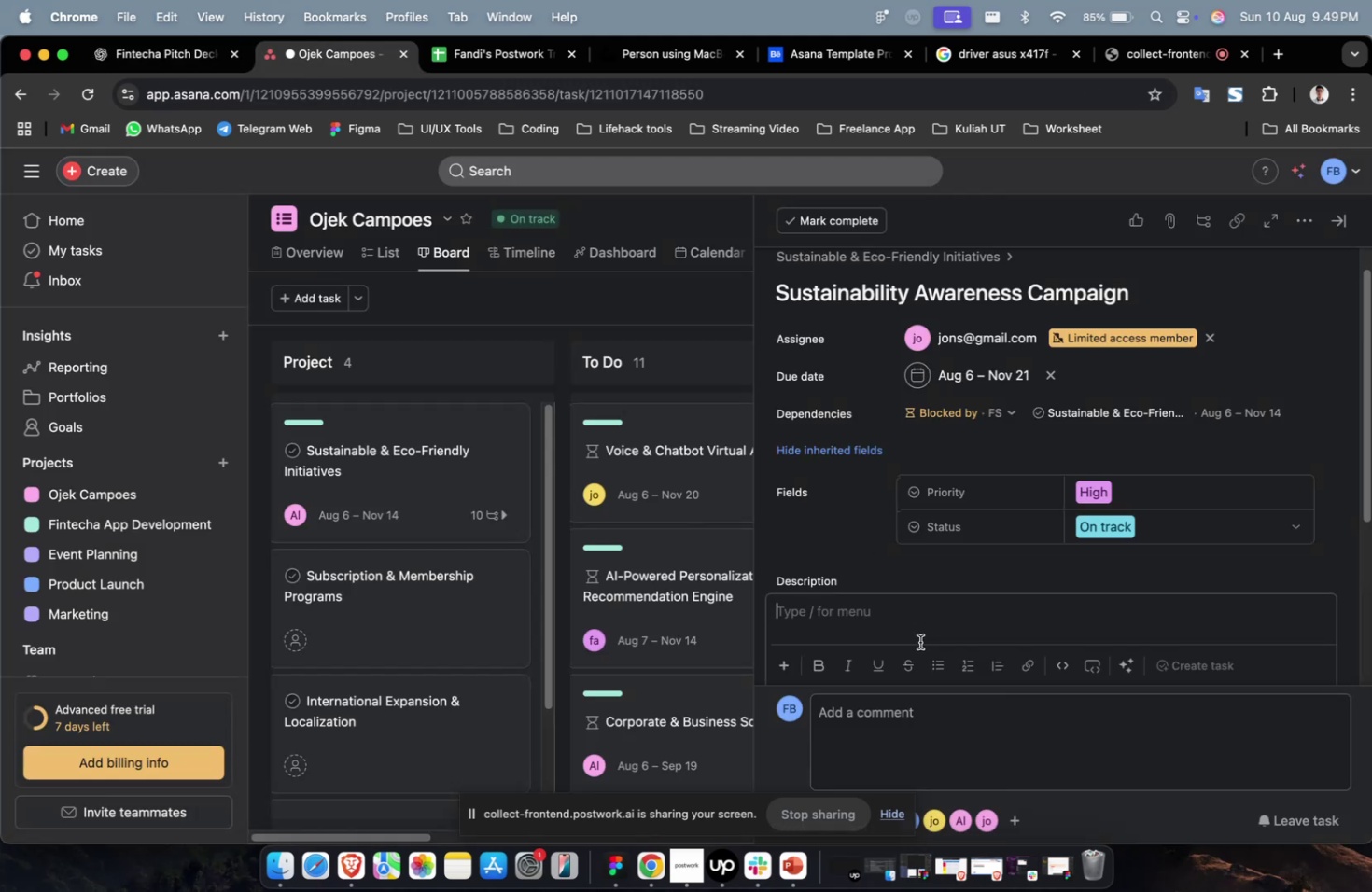 
key(Meta+CommandLeft)
 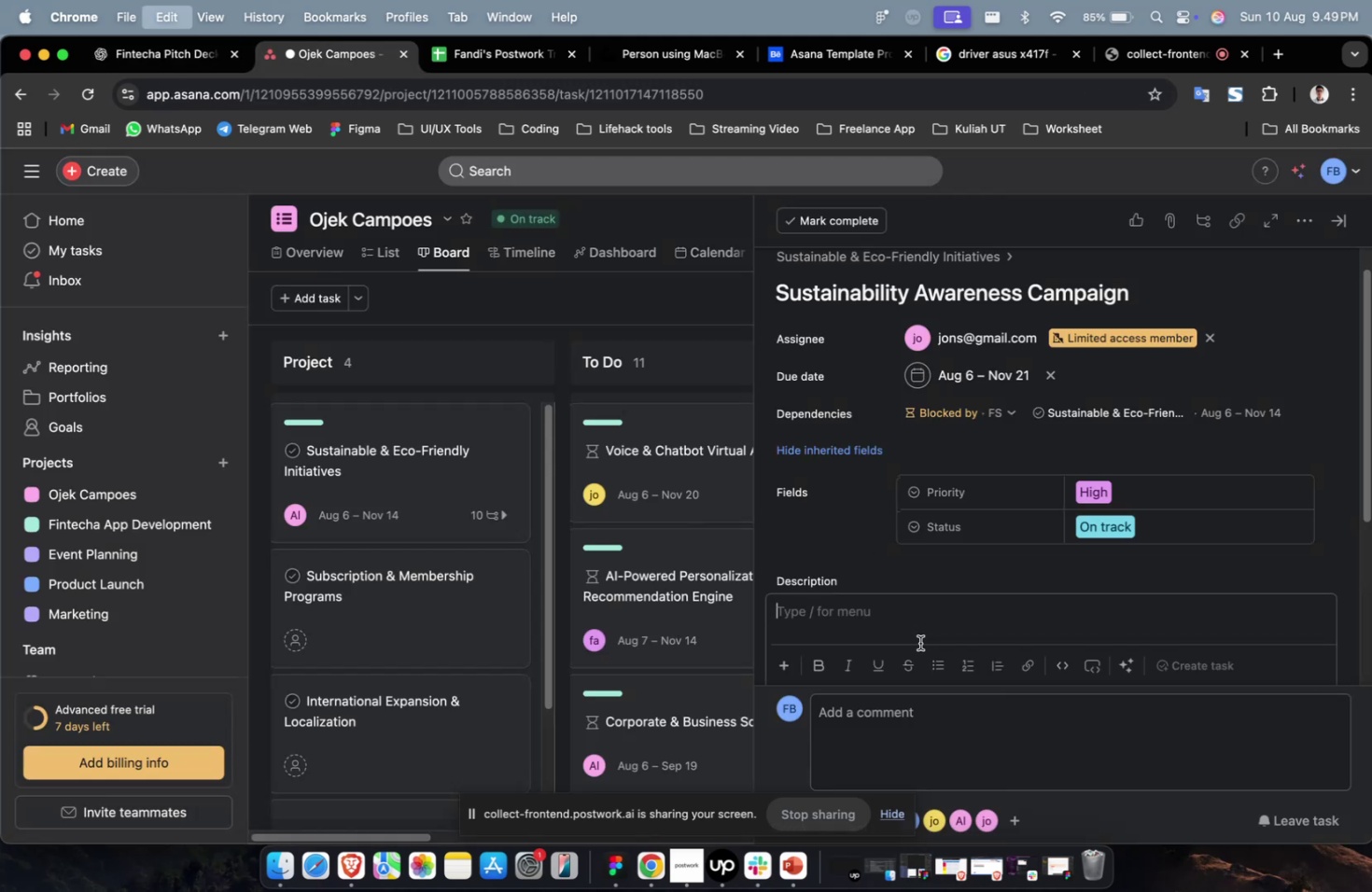 
key(Meta+V)
 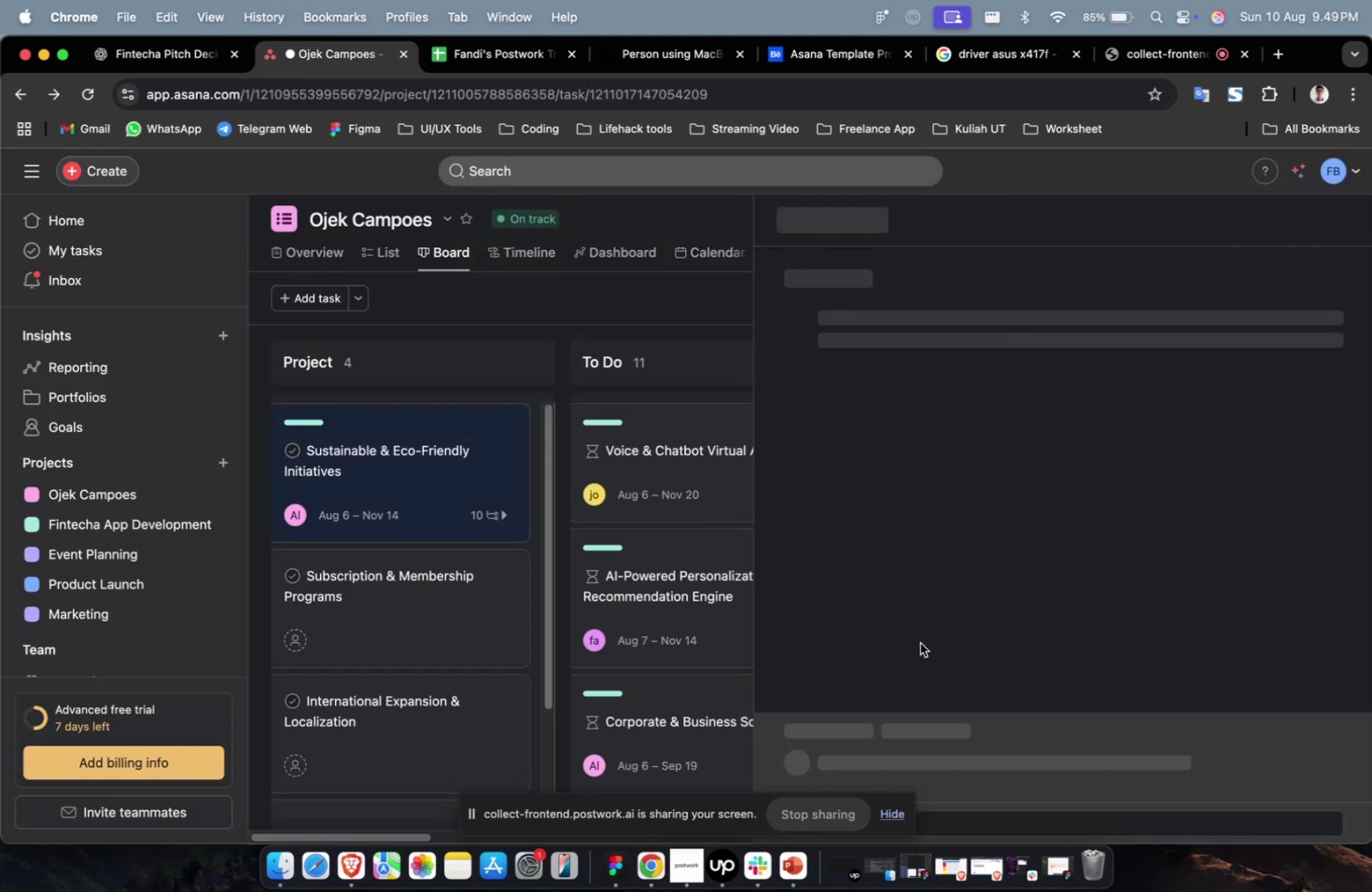 
scroll: coordinate [1028, 417], scroll_direction: down, amount: 32.0
 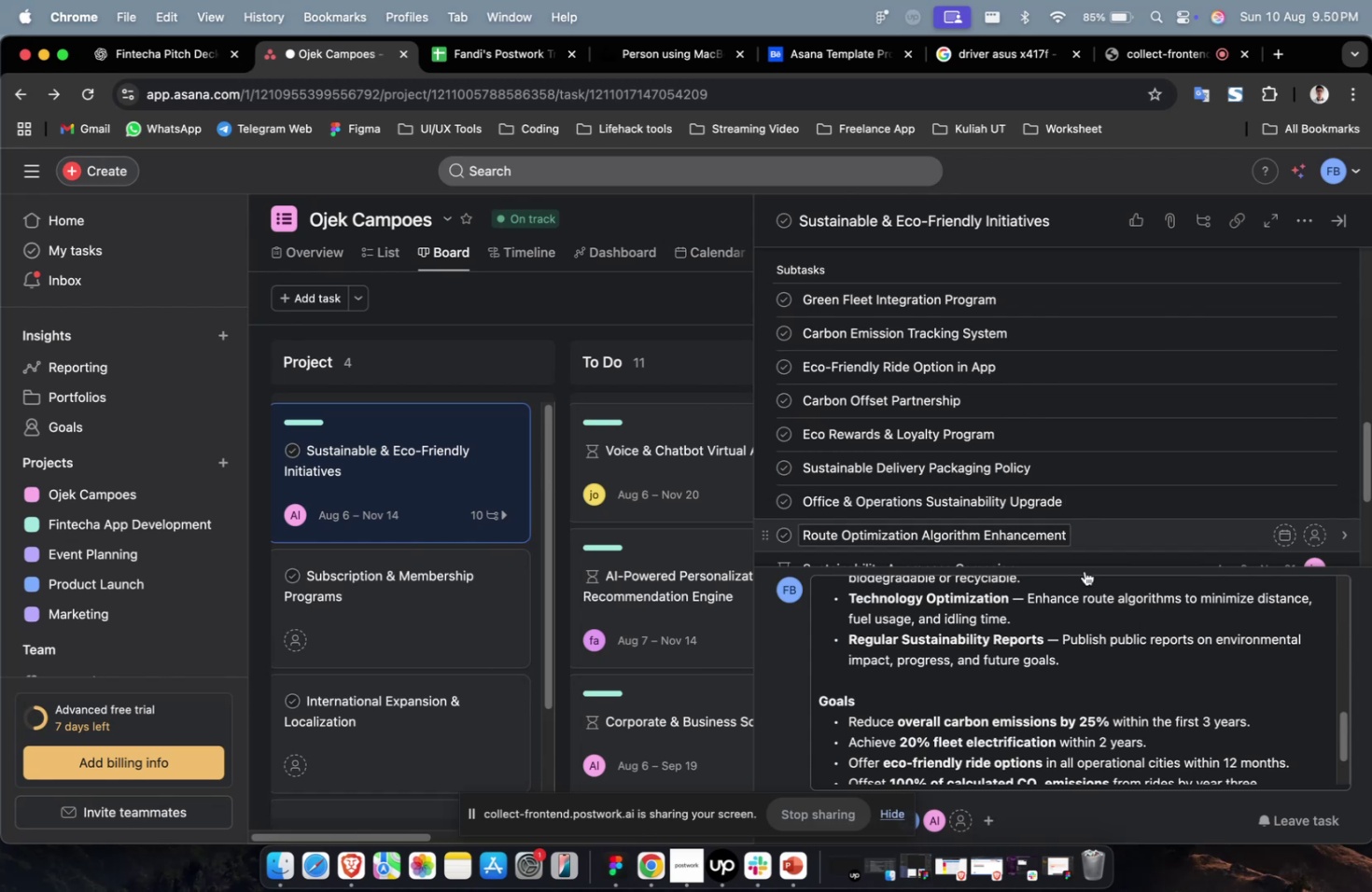 
left_click([1082, 619])
 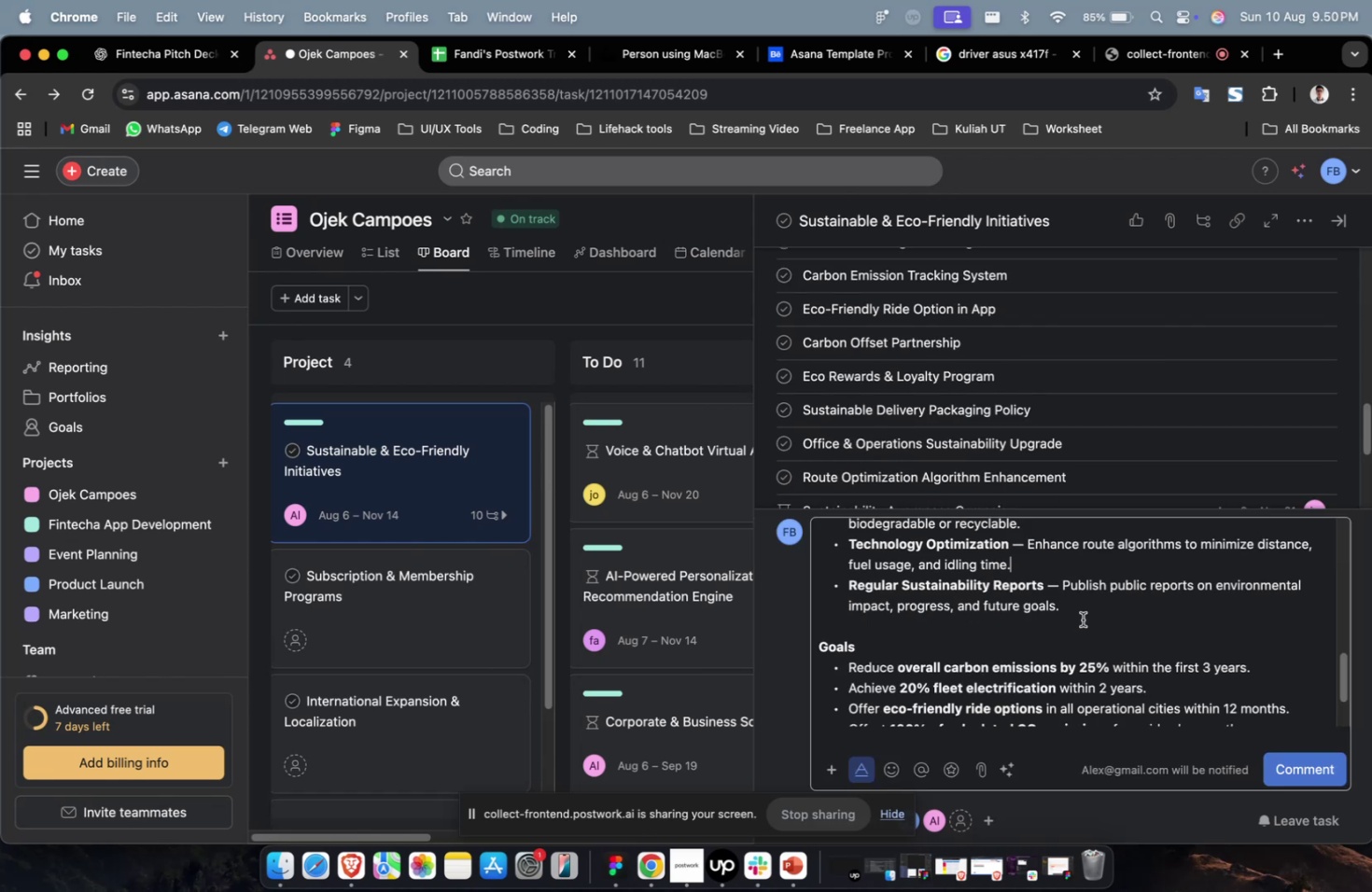 
key(Meta+CommandLeft)
 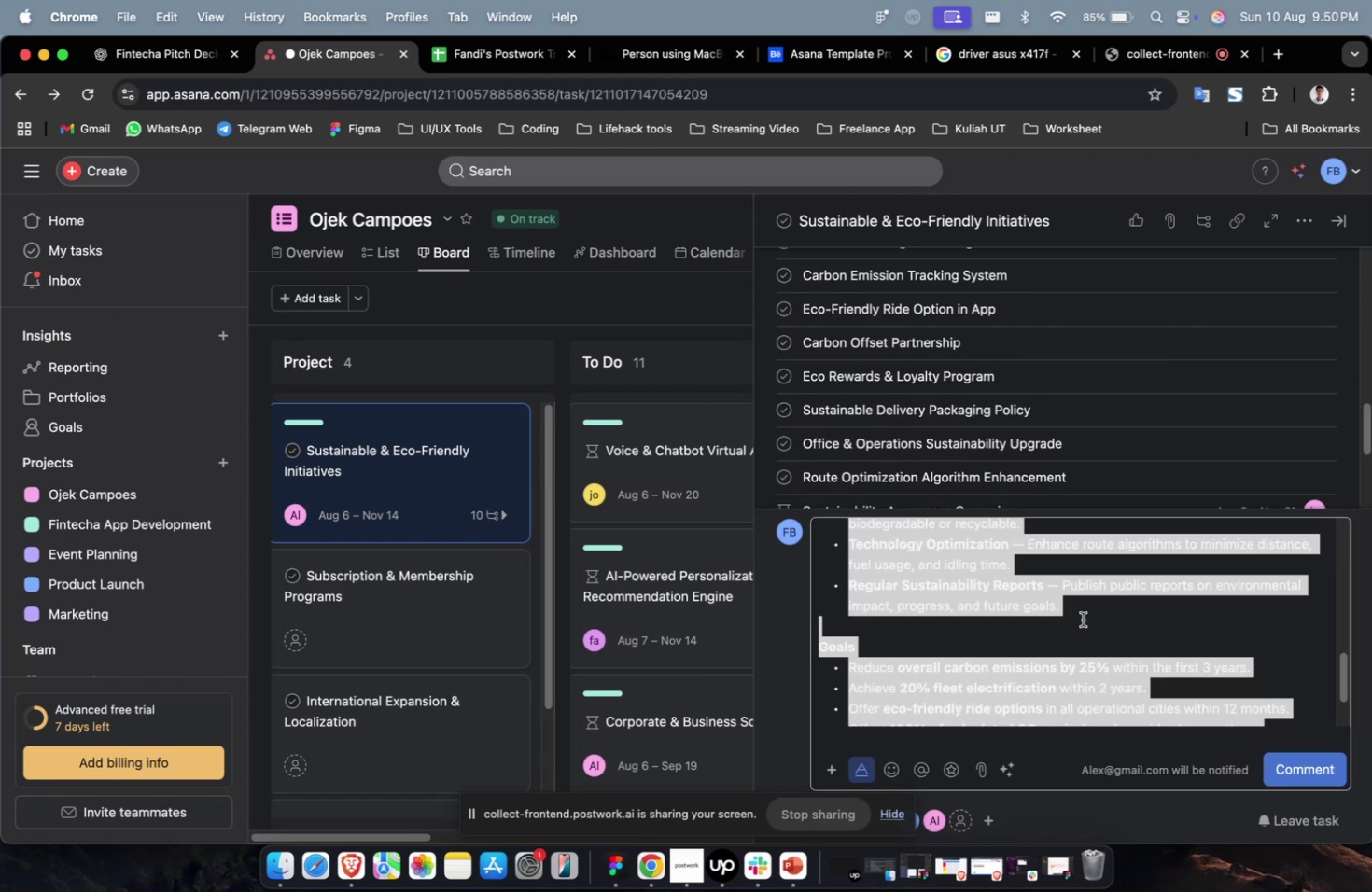 
key(Meta+A)
 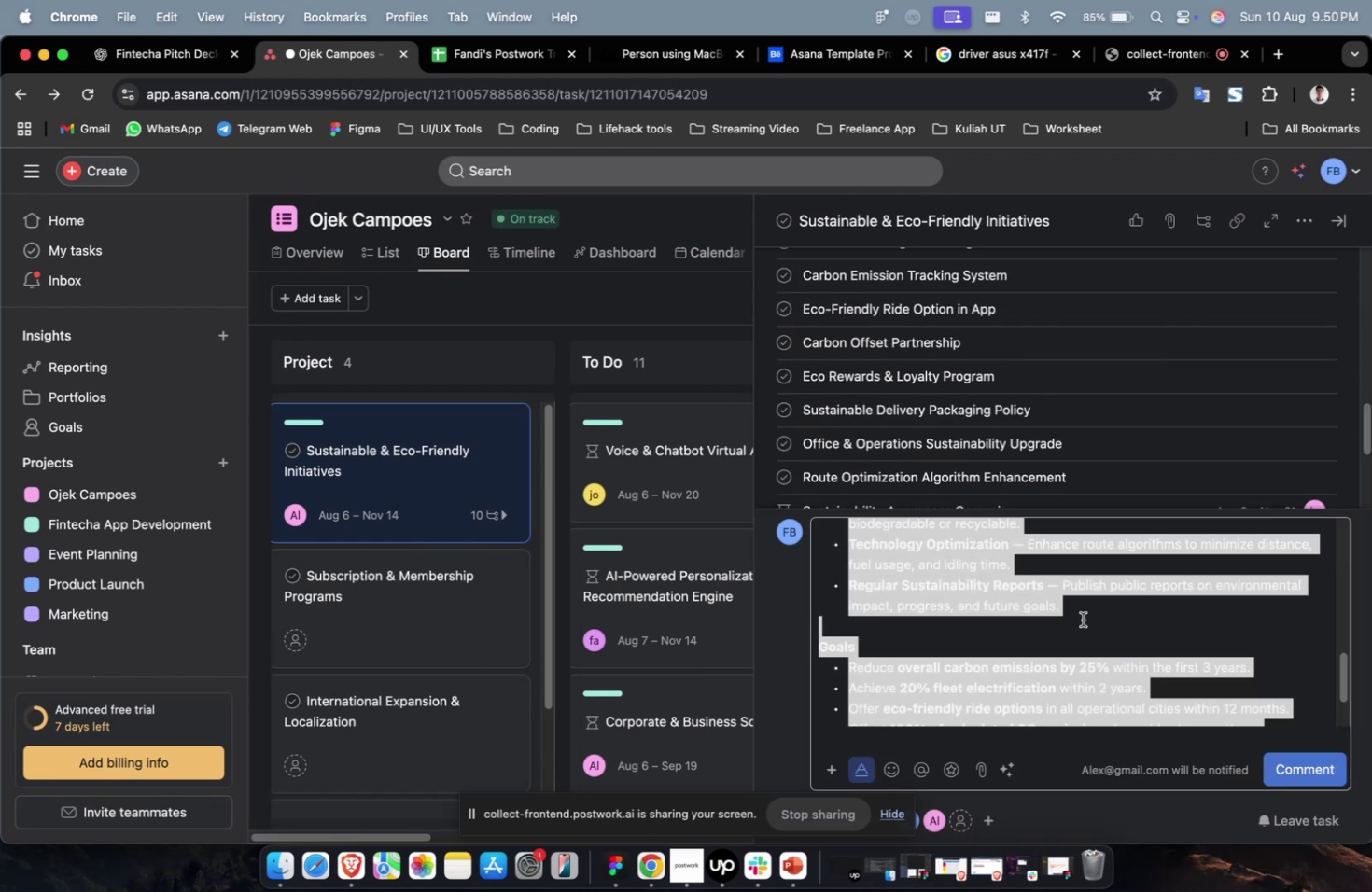 
key(Backspace)
 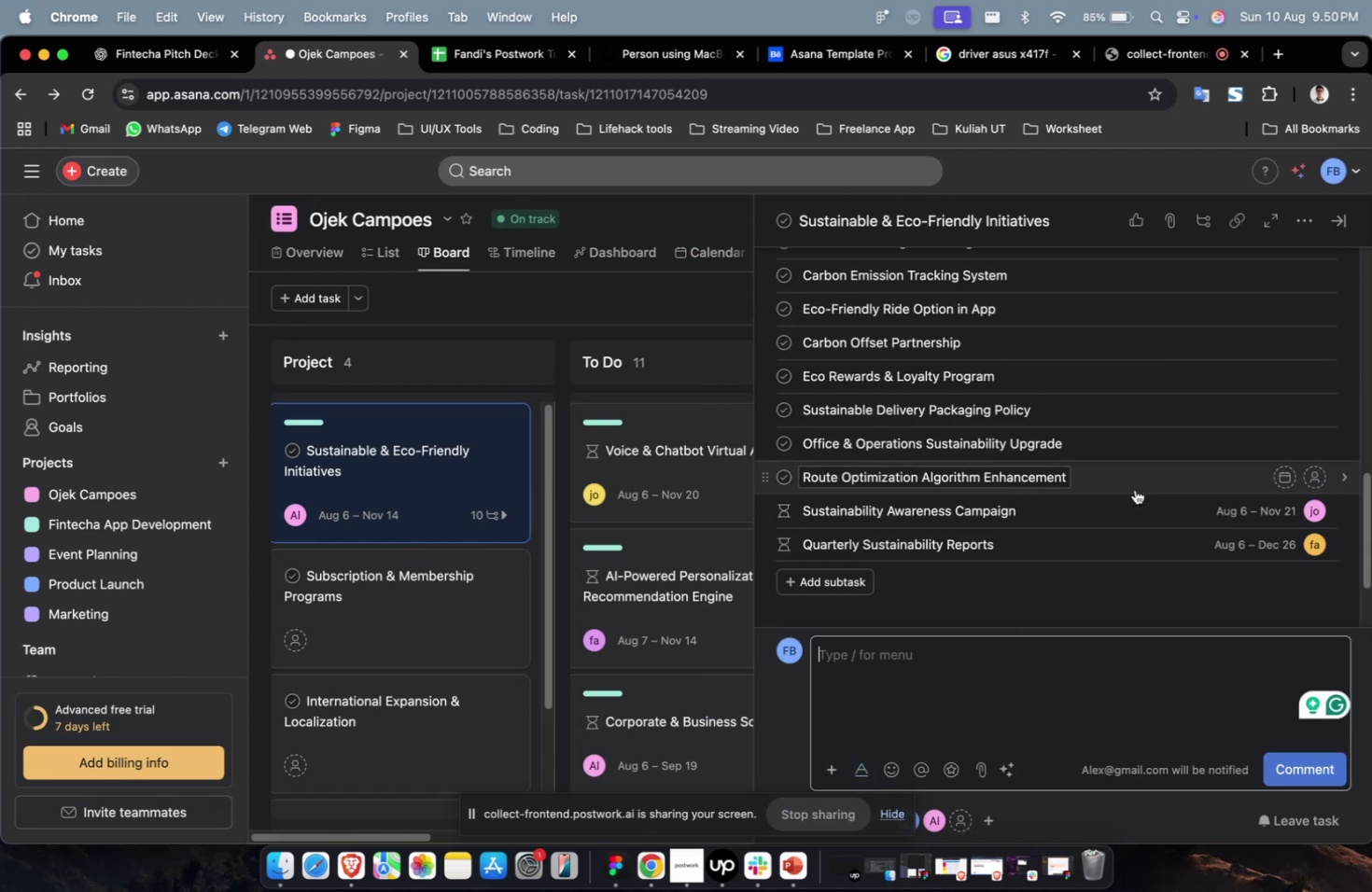 
left_click([1135, 481])
 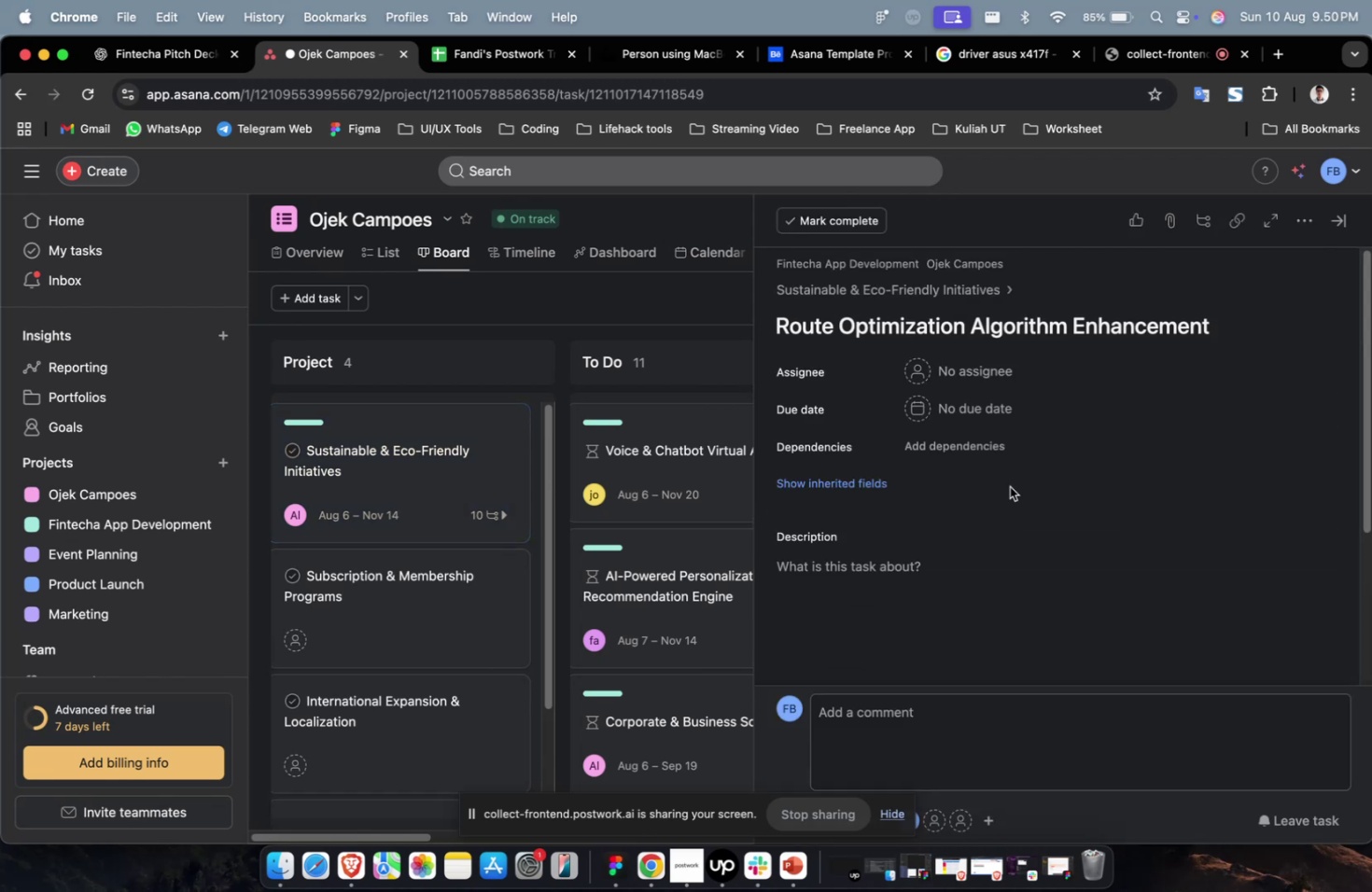 
scroll: coordinate [1007, 491], scroll_direction: up, amount: 2.0
 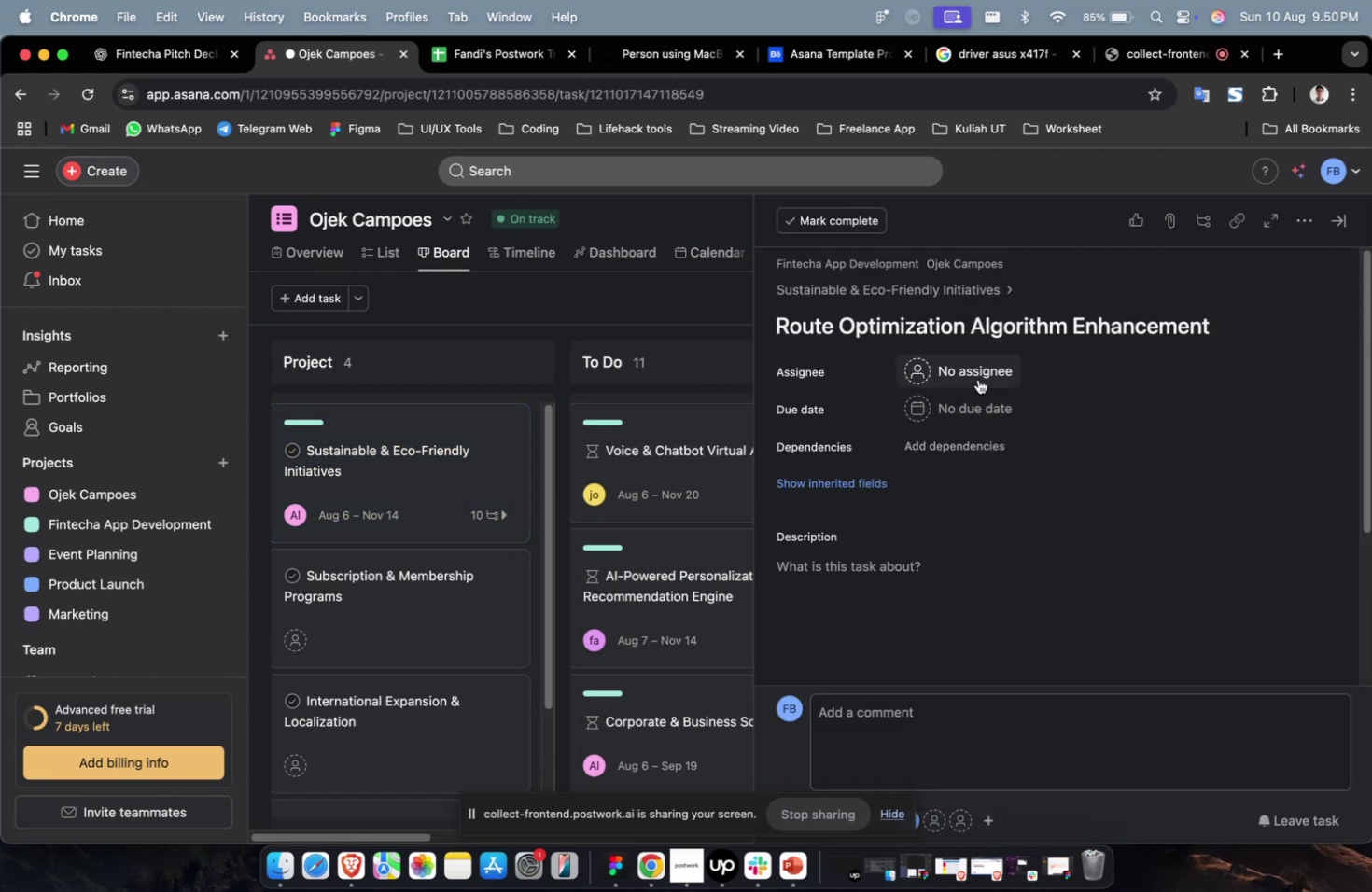 
left_click([978, 375])
 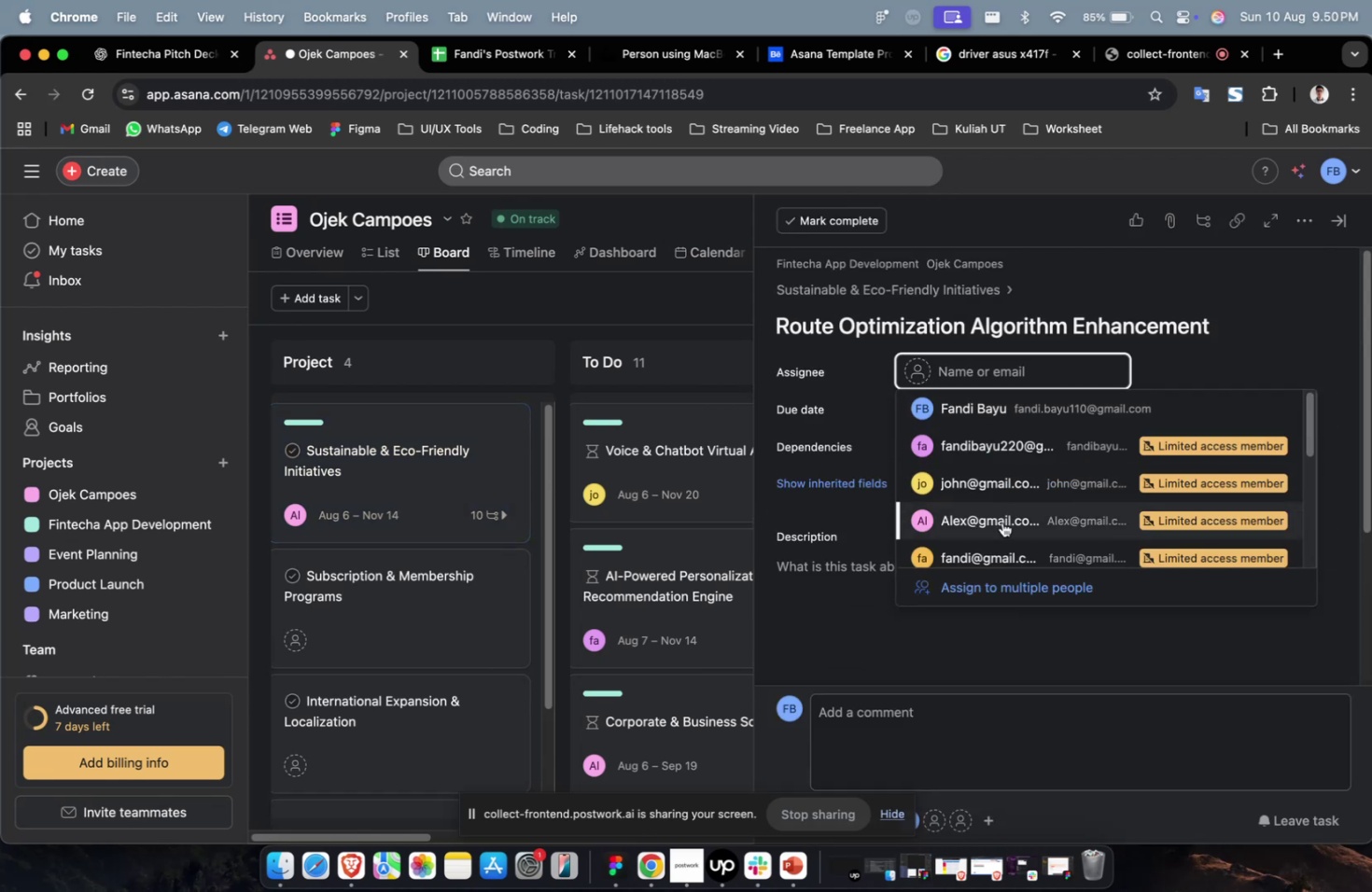 
double_click([1001, 522])
 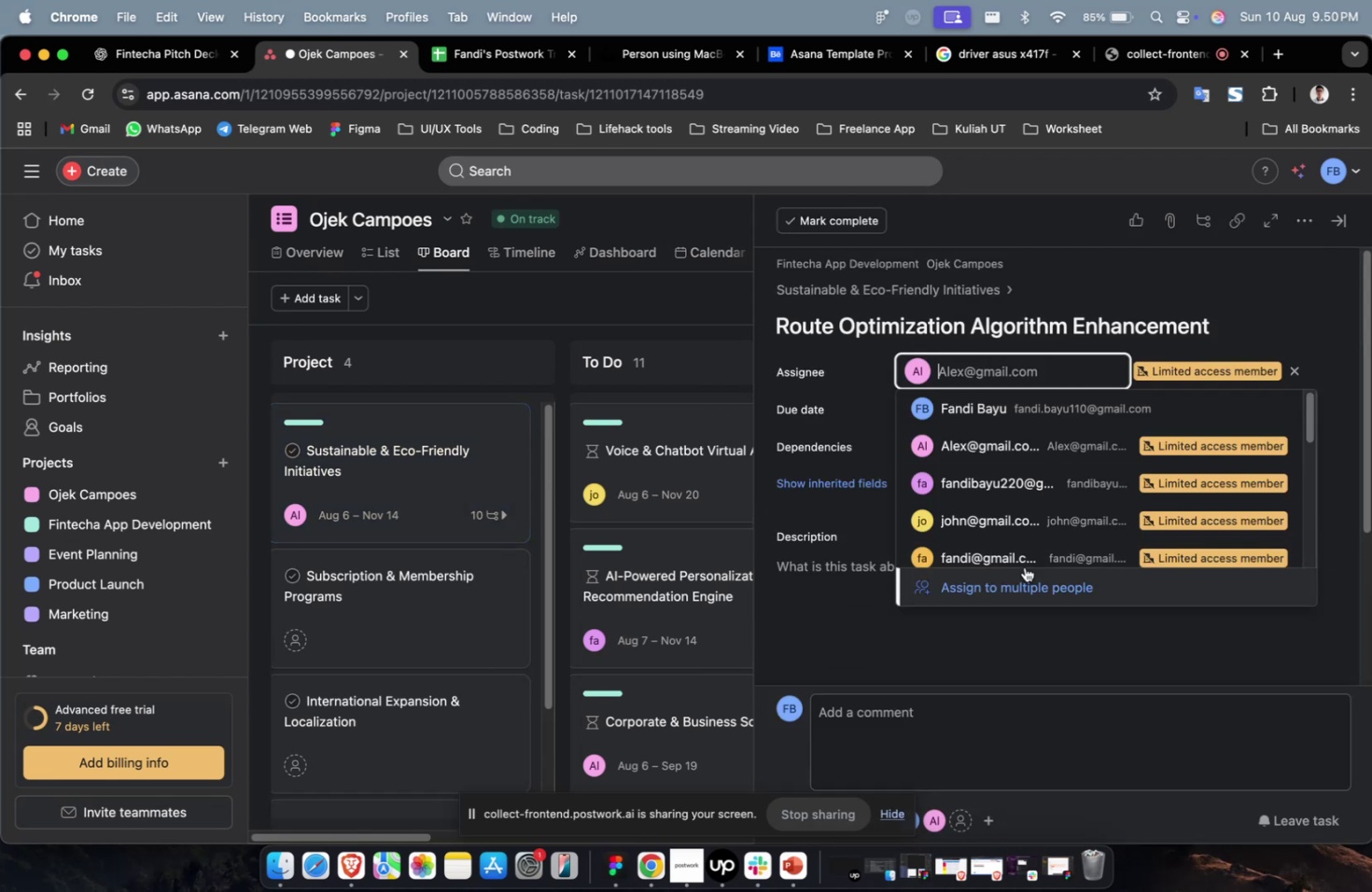 
triple_click([1027, 557])
 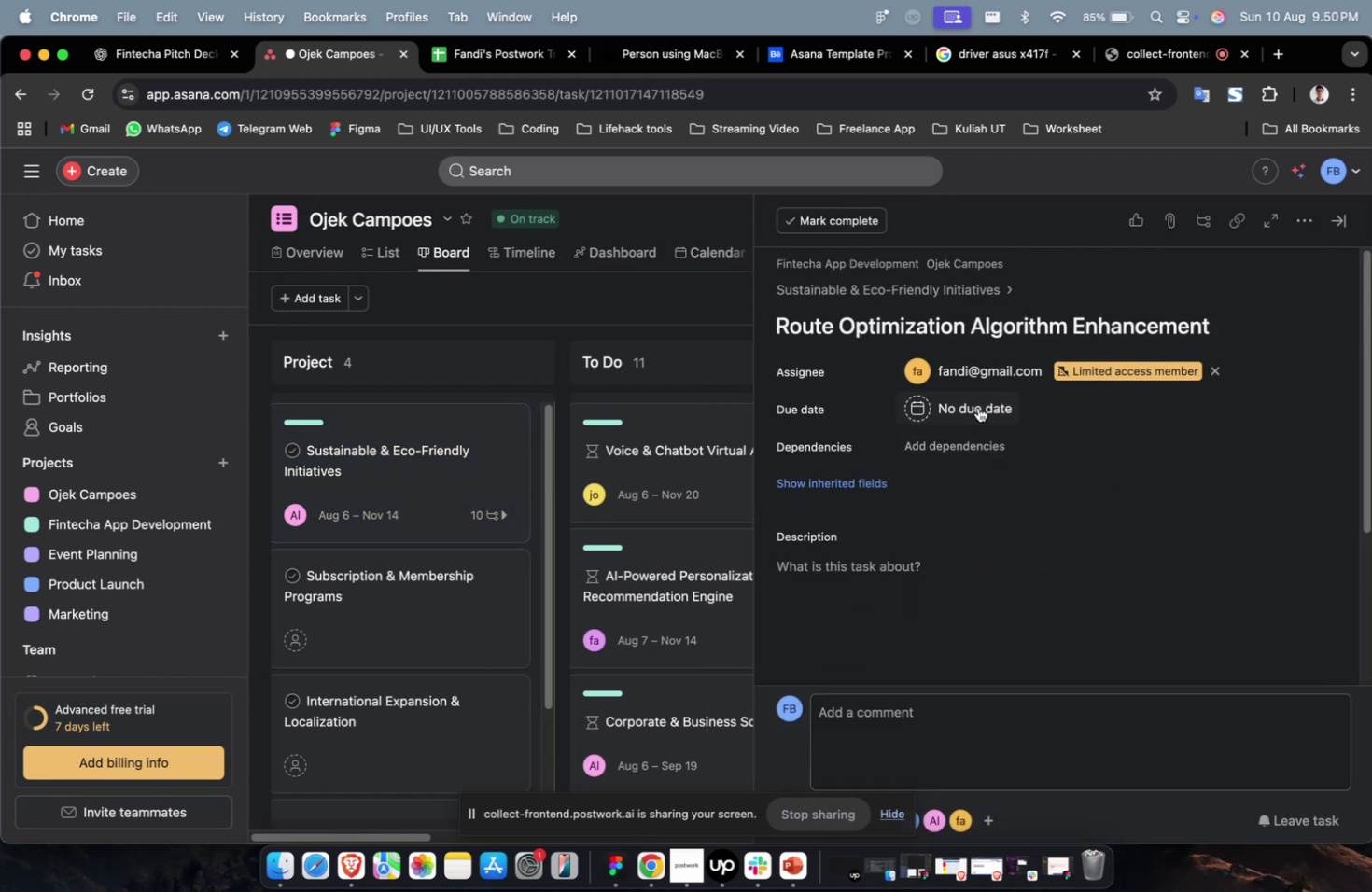 
triple_click([977, 407])
 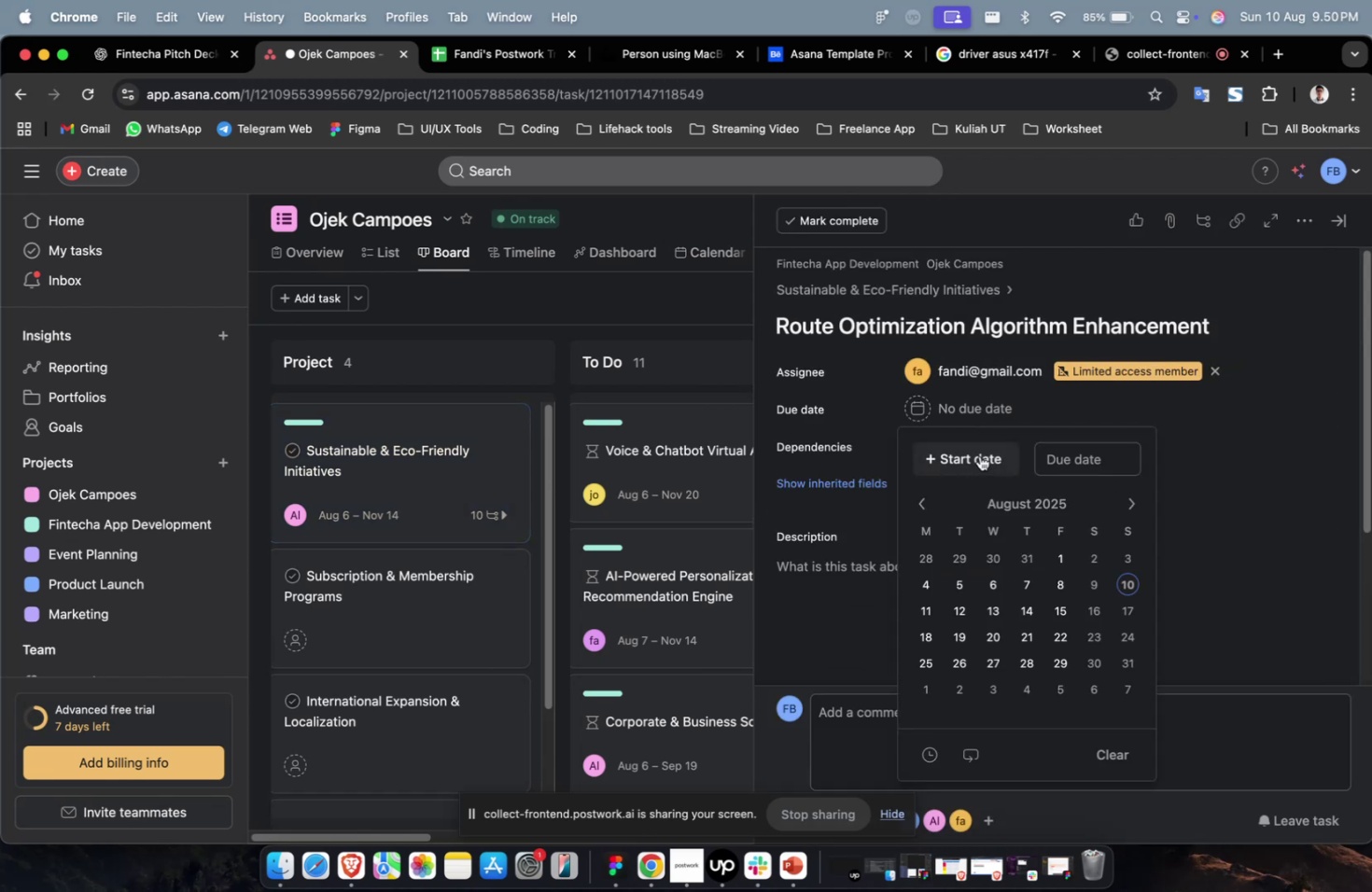 
triple_click([979, 455])
 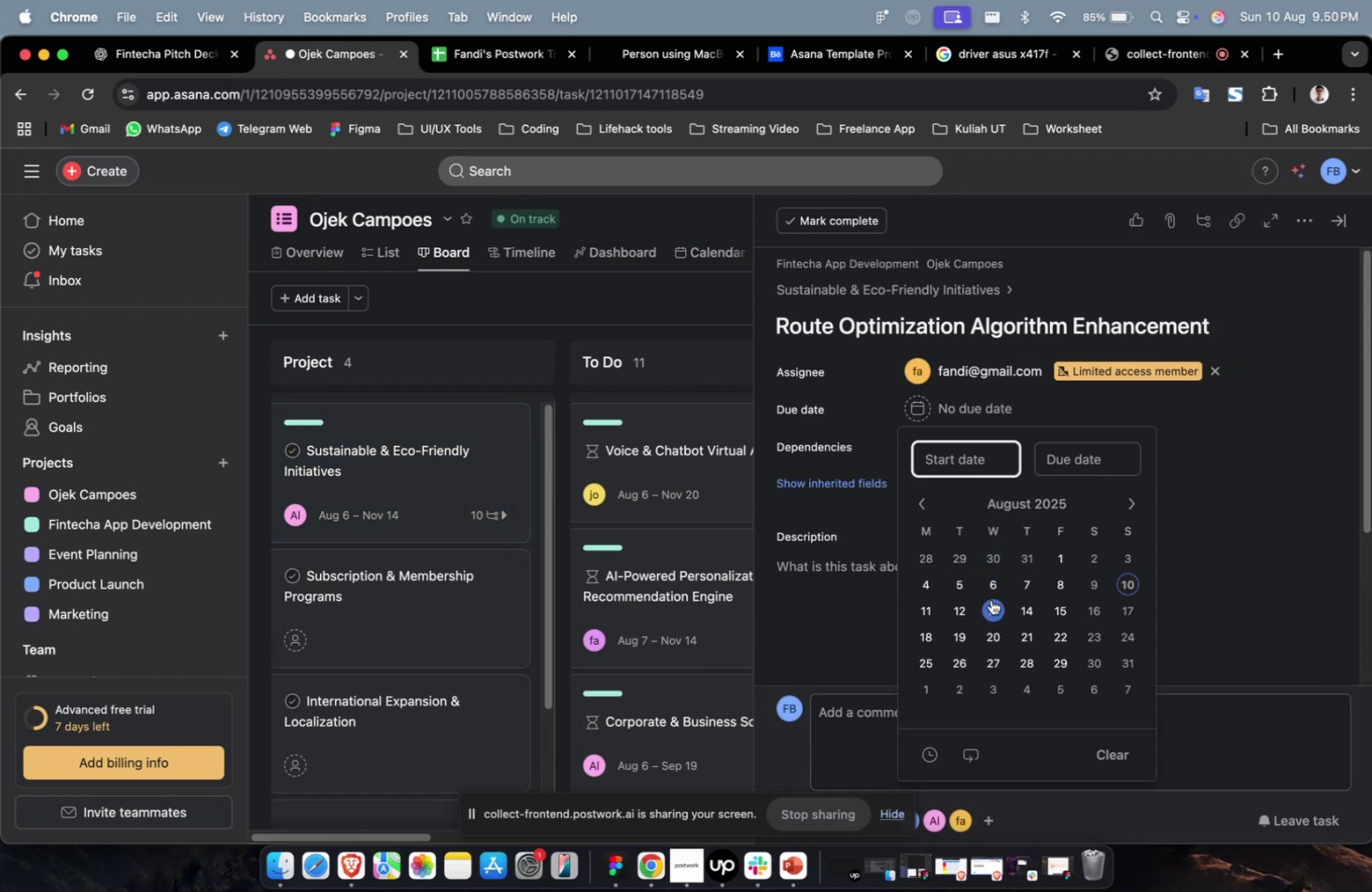 
left_click([990, 599])
 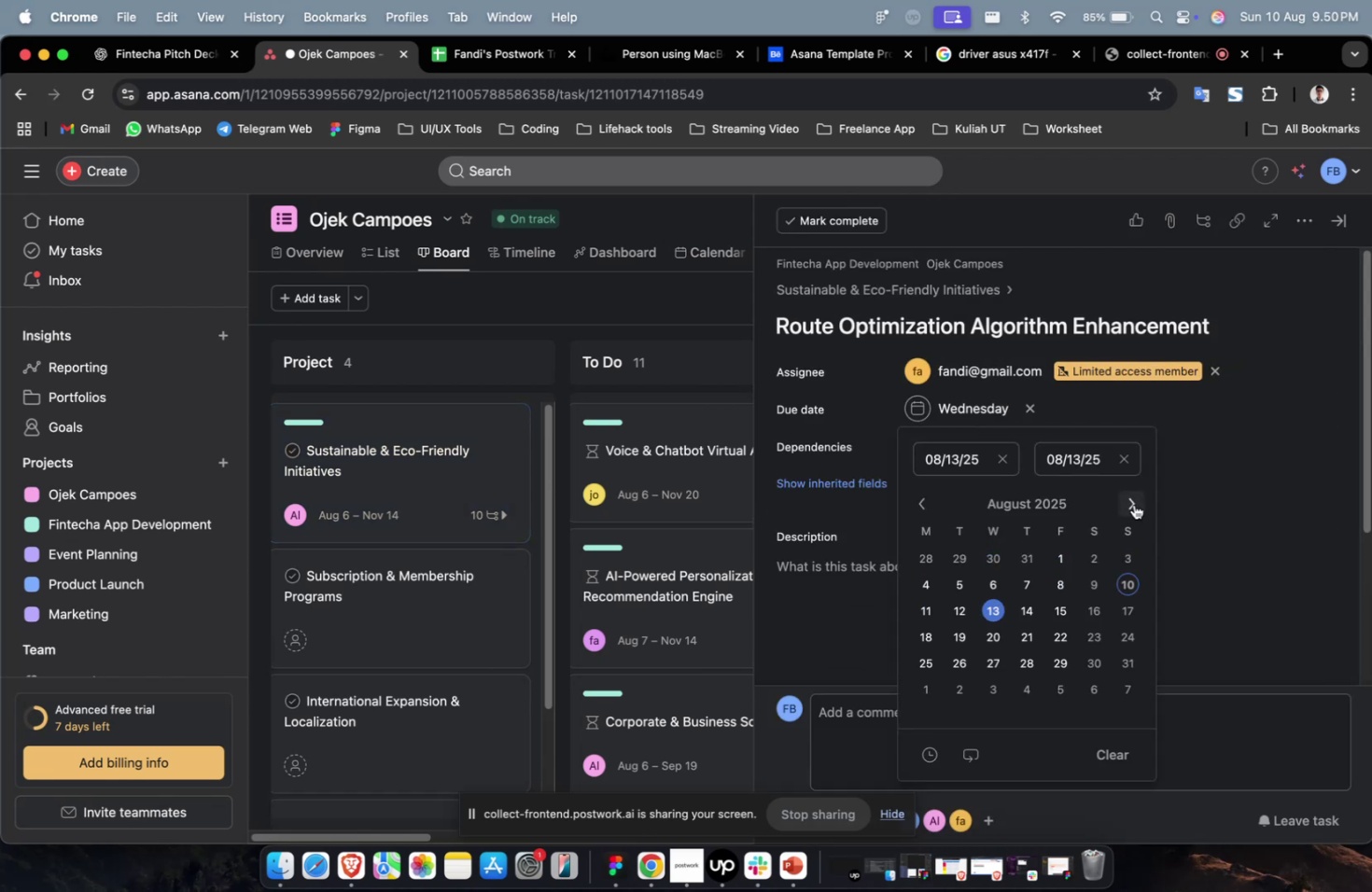 
left_click([1133, 504])
 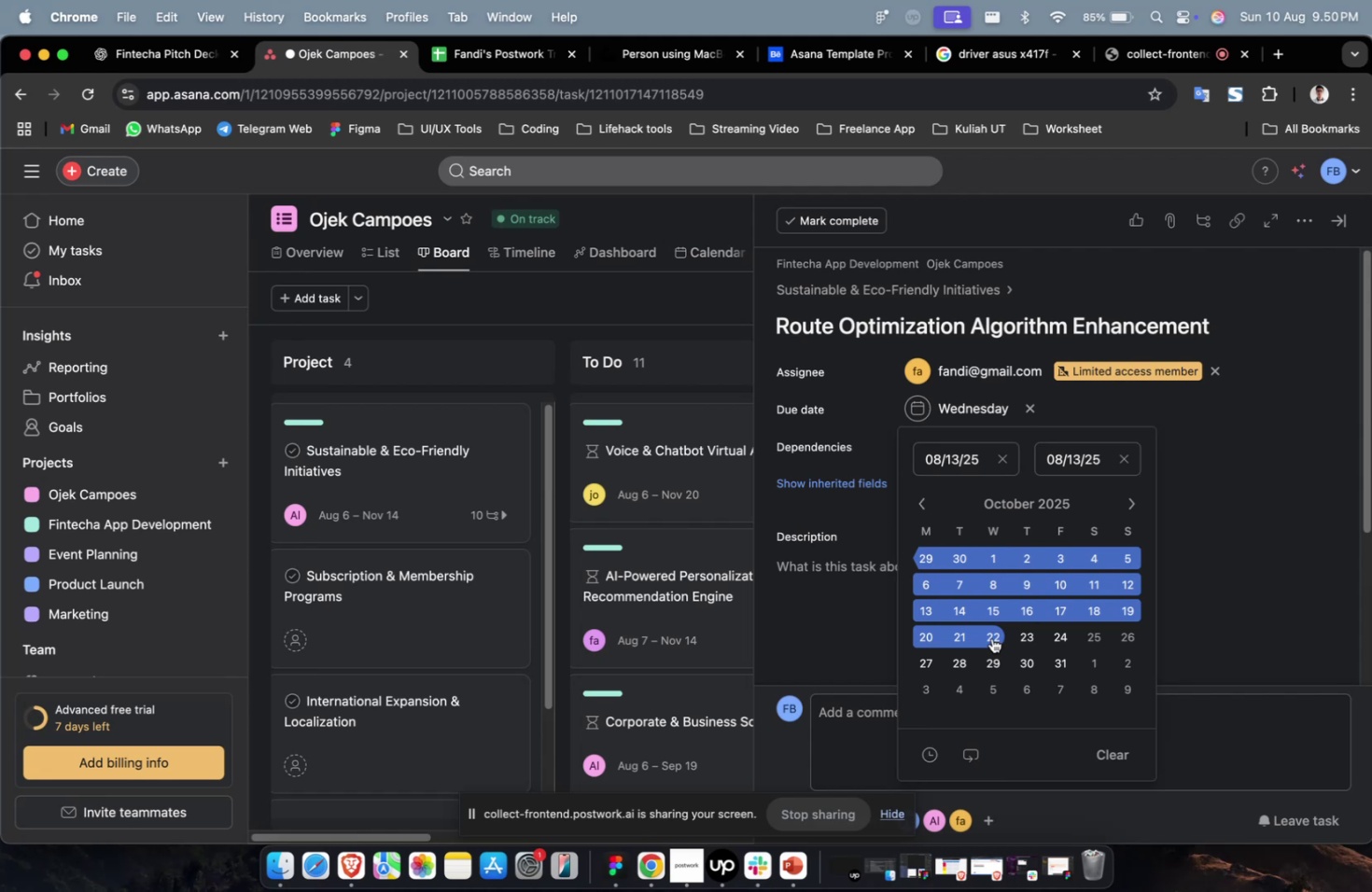 
triple_click([987, 636])
 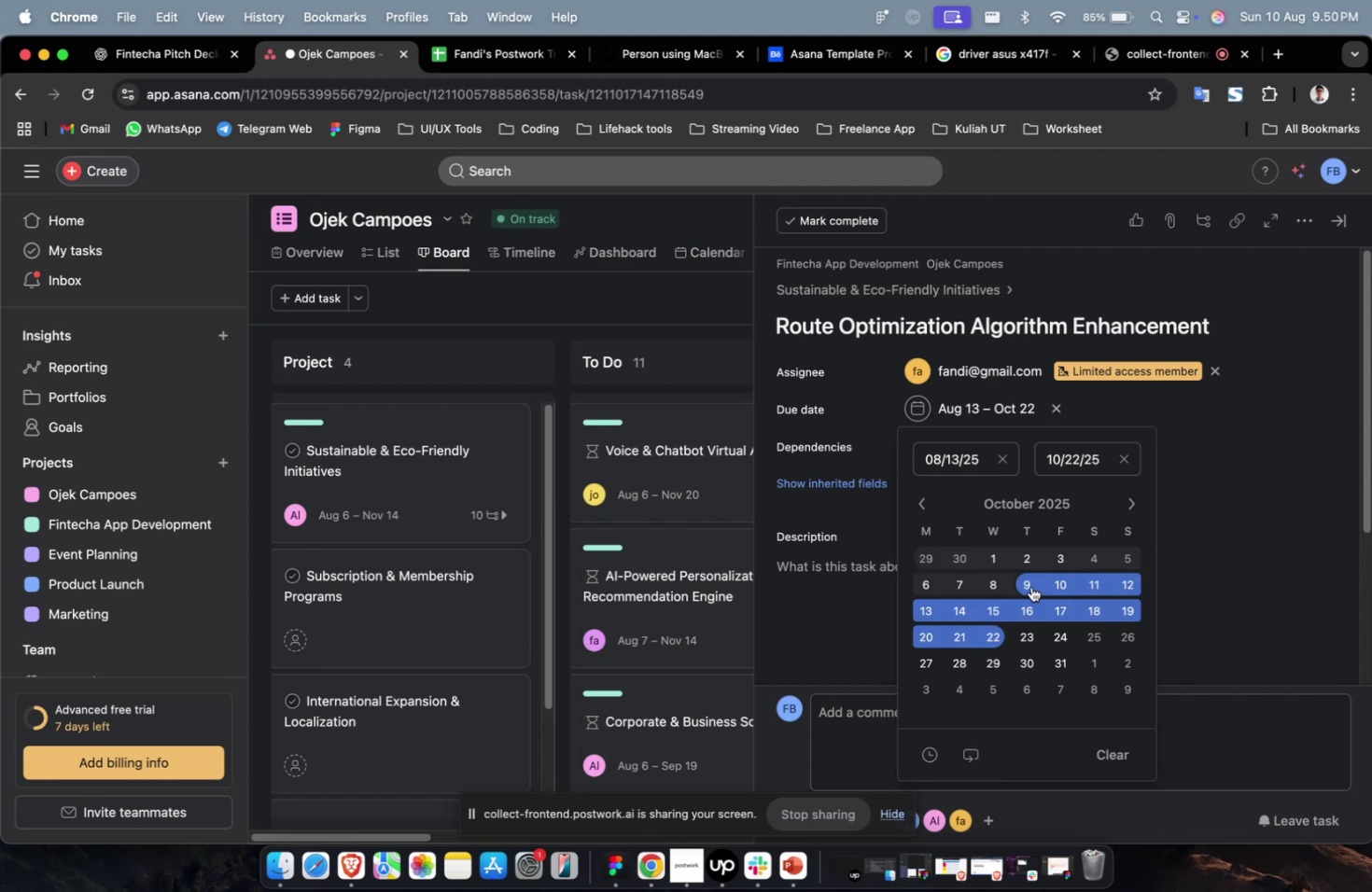 
wait(13.67)
 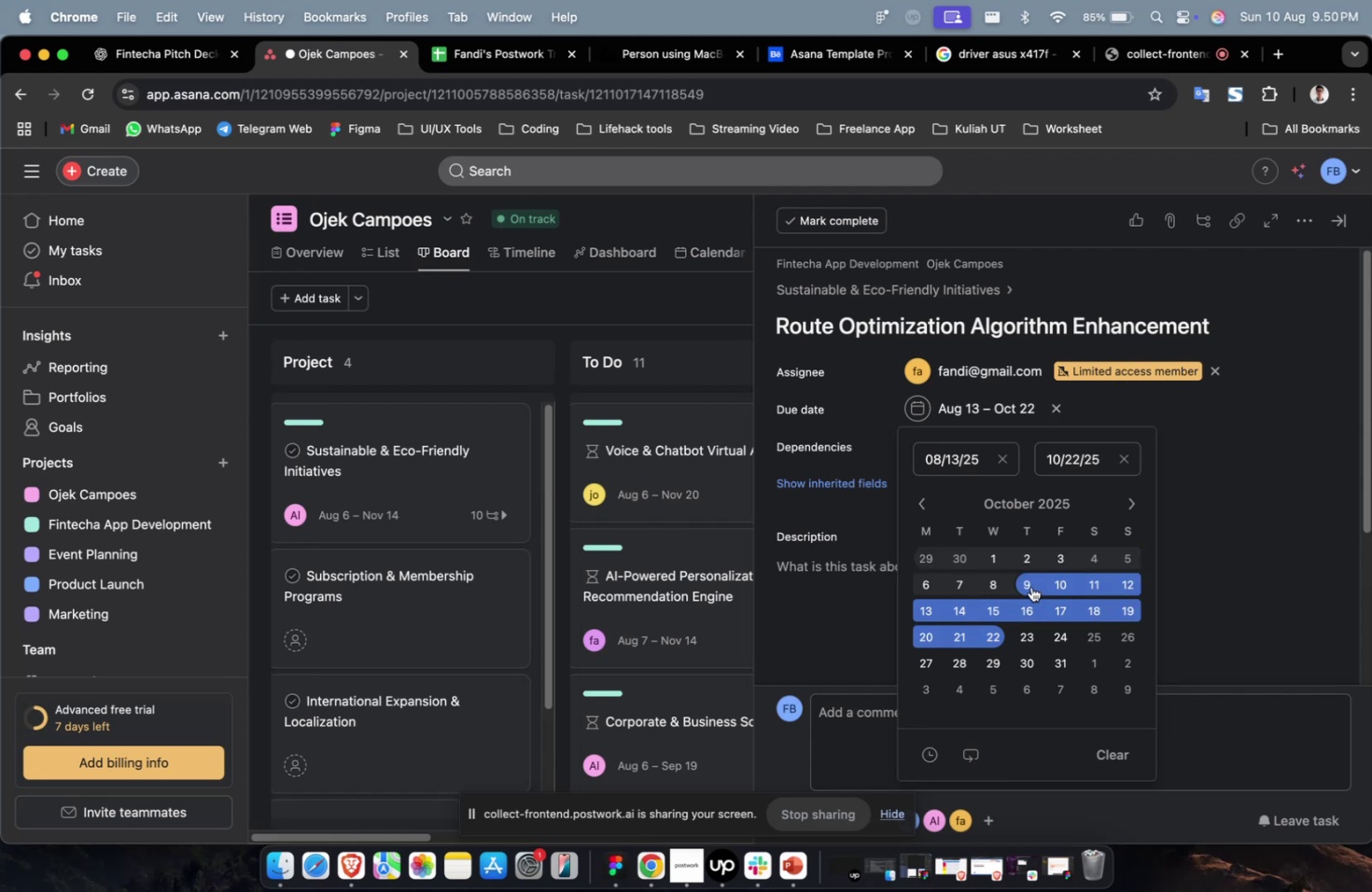 
left_click([1197, 470])
 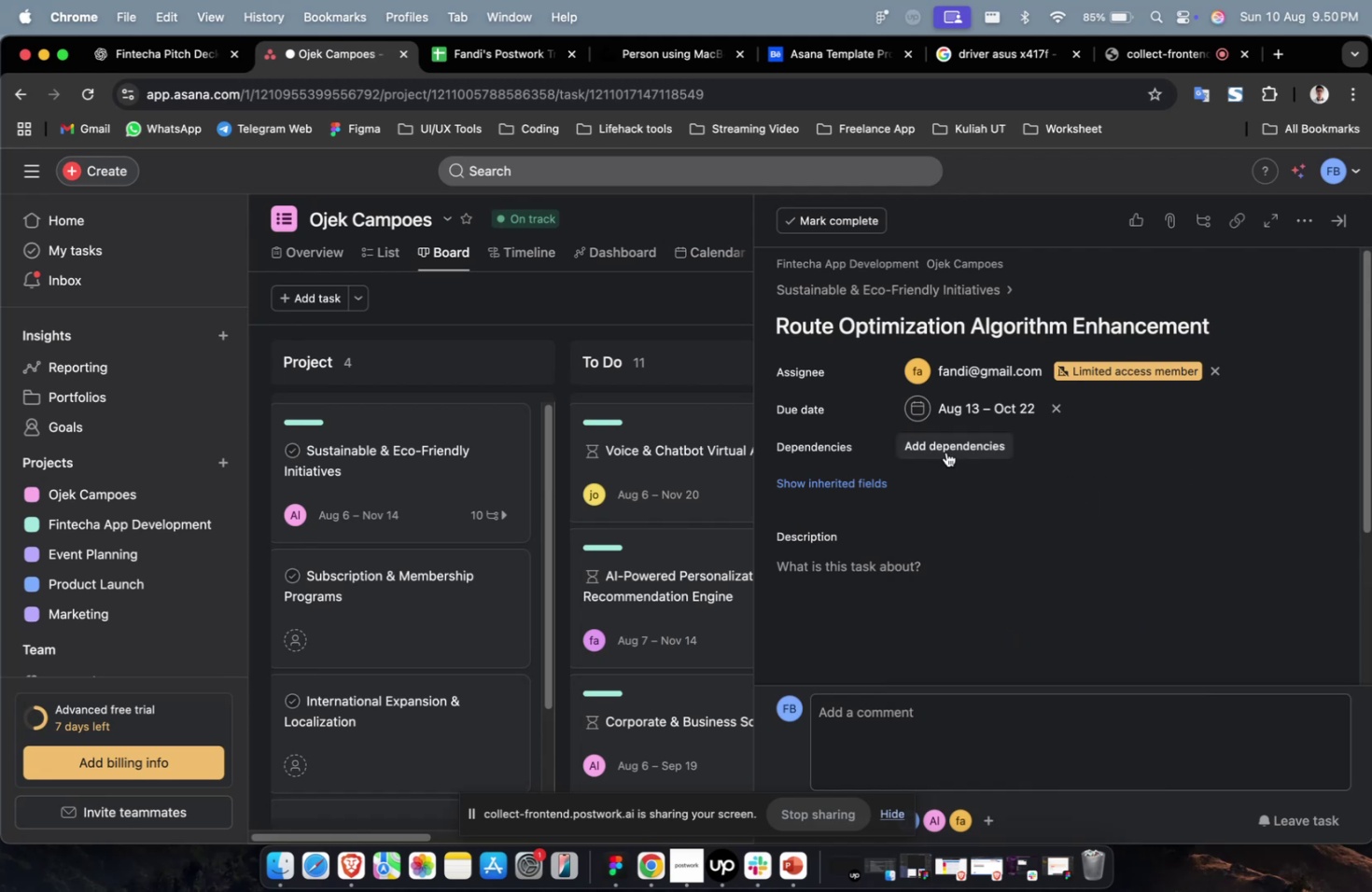 
double_click([945, 452])
 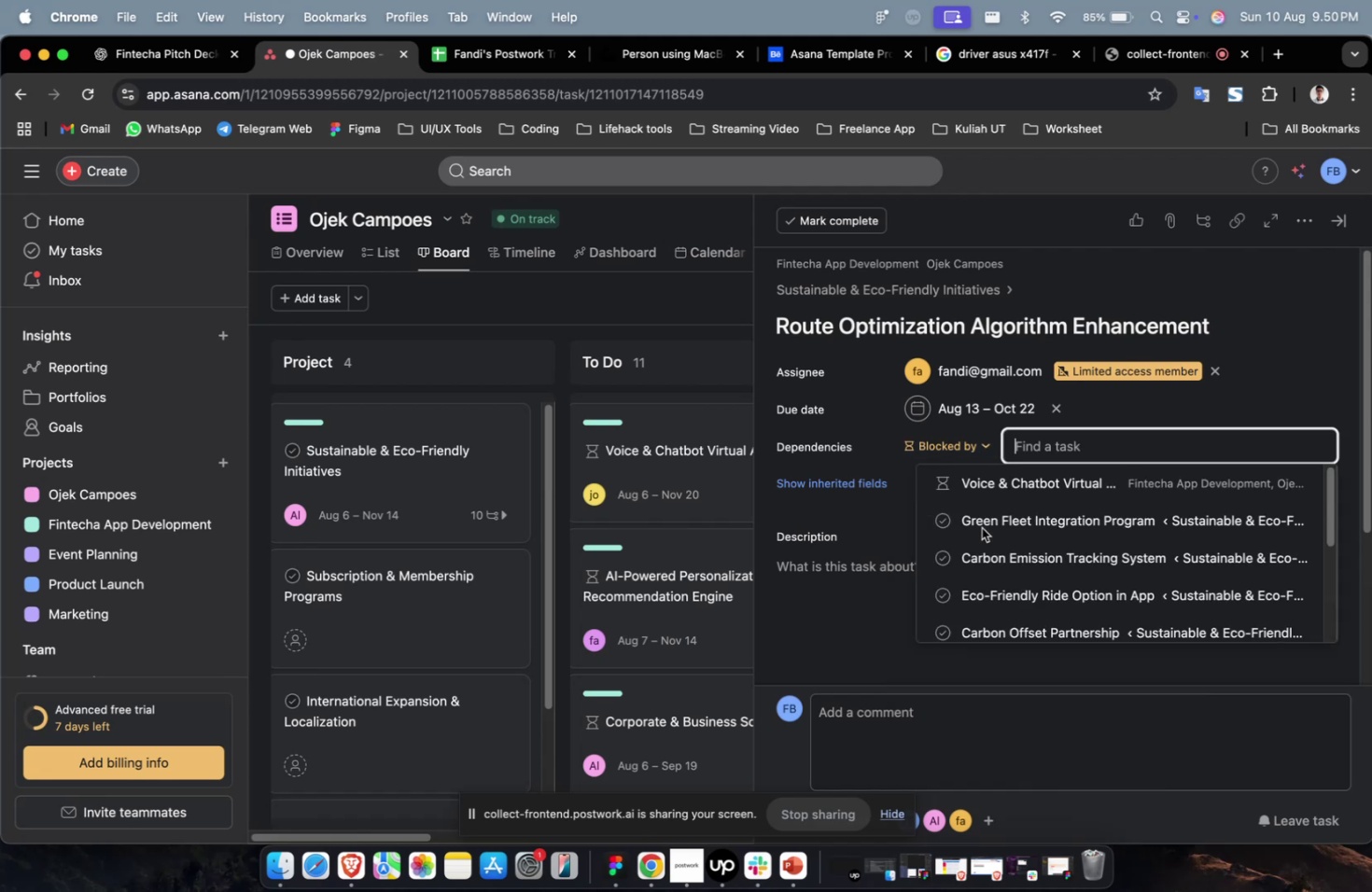 
triple_click([981, 527])
 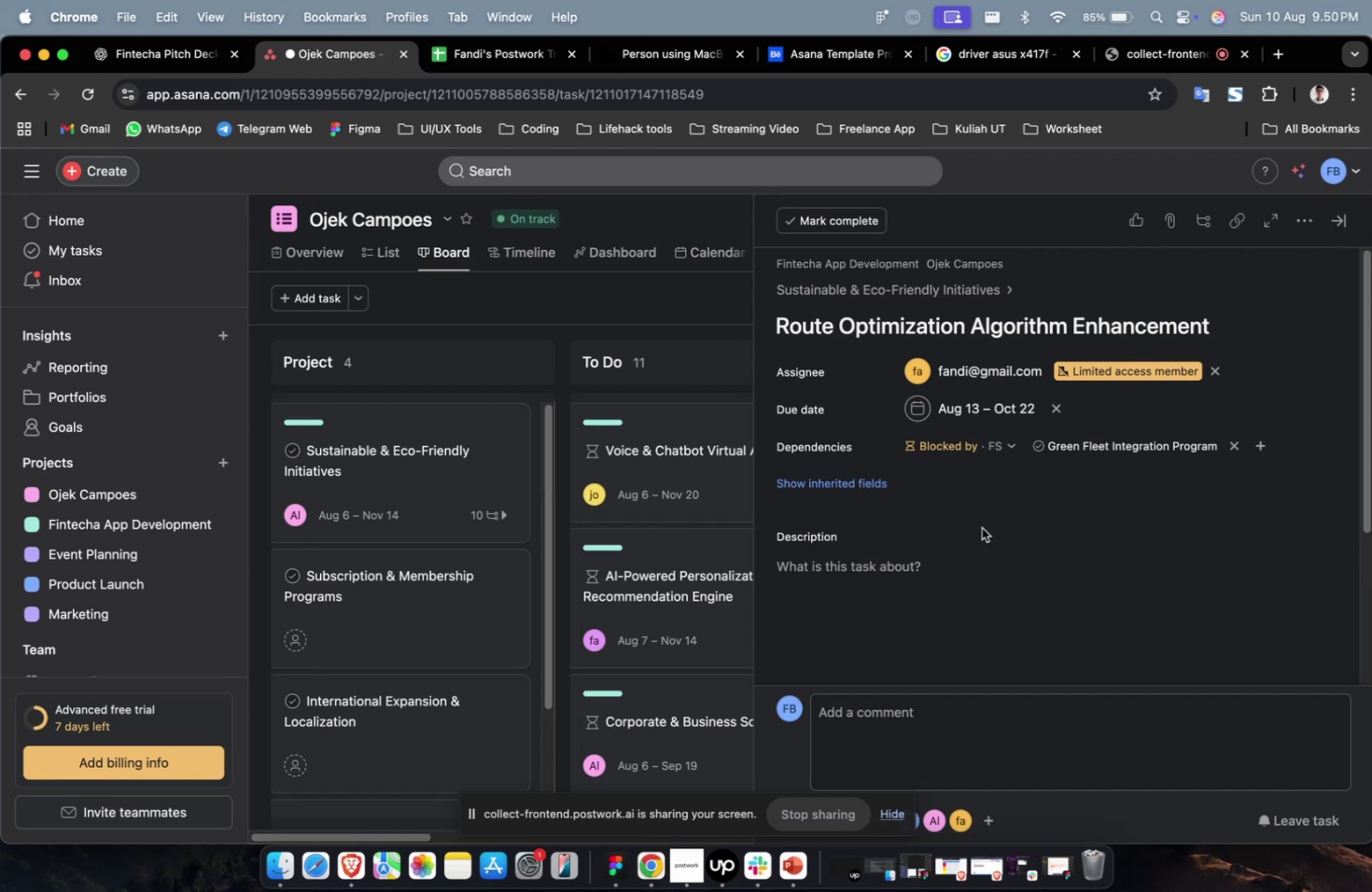 
wait(17.99)
 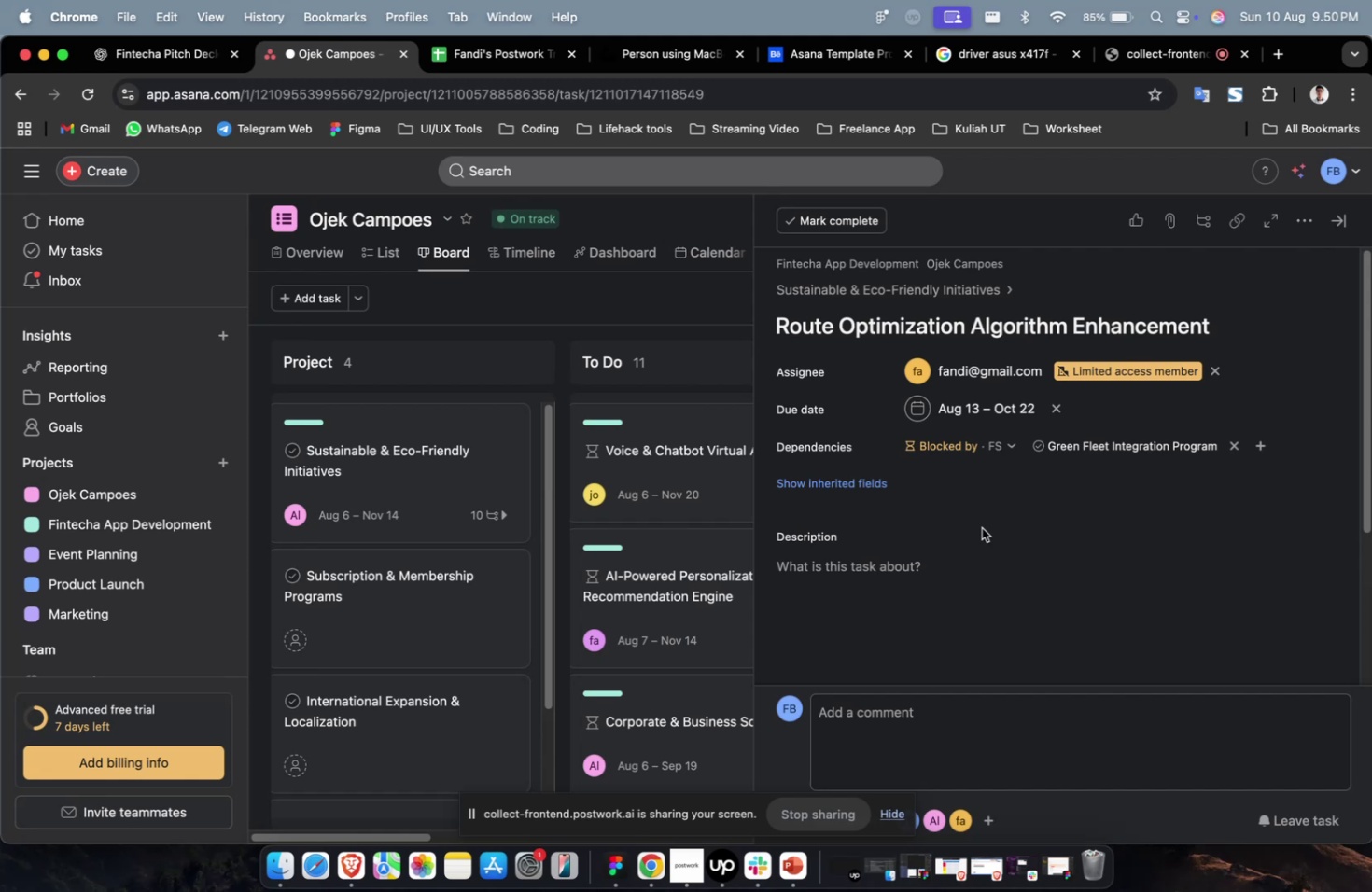 
left_click([149, 59])
 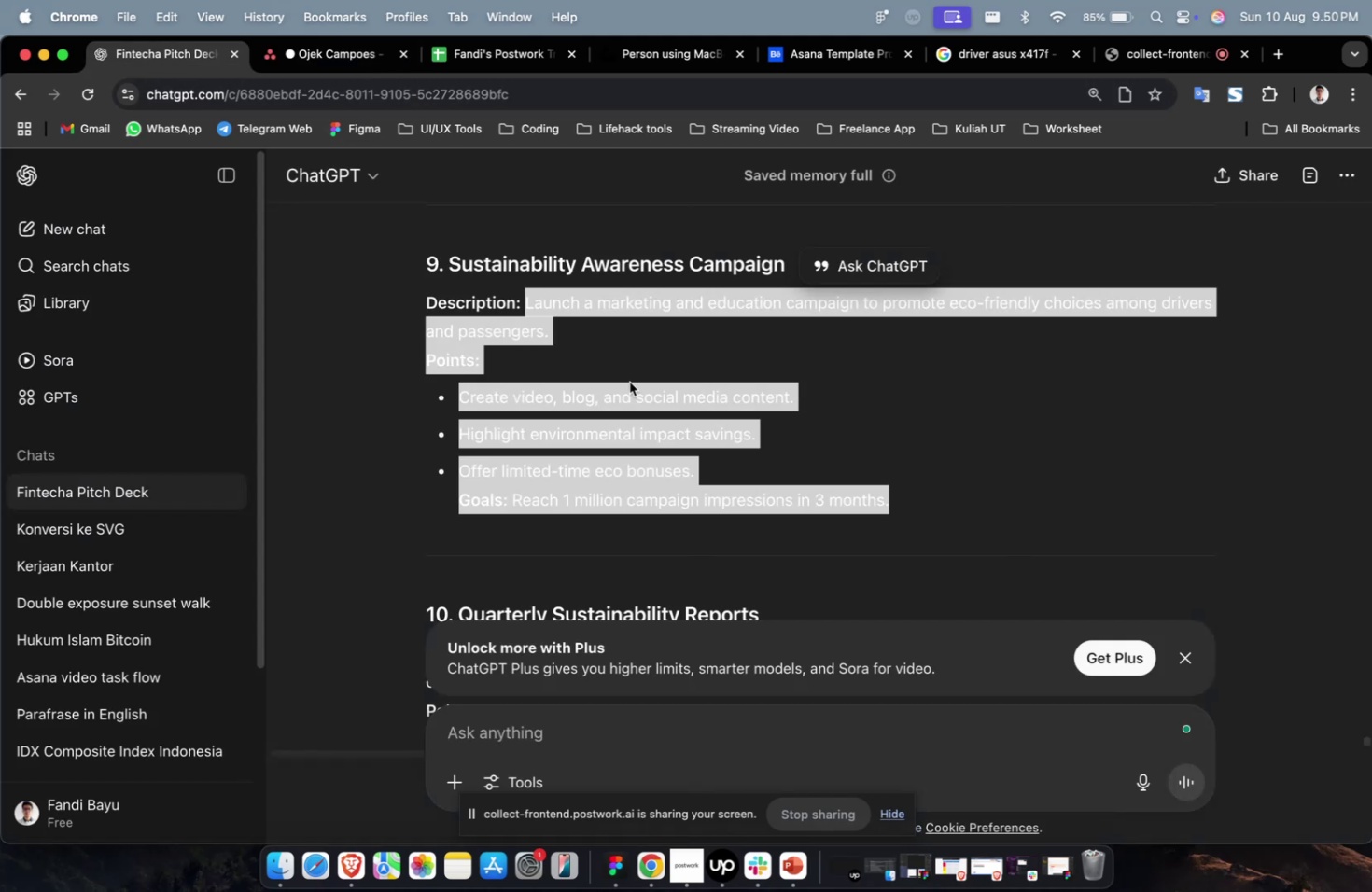 
scroll: coordinate [648, 395], scroll_direction: up, amount: 11.0
 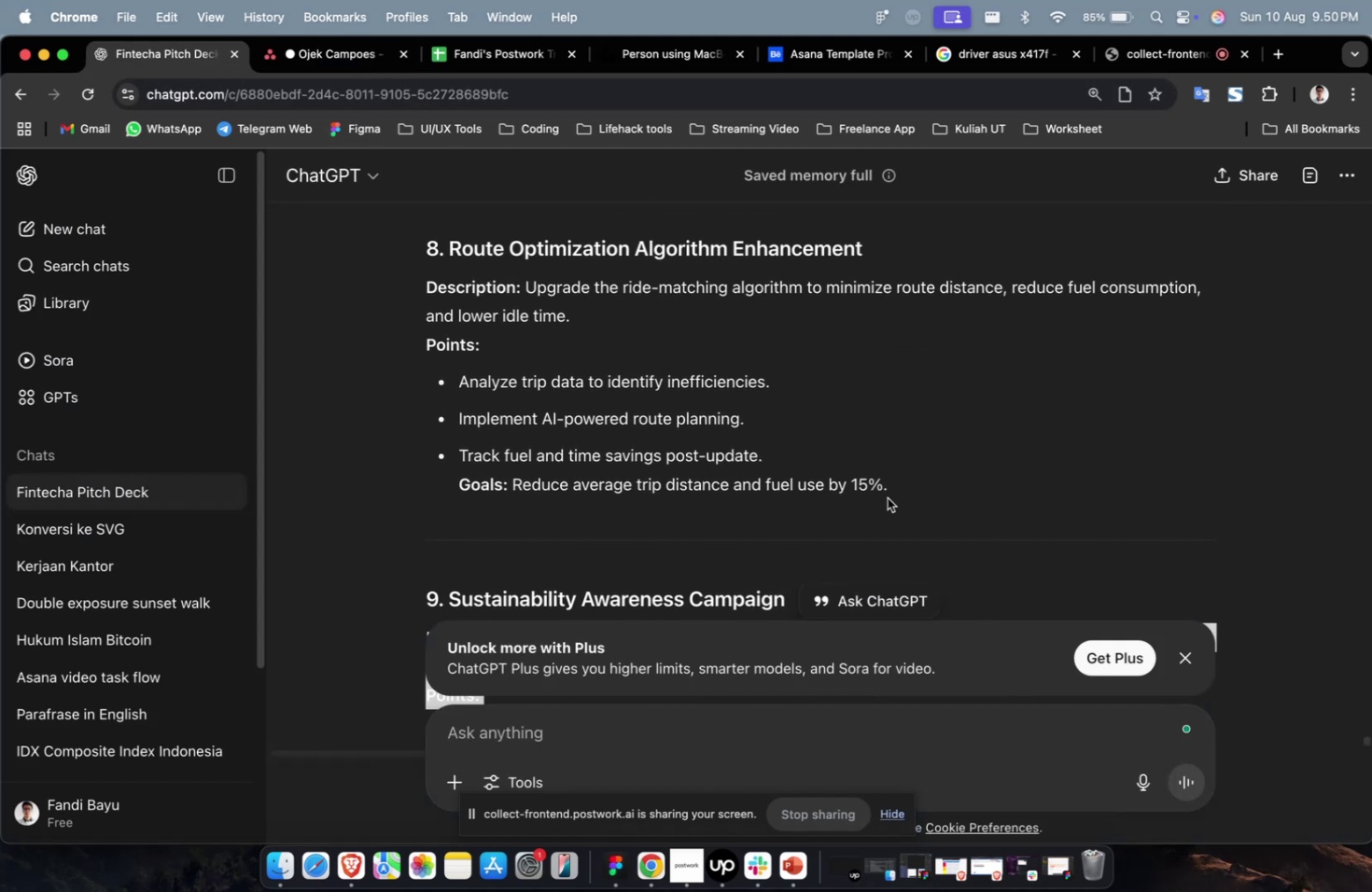 
left_click_drag(start_coordinate=[918, 483], to_coordinate=[527, 287])
 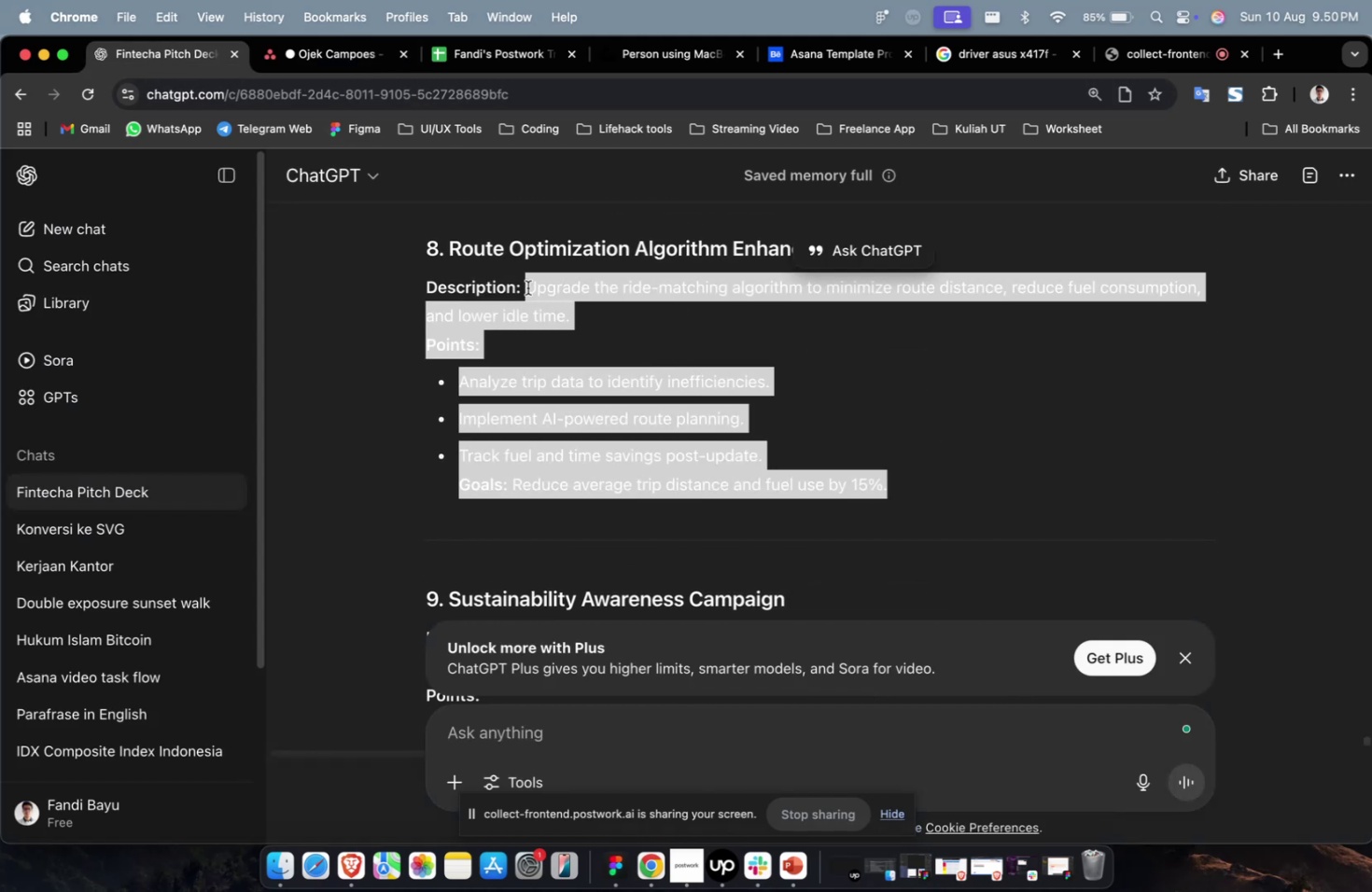 
key(Meta+C)
 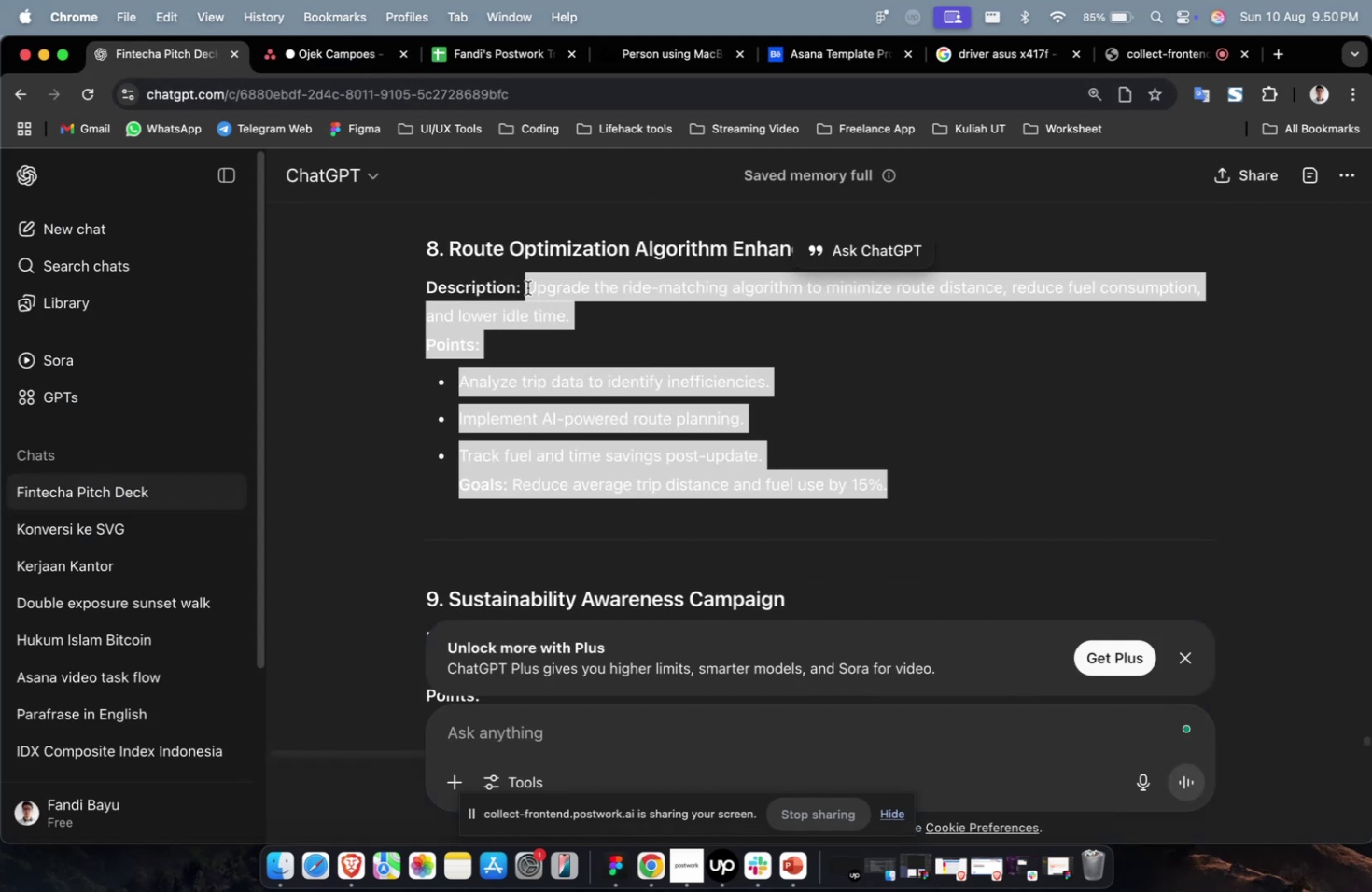 
key(Meta+C)
 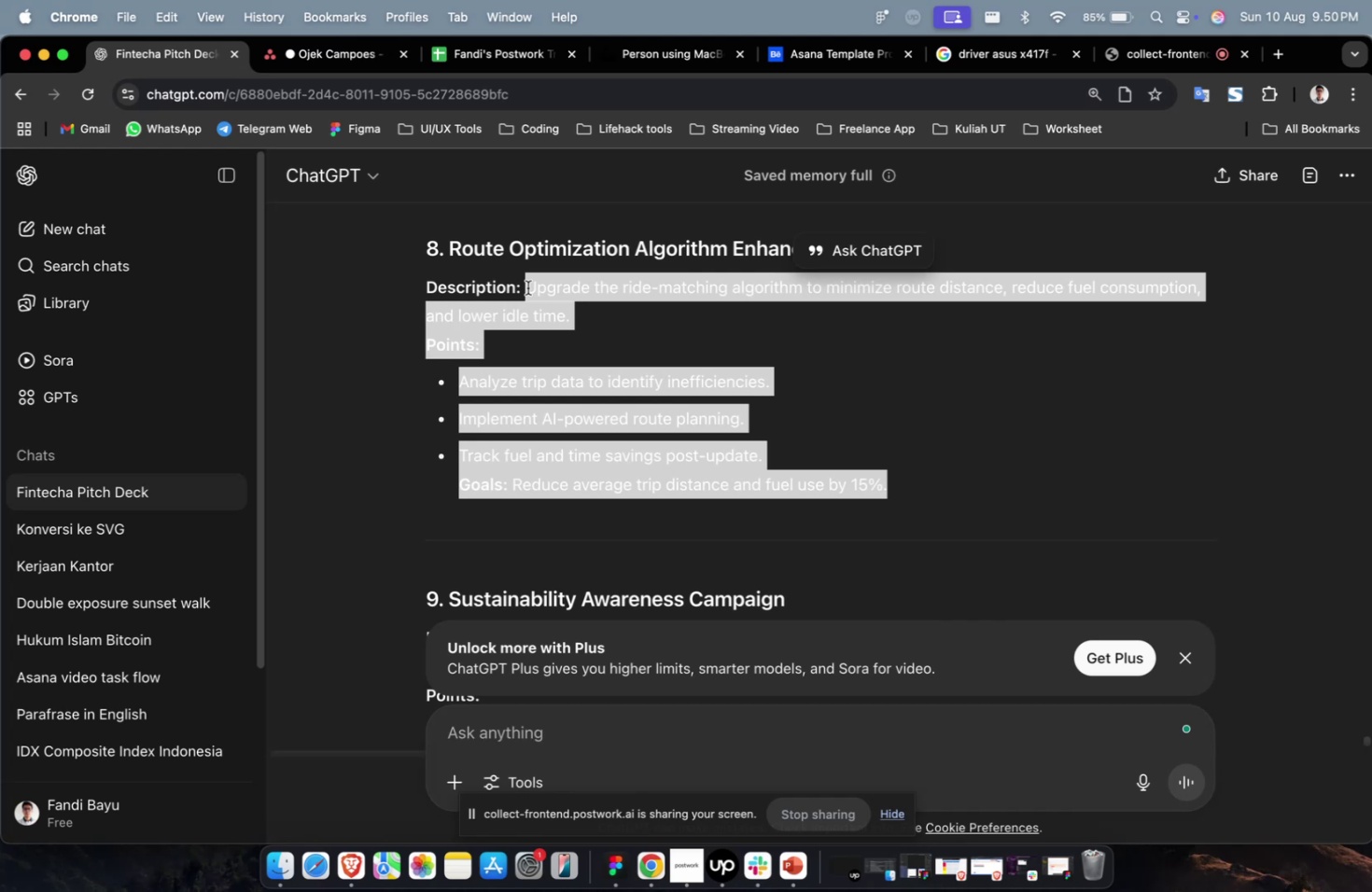 
wait(7.88)
 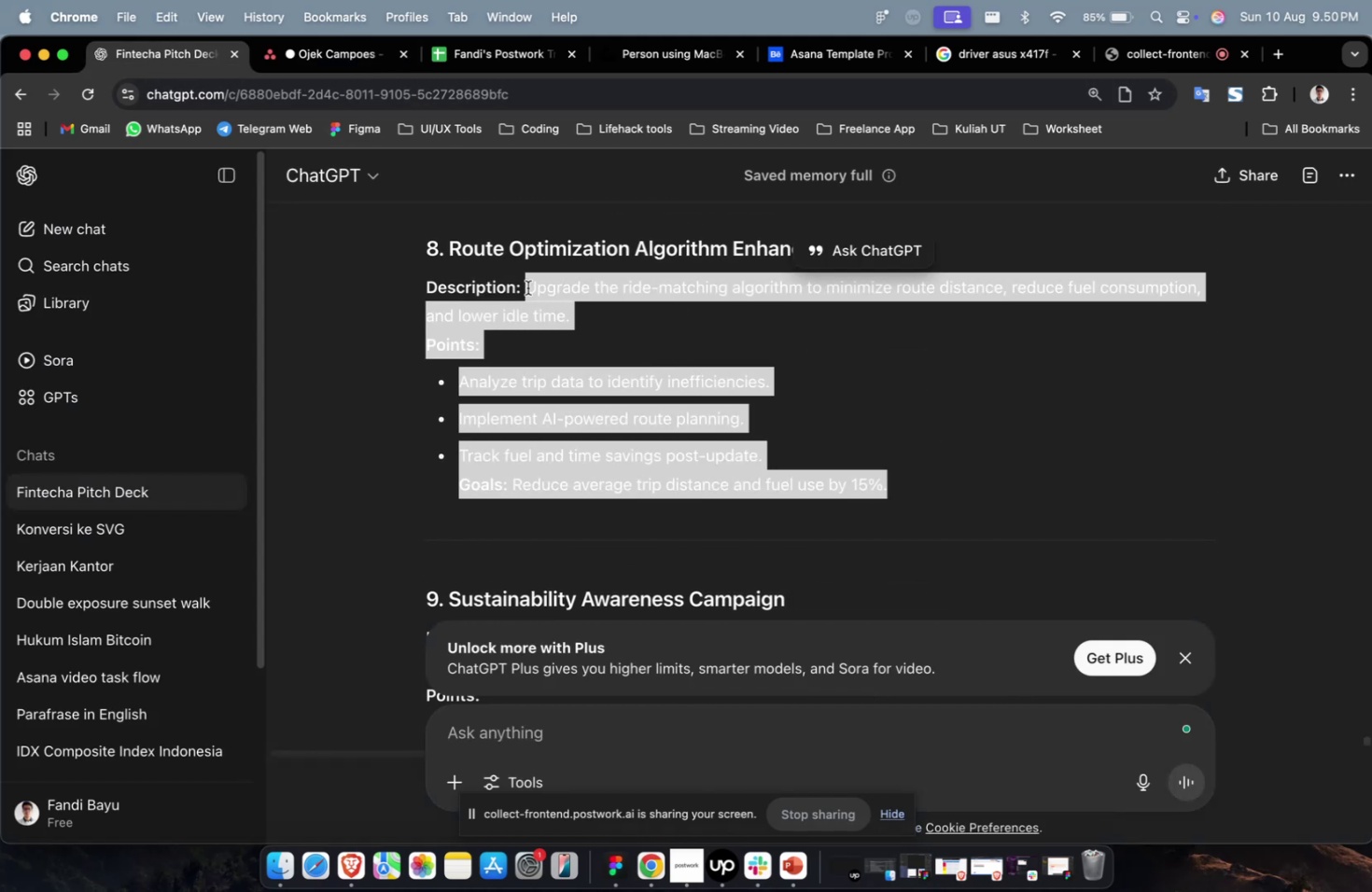 
key(Meta+CommandLeft)
 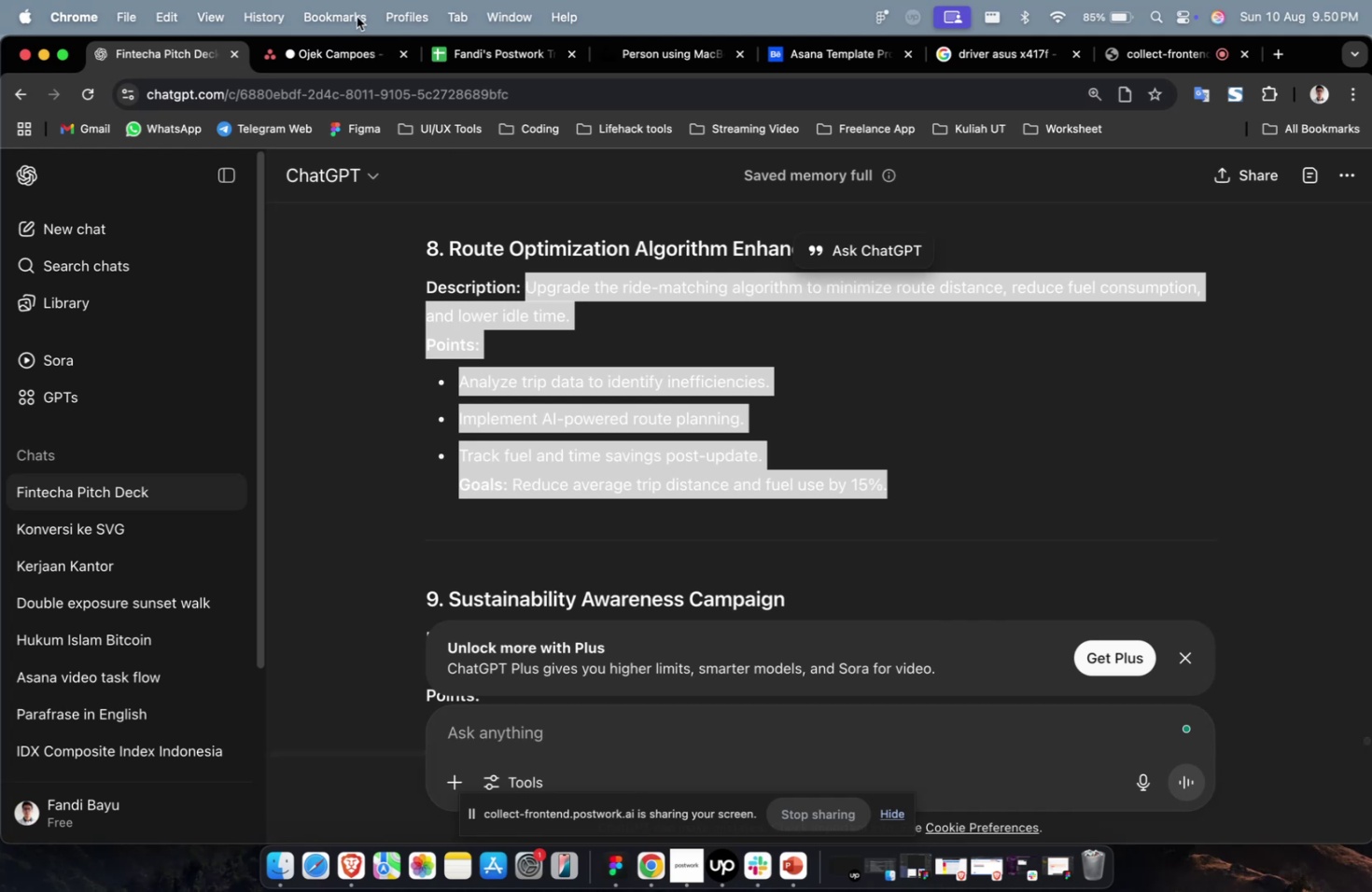 
key(Meta+C)
 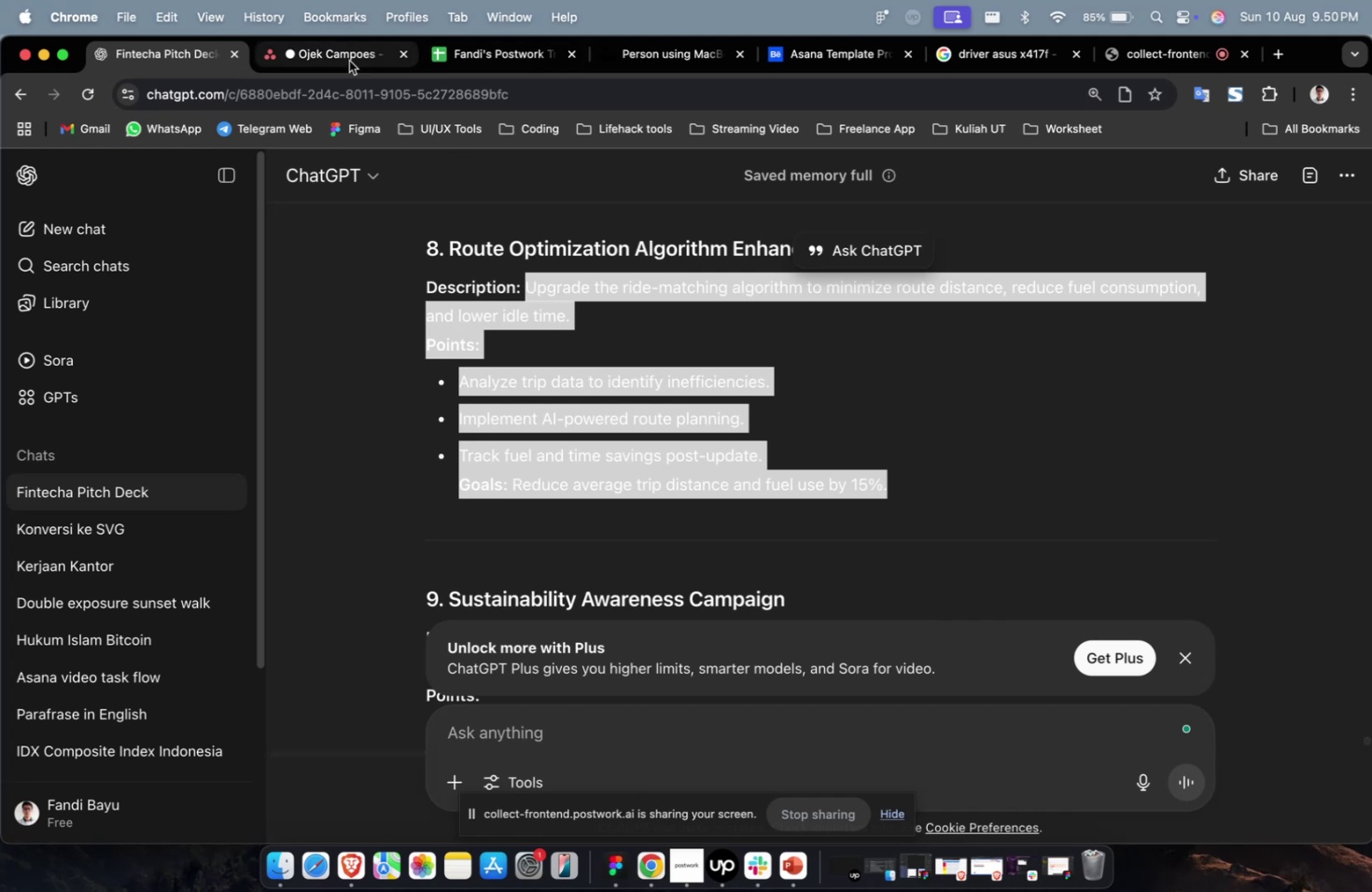 
left_click([349, 59])
 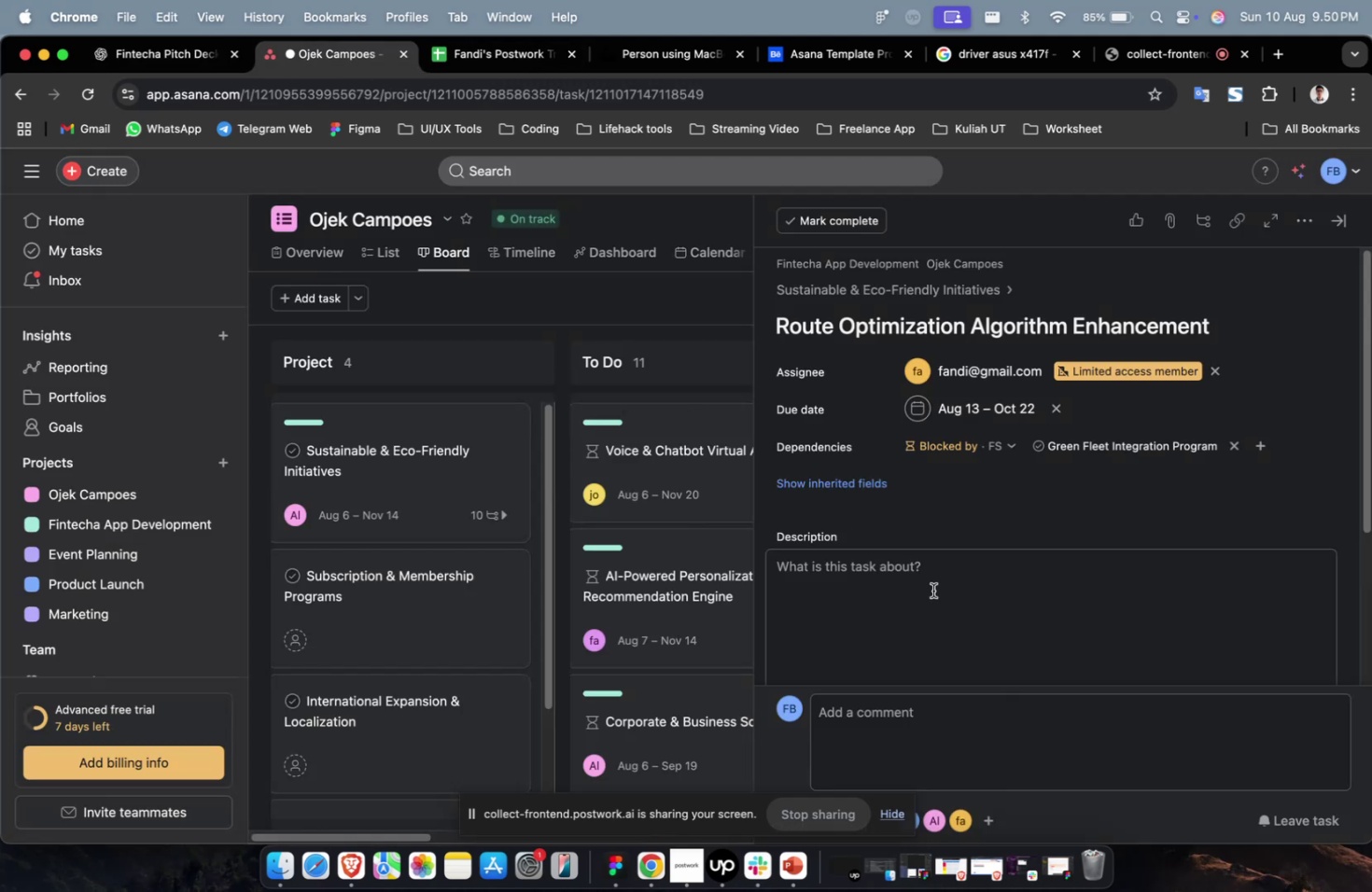 
key(Meta+CommandLeft)
 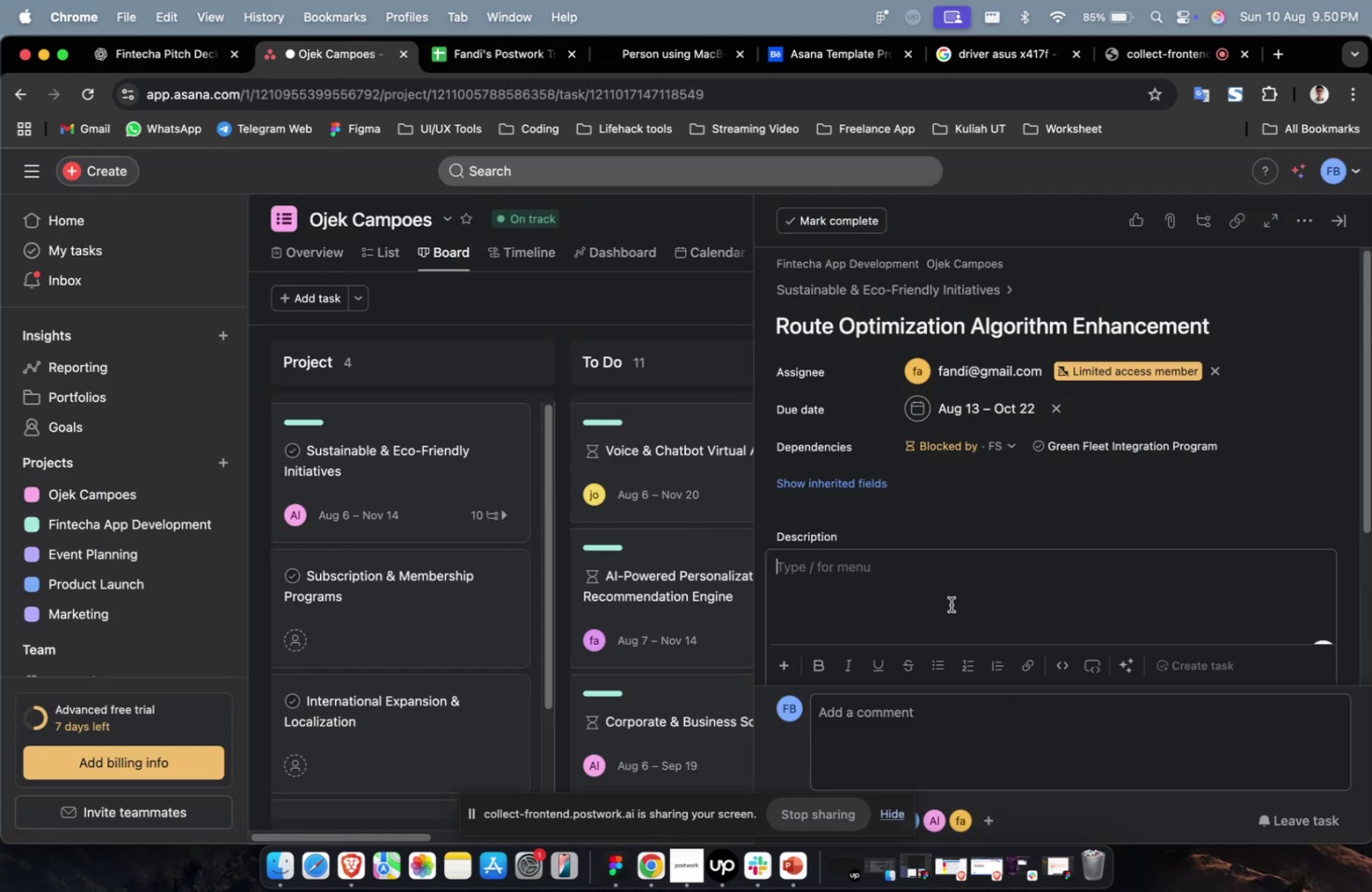 
double_click([950, 604])
 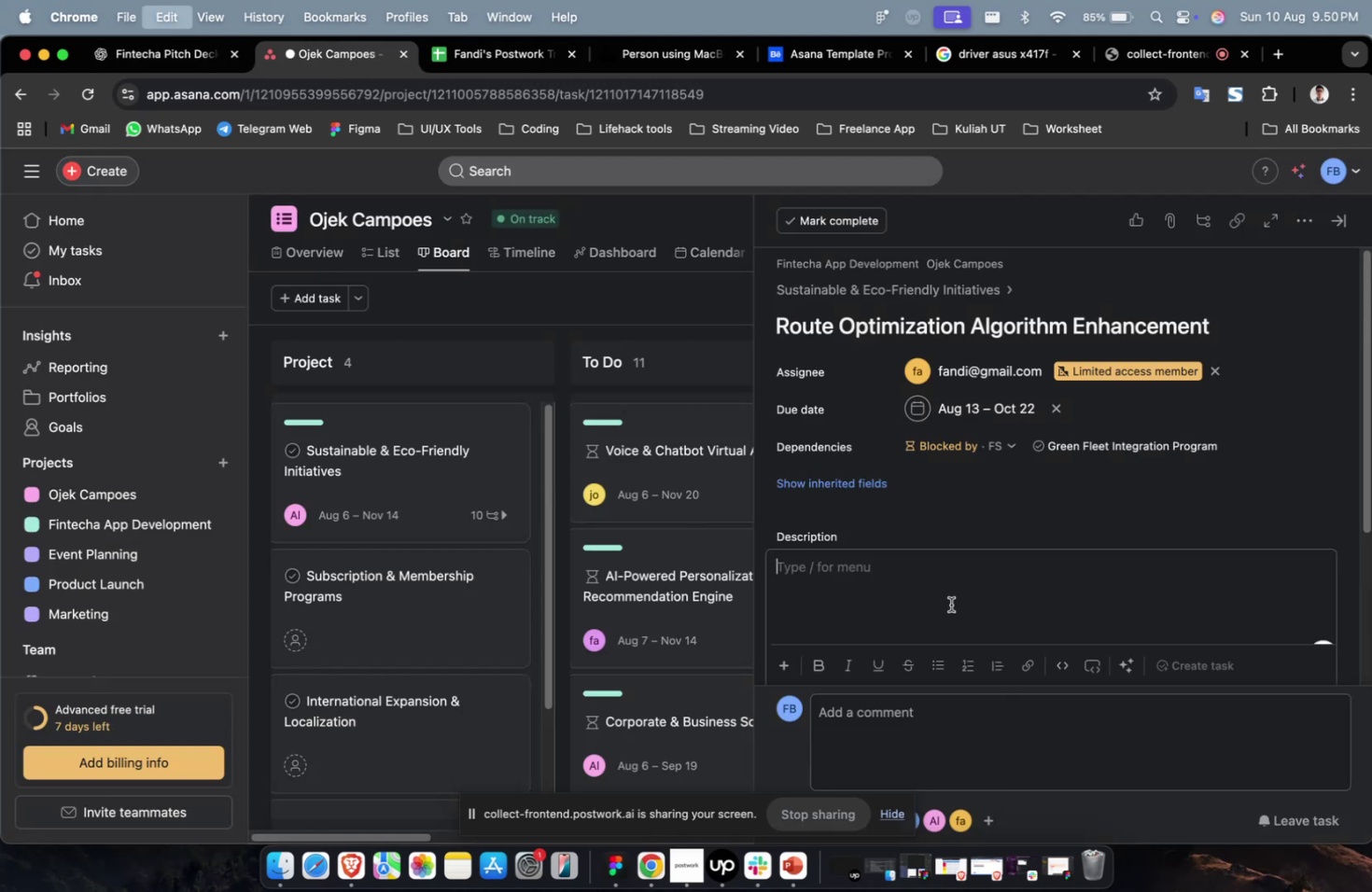 
key(Meta+V)
 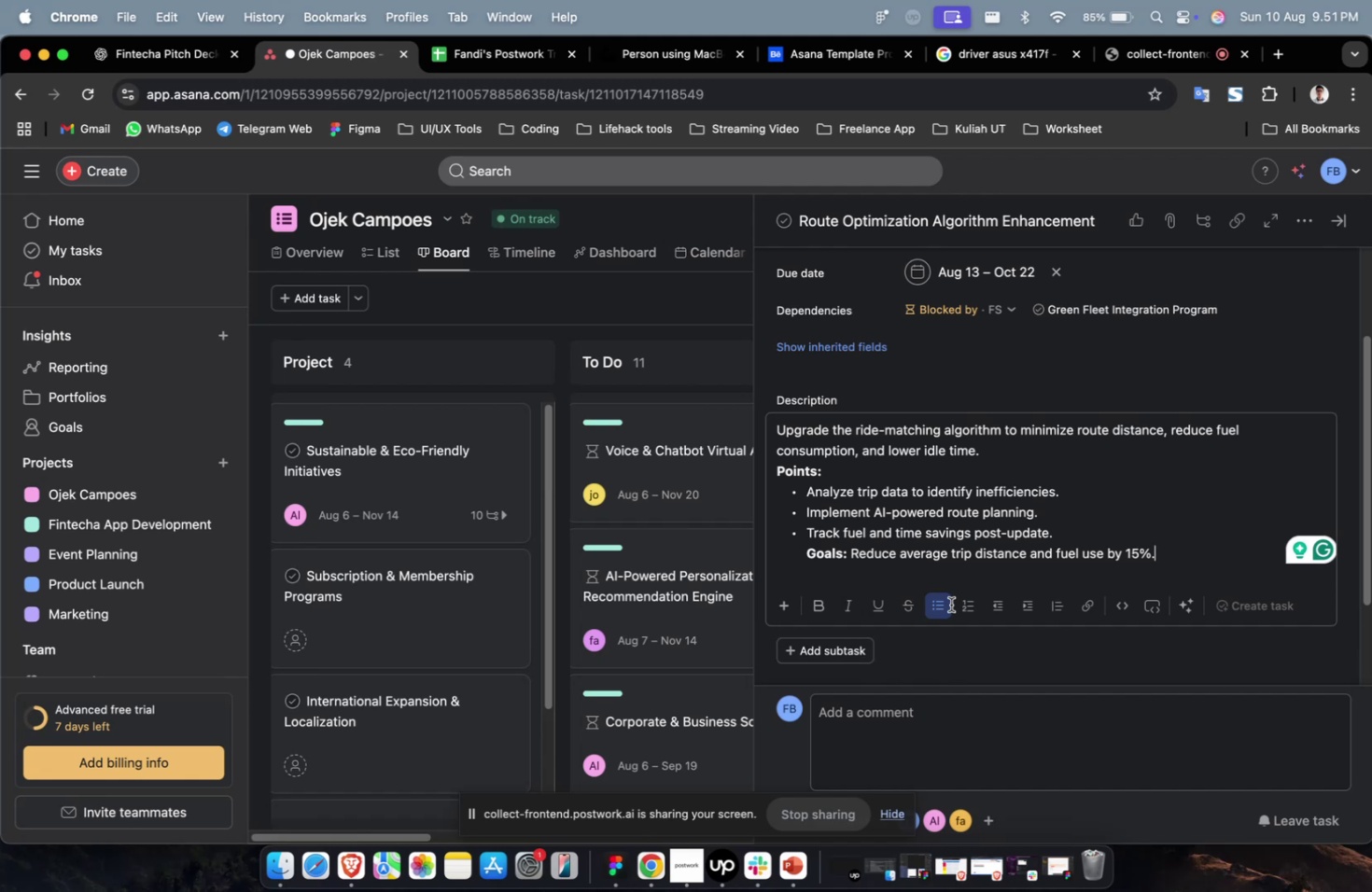 
wait(33.49)
 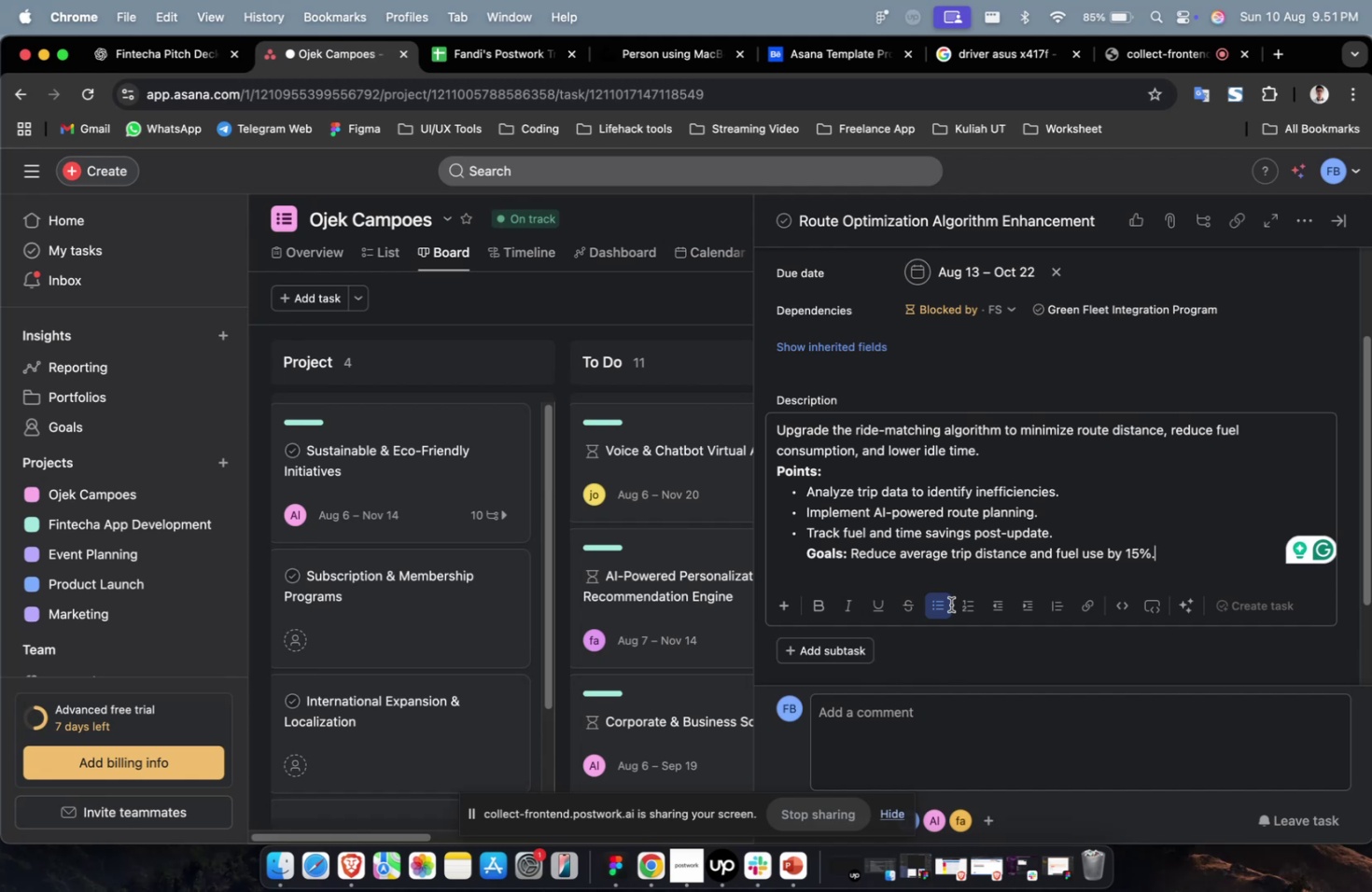 
scroll: coordinate [964, 627], scroll_direction: up, amount: 1.0
 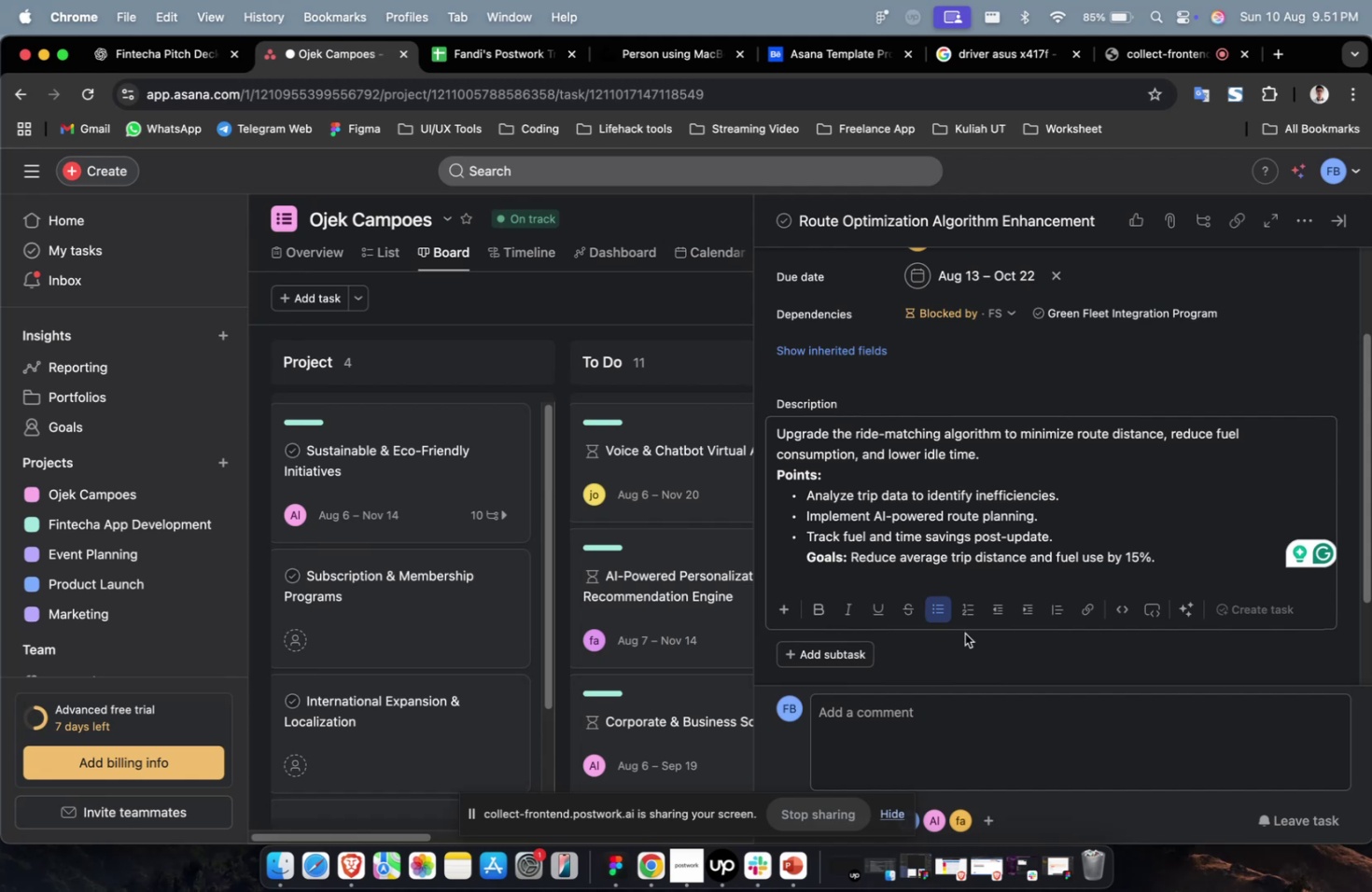 
scroll: coordinate [964, 633], scroll_direction: down, amount: 4.0
 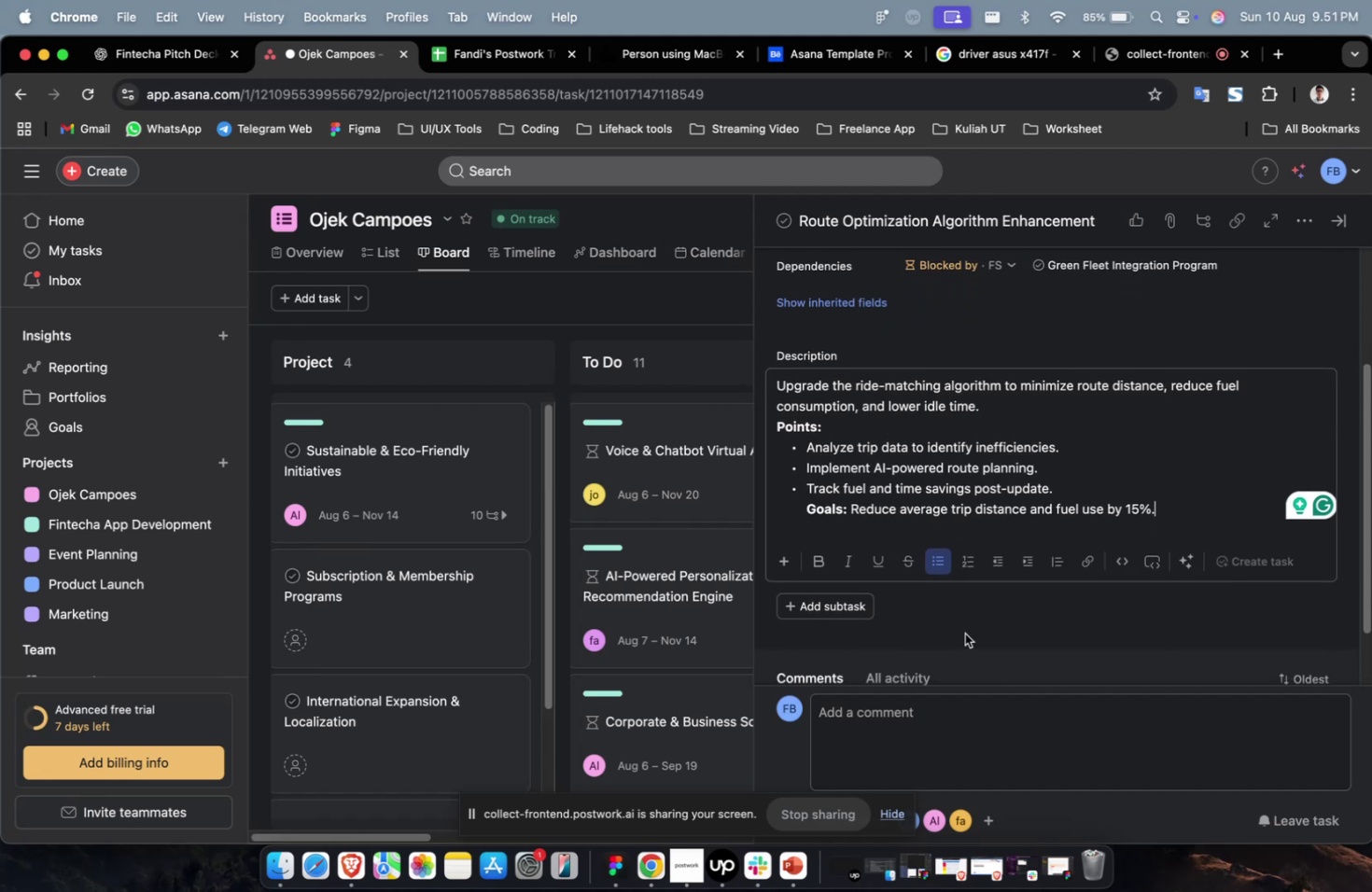 
scroll: coordinate [998, 616], scroll_direction: up, amount: 8.0
 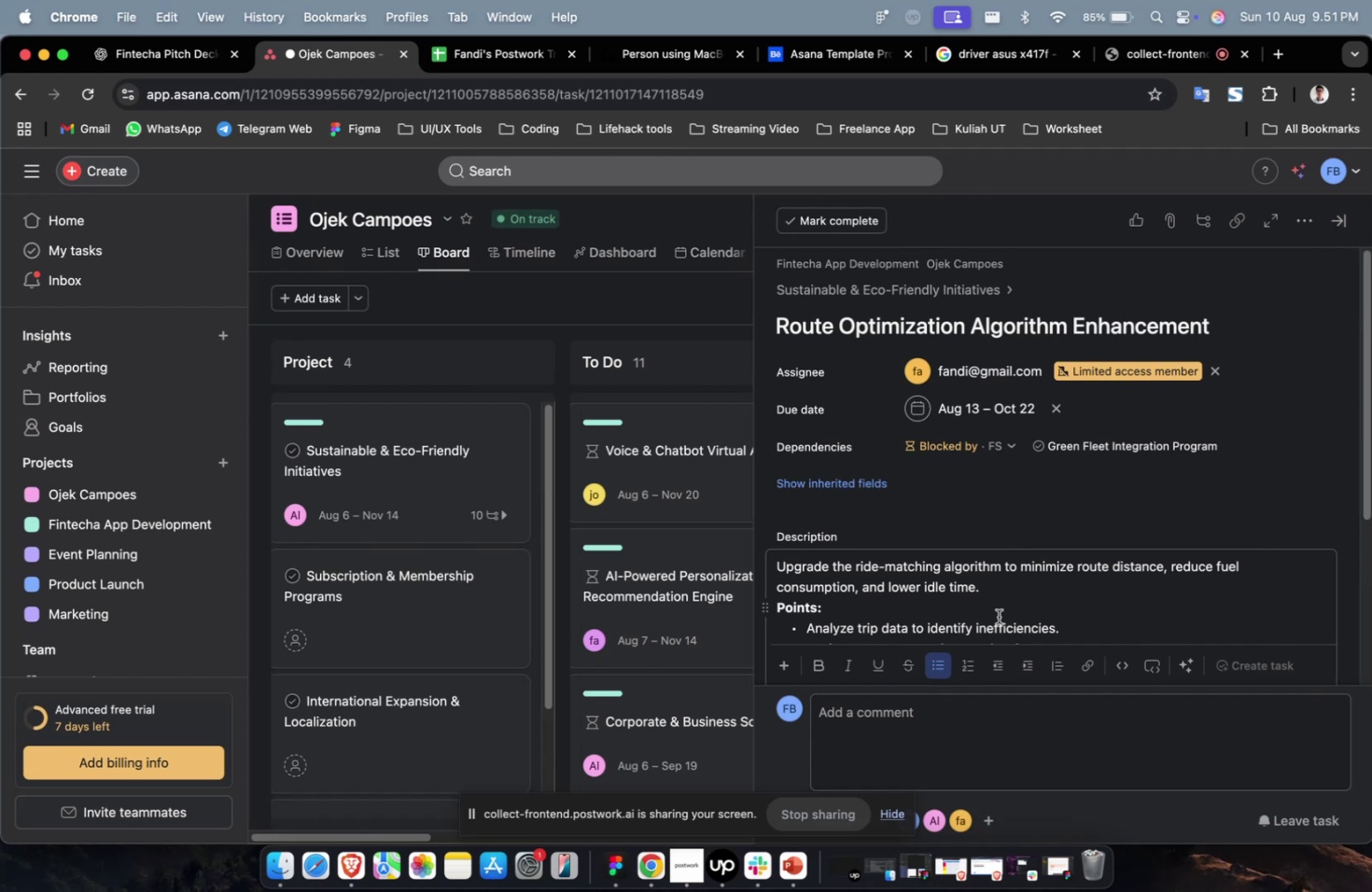 
scroll: coordinate [998, 616], scroll_direction: down, amount: 7.0
 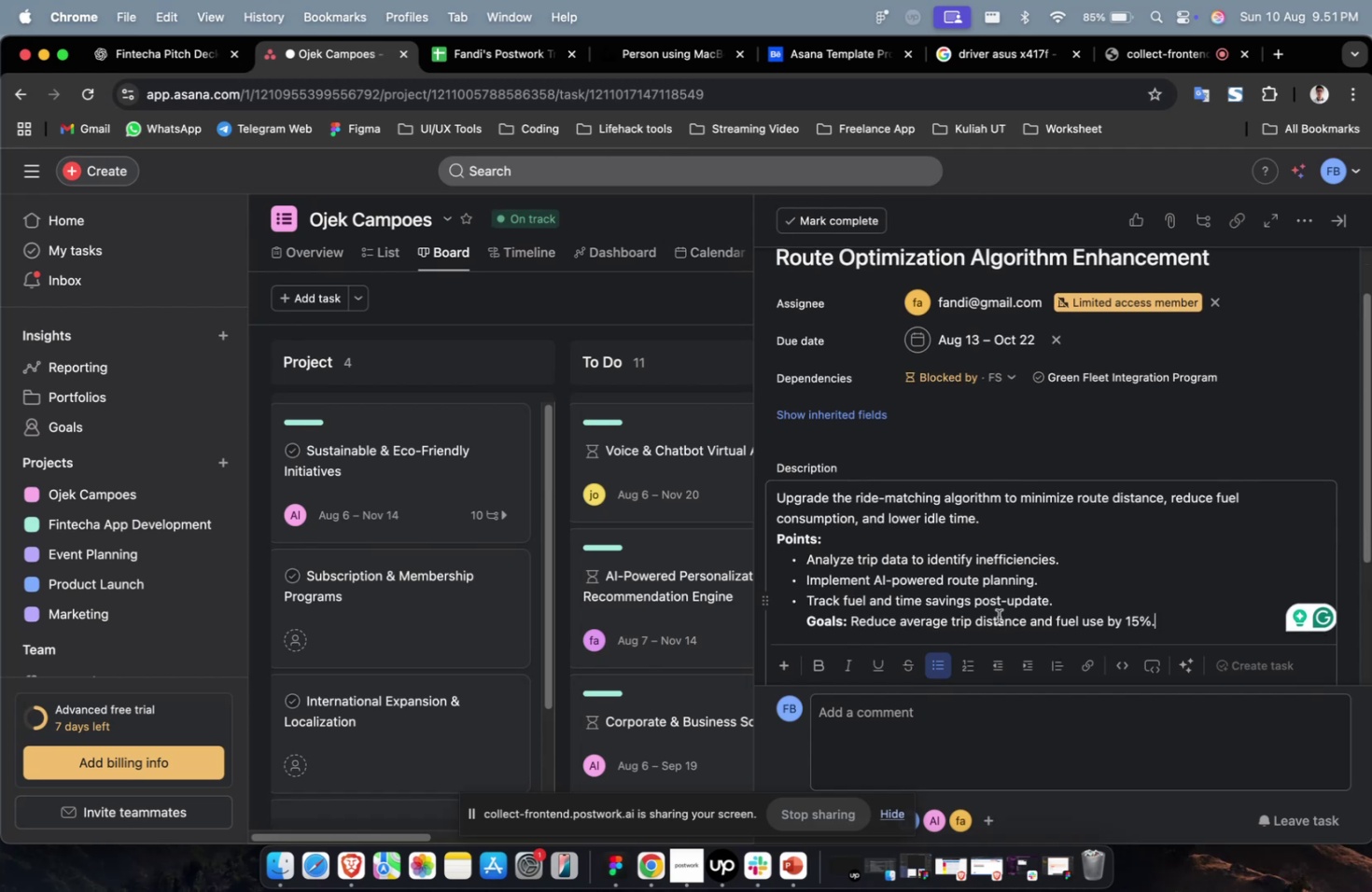 
wait(6.05)
 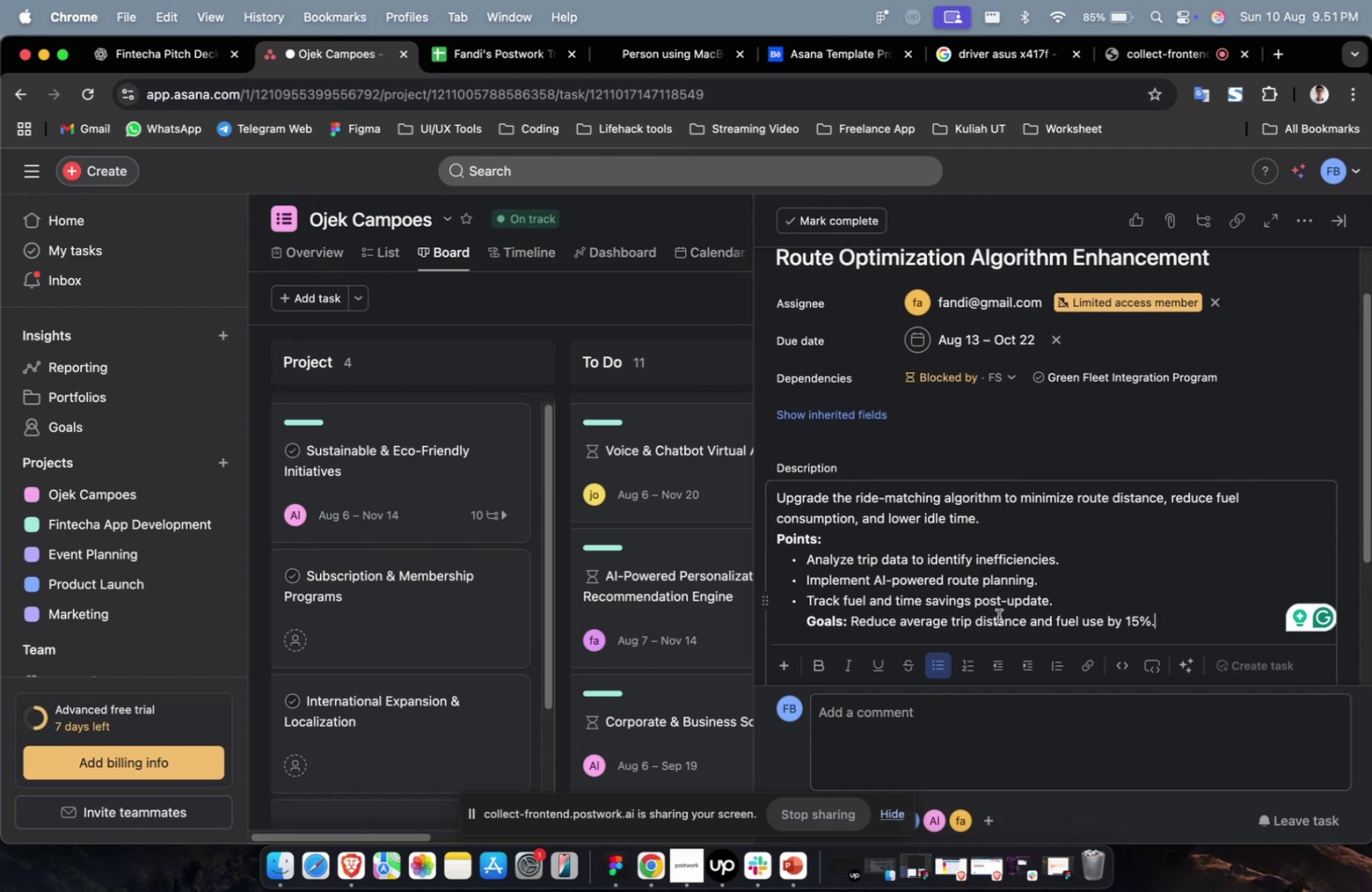 
scroll: coordinate [998, 616], scroll_direction: down, amount: 1.0
 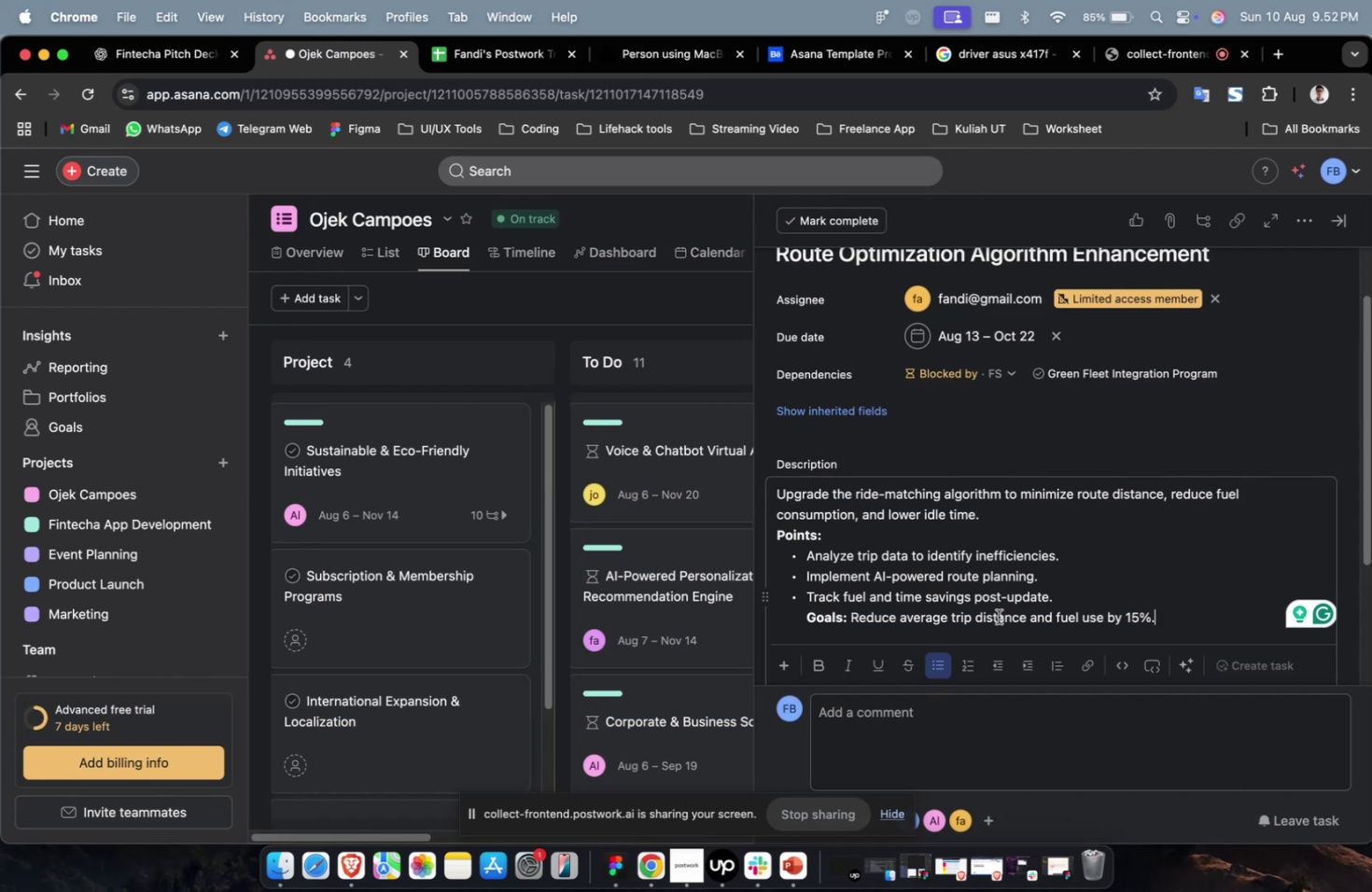 
scroll: coordinate [1085, 573], scroll_direction: up, amount: 8.0
 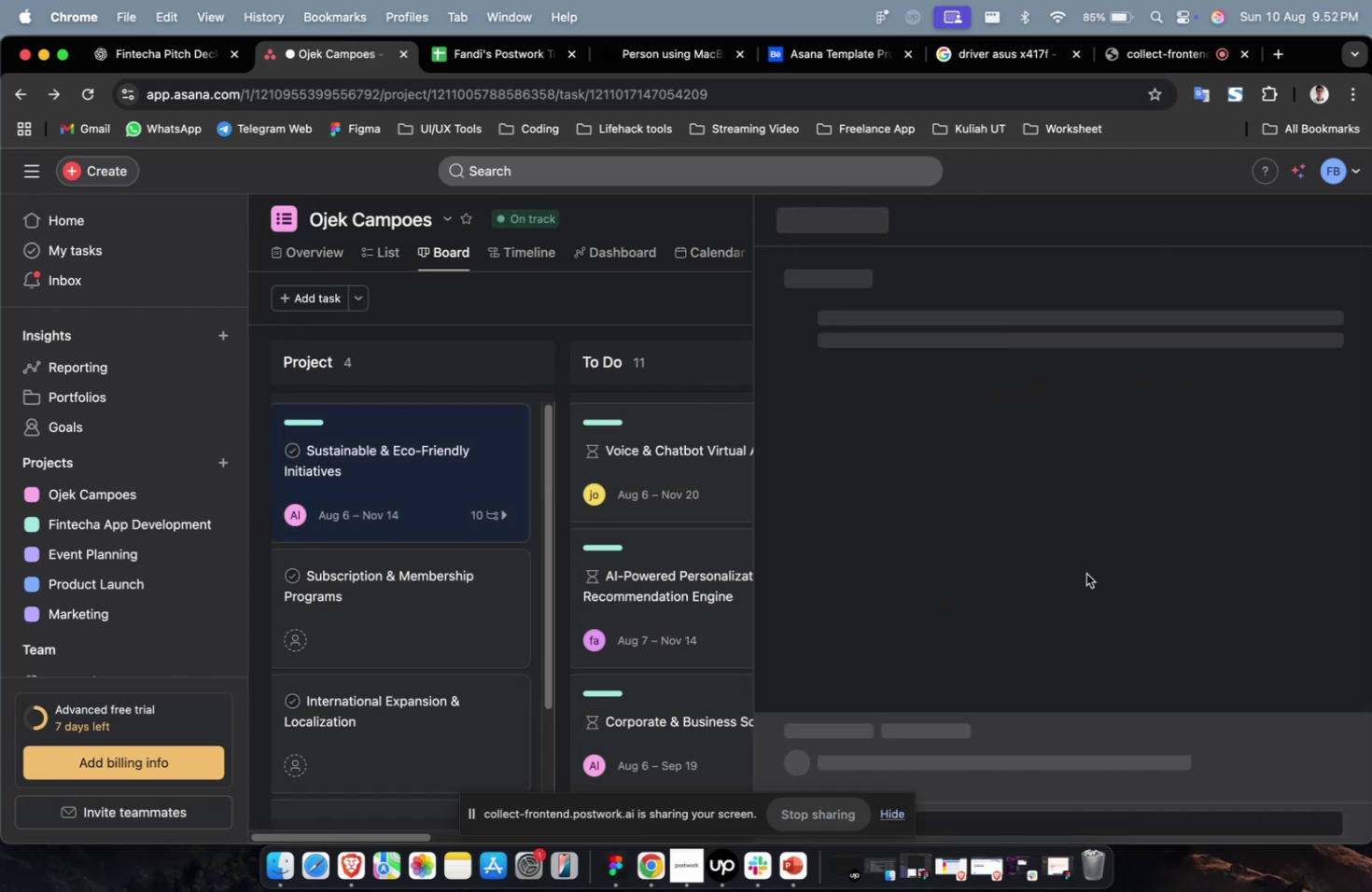 
scroll: coordinate [1085, 573], scroll_direction: down, amount: 25.0
 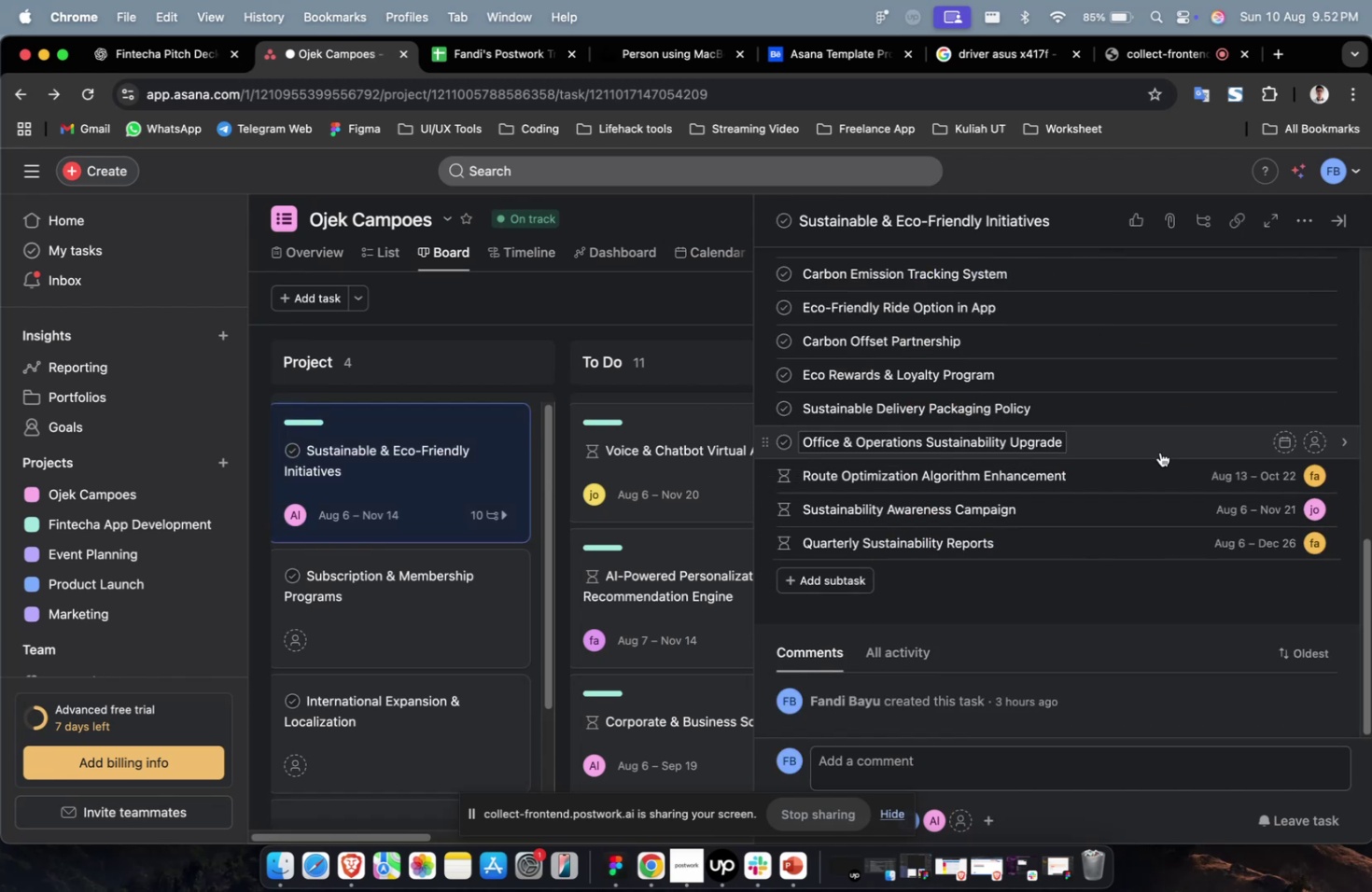 
left_click([1159, 451])
 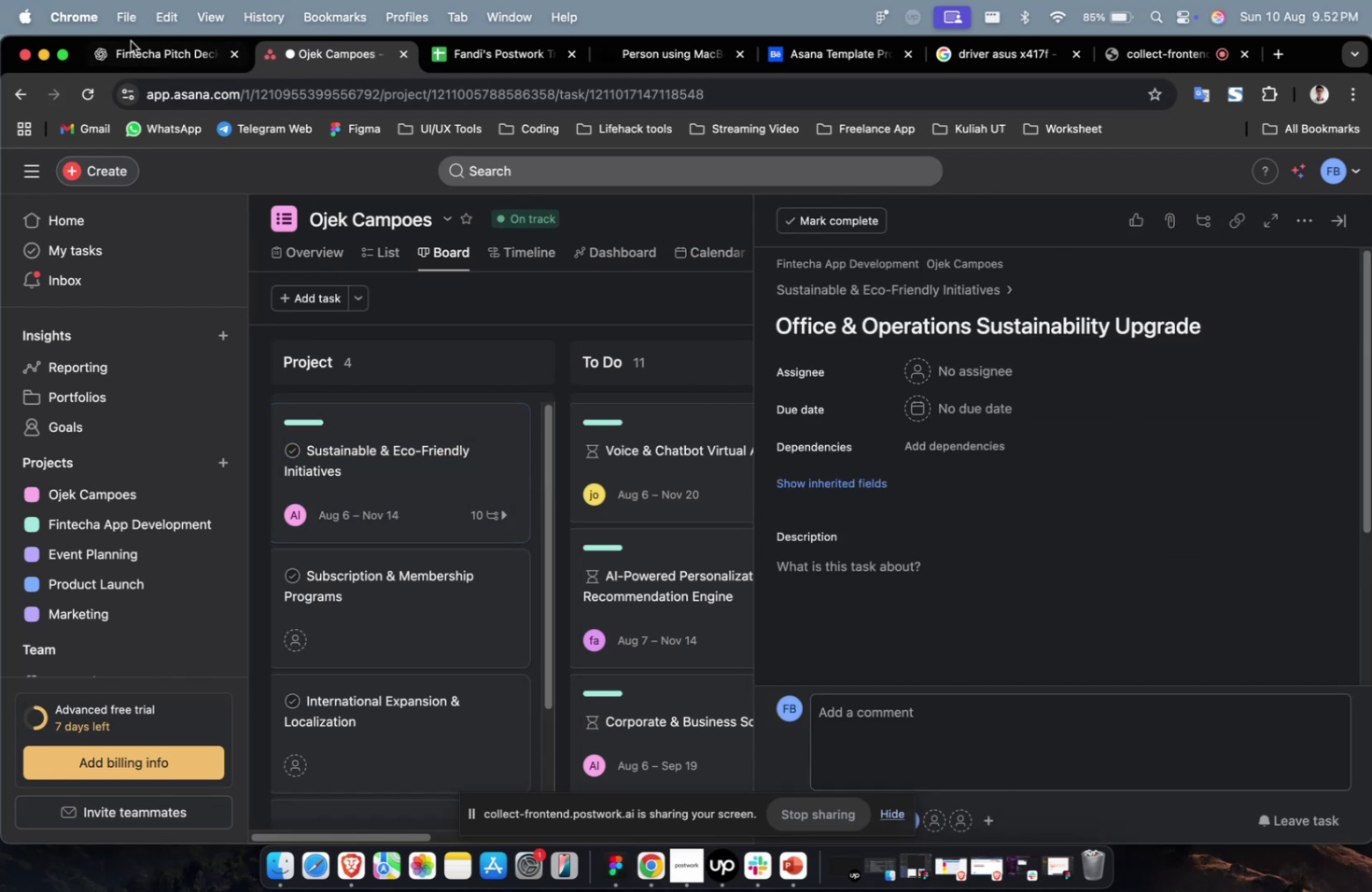 
left_click([154, 56])
 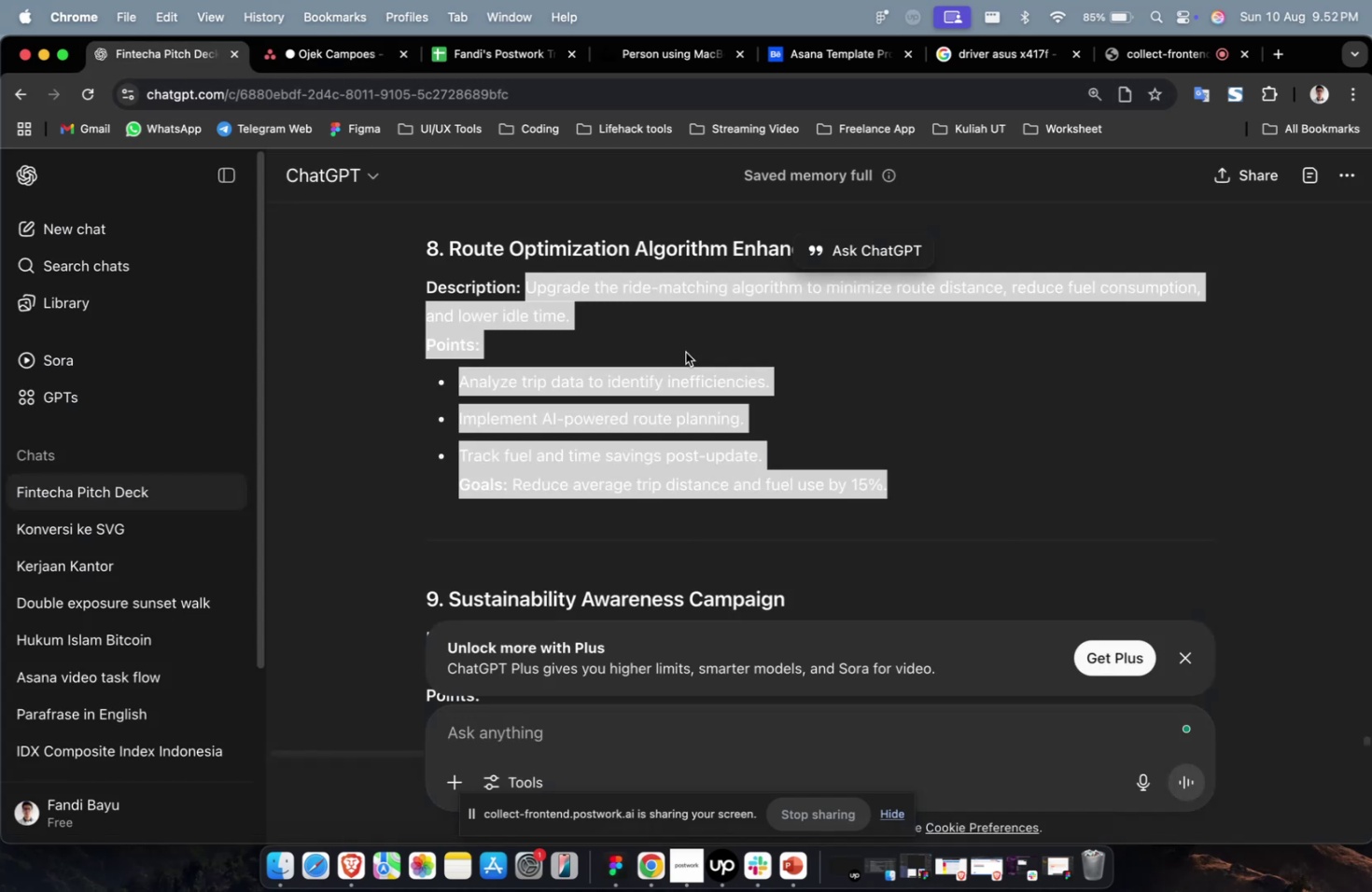 
scroll: coordinate [817, 426], scroll_direction: up, amount: 14.0
 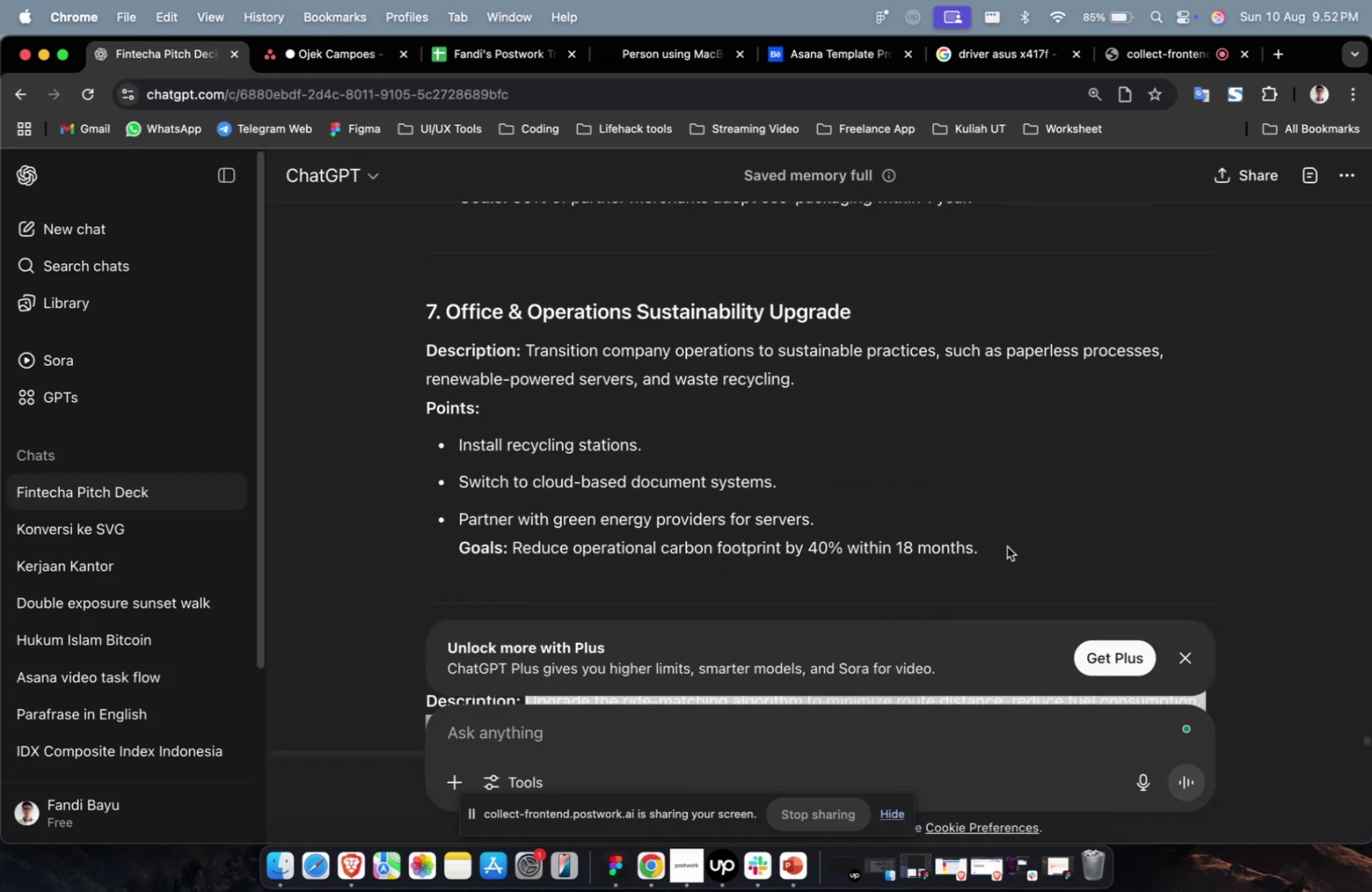 
left_click_drag(start_coordinate=[1001, 548], to_coordinate=[527, 360])
 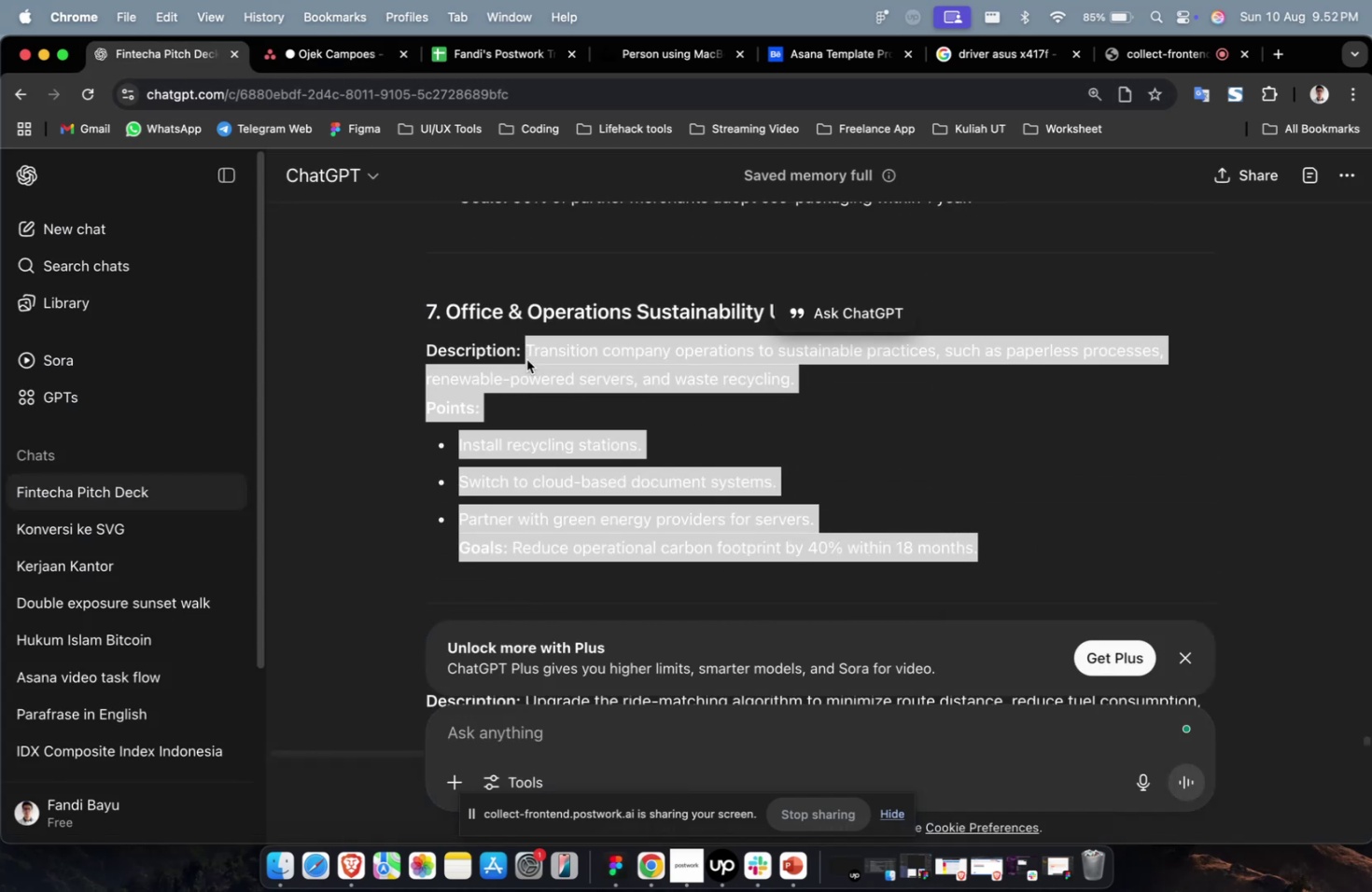 
key(Meta+C)
 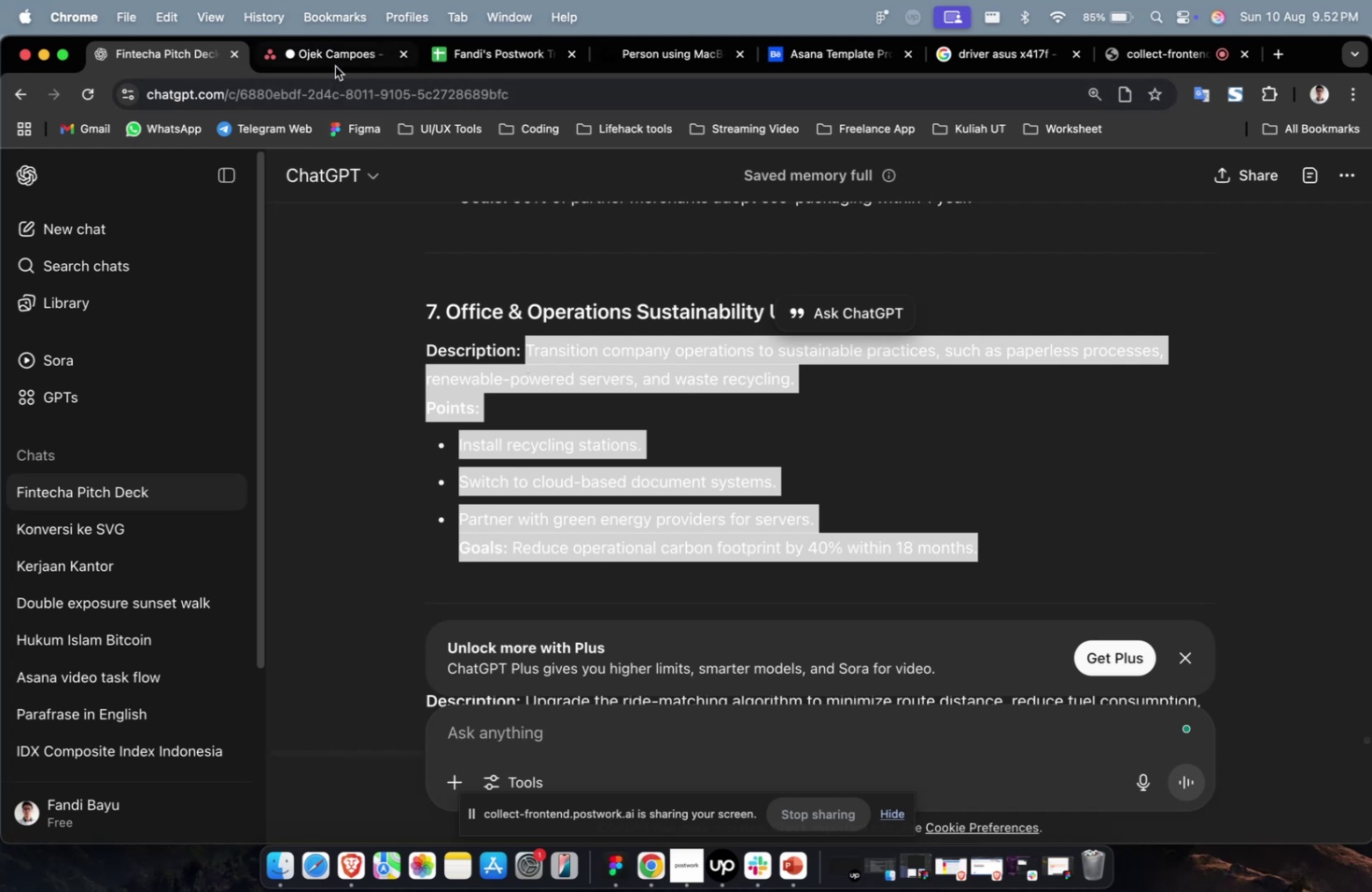 
left_click([335, 66])
 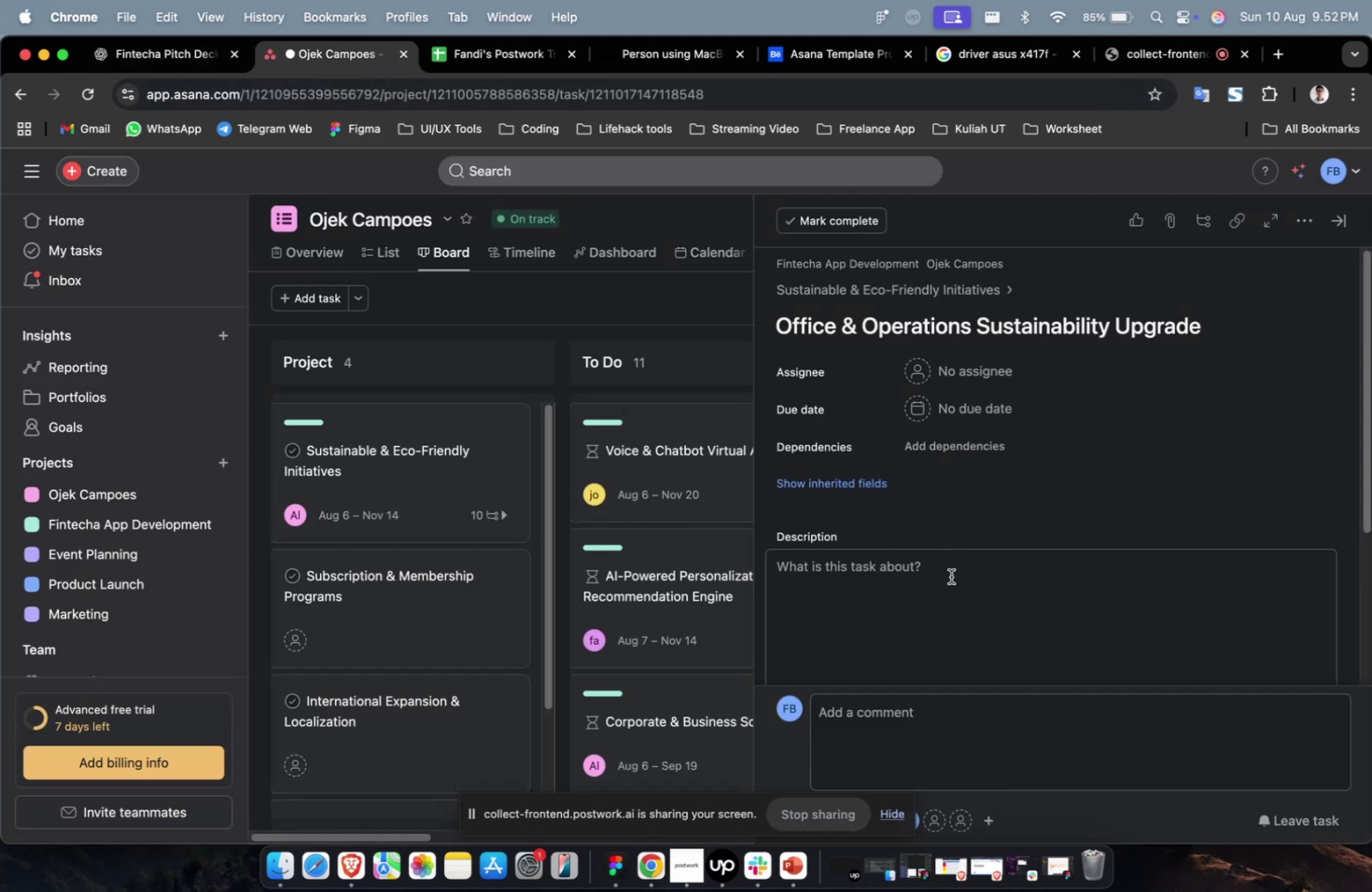 
double_click([950, 577])
 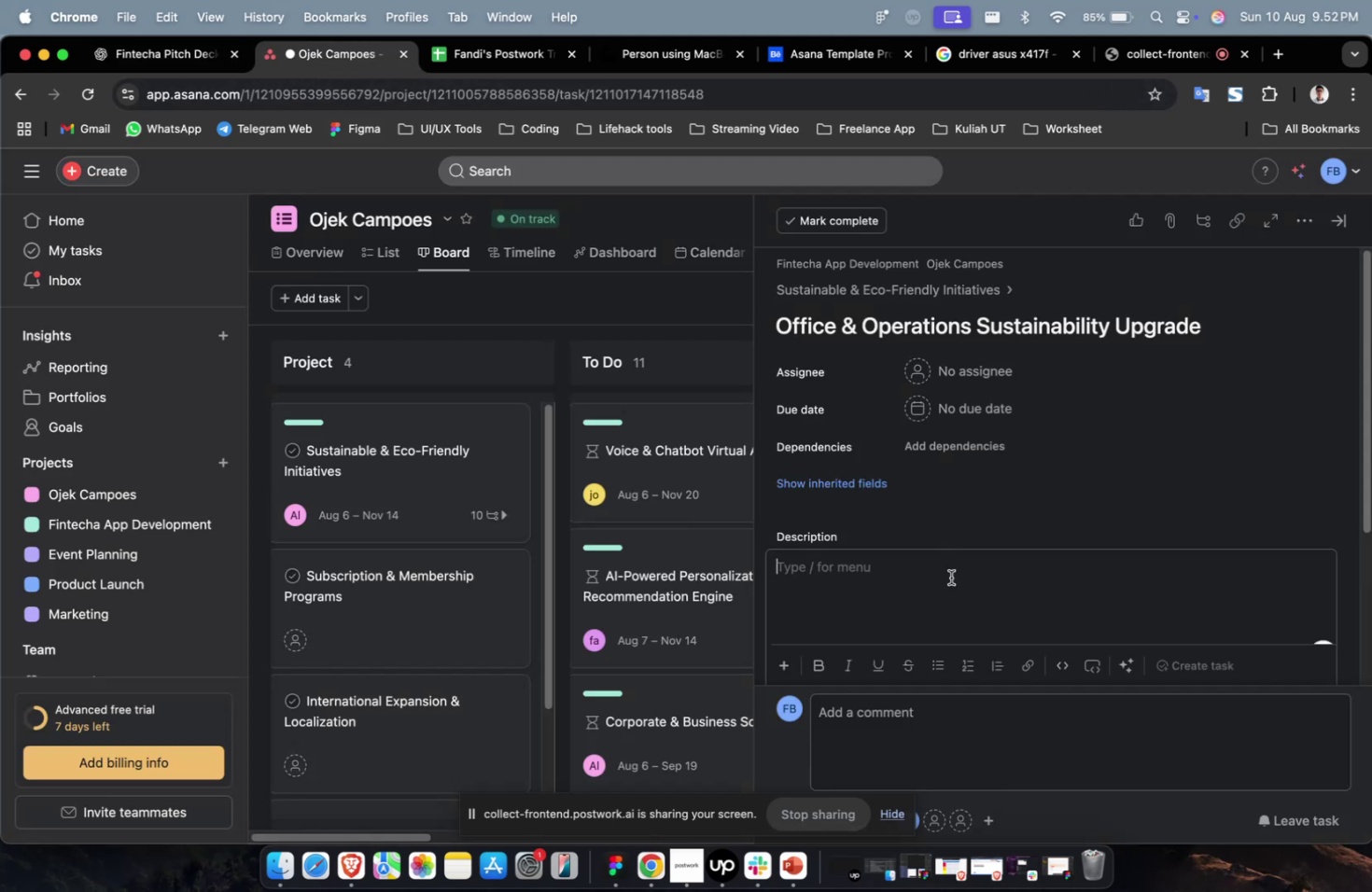 
key(Meta+V)
 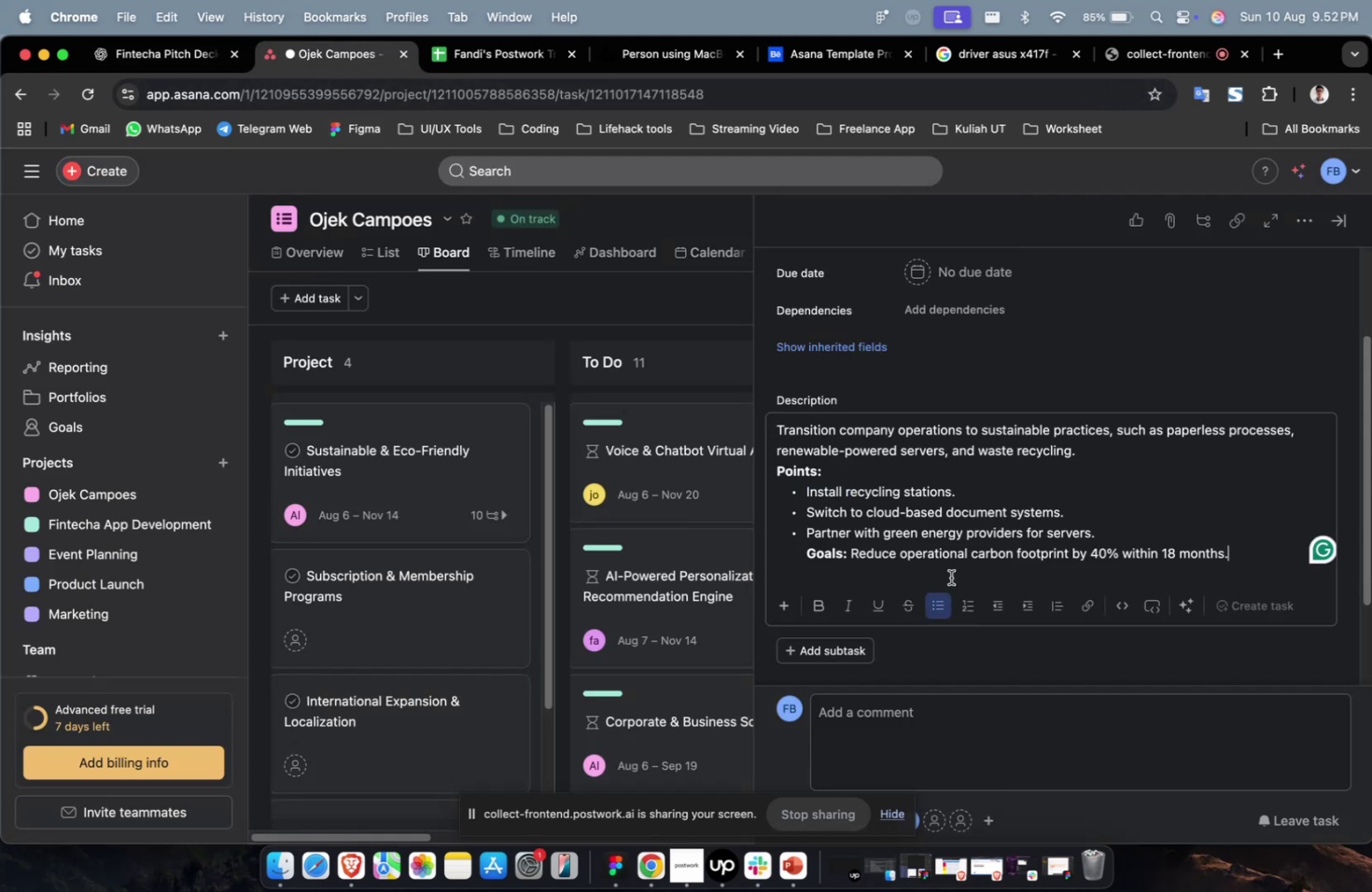 
scroll: coordinate [950, 577], scroll_direction: up, amount: 13.0
 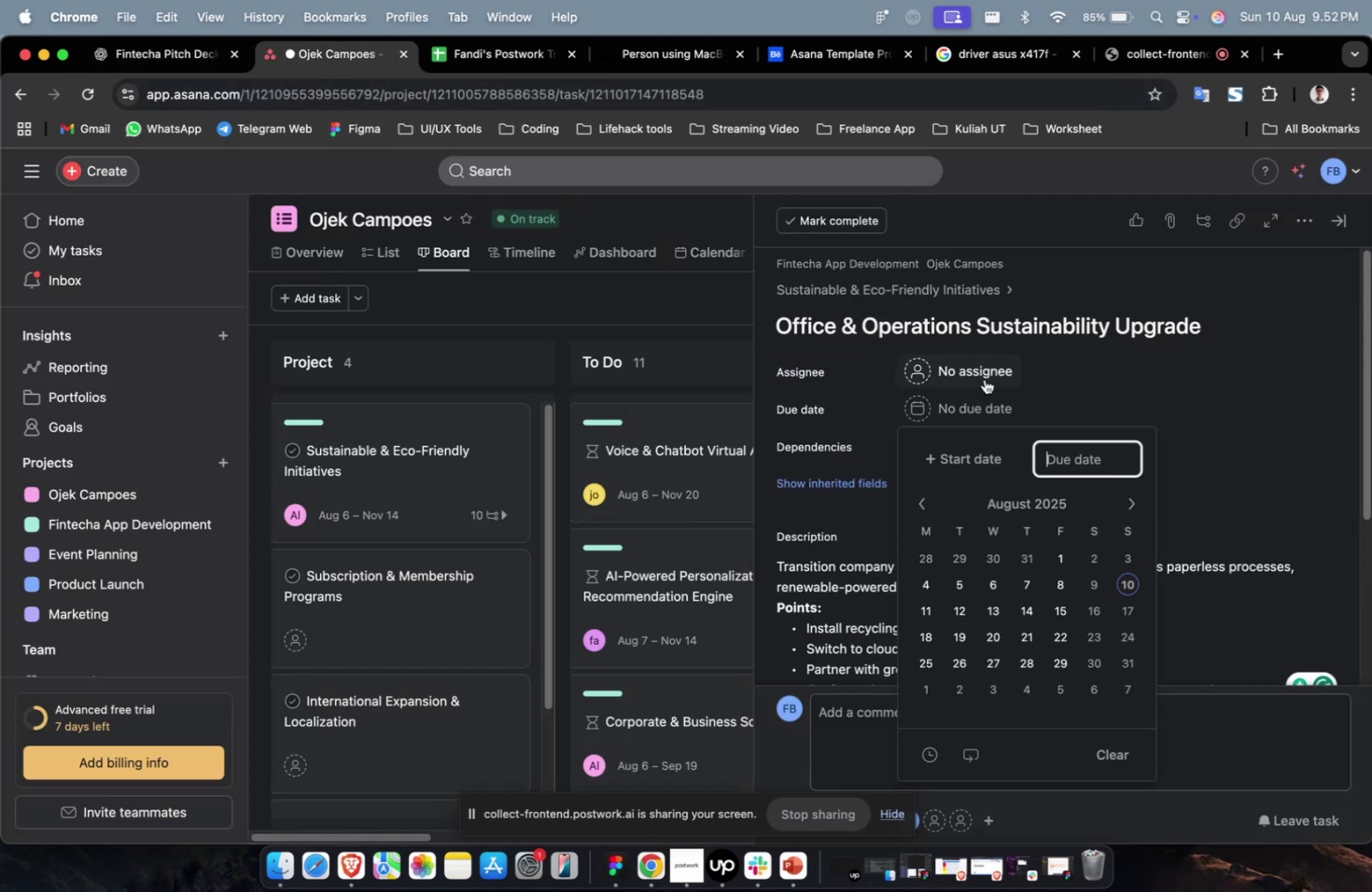 
double_click([983, 372])
 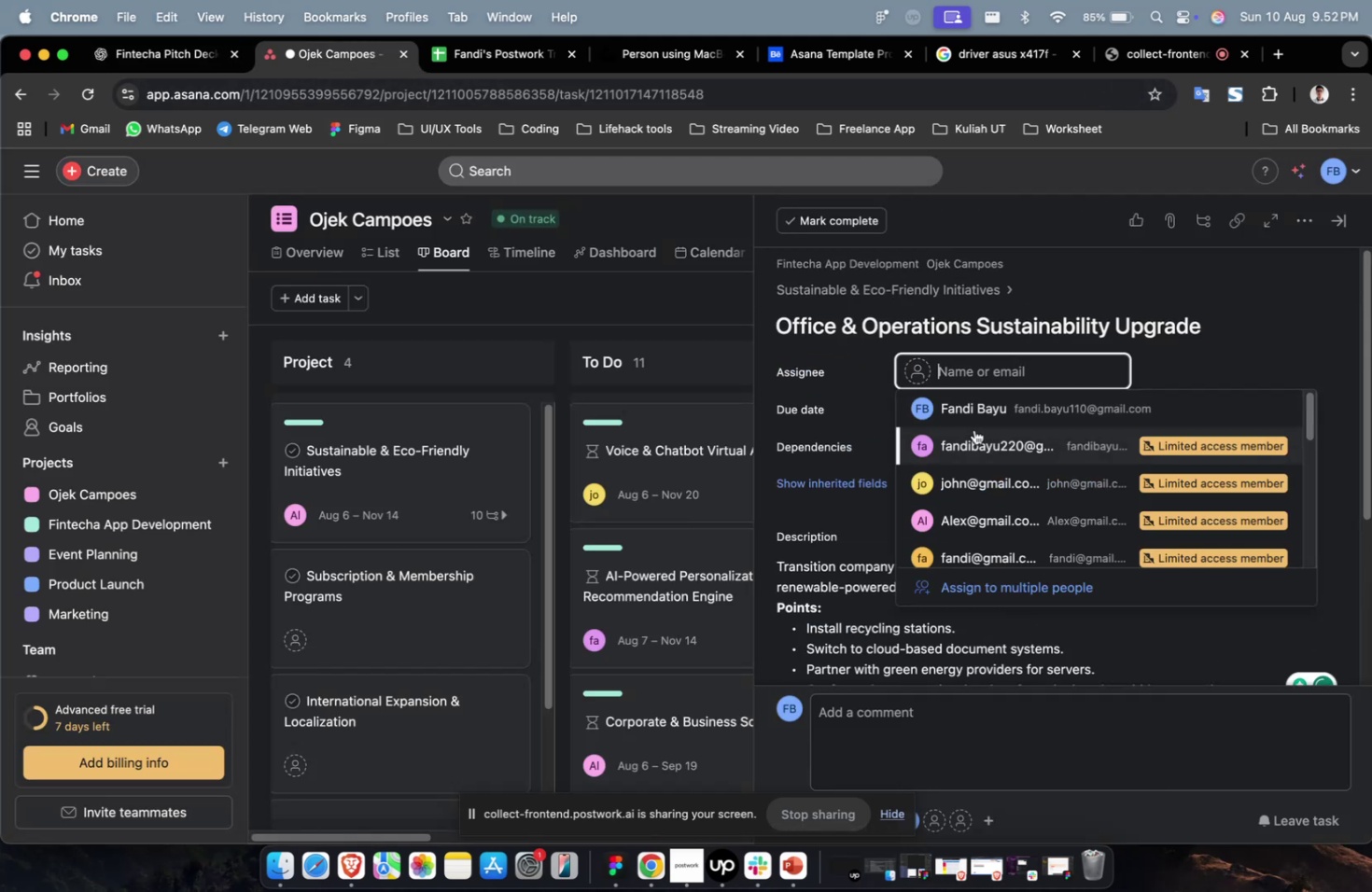 
triple_click([973, 429])
 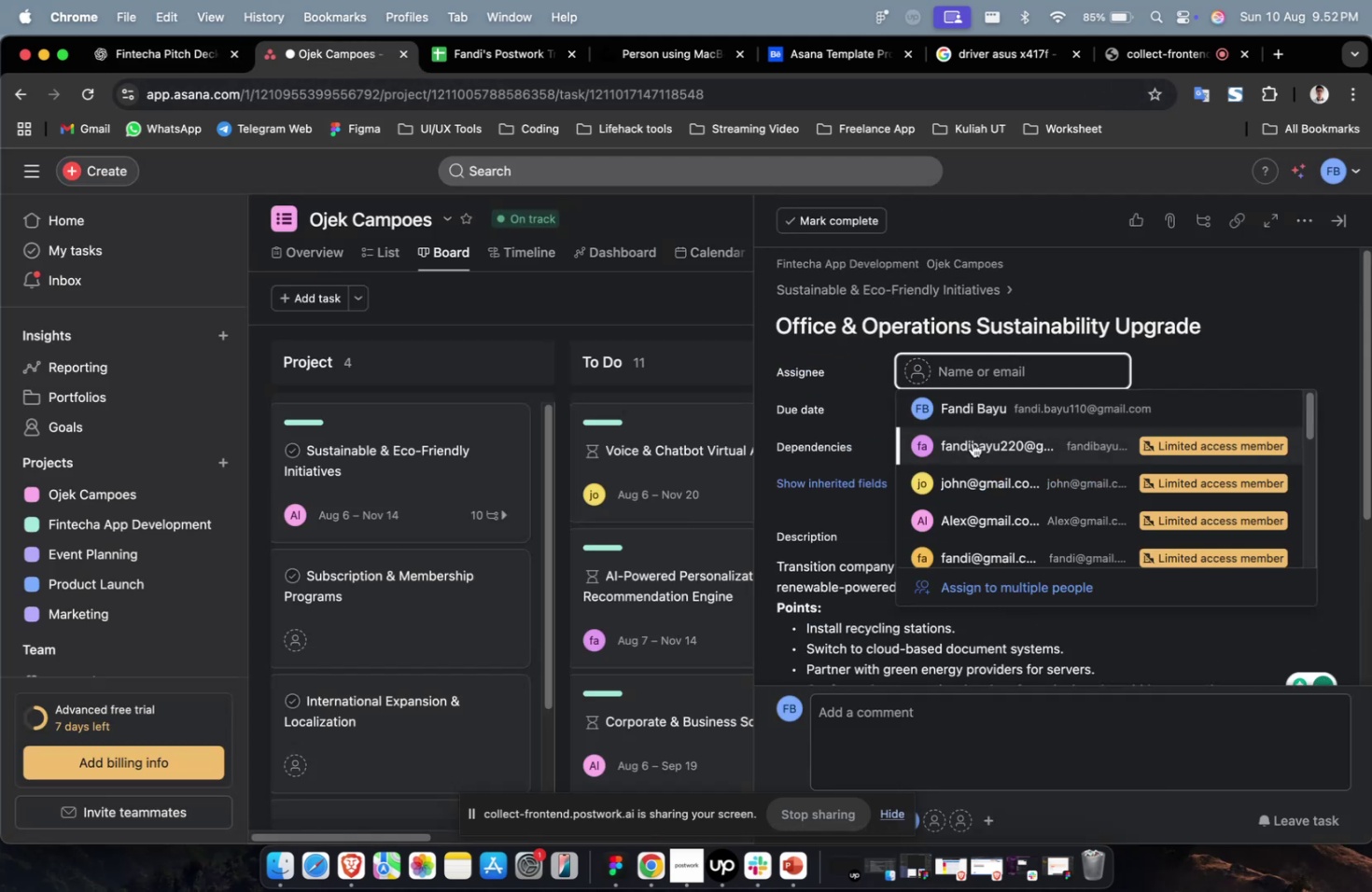 
triple_click([972, 442])
 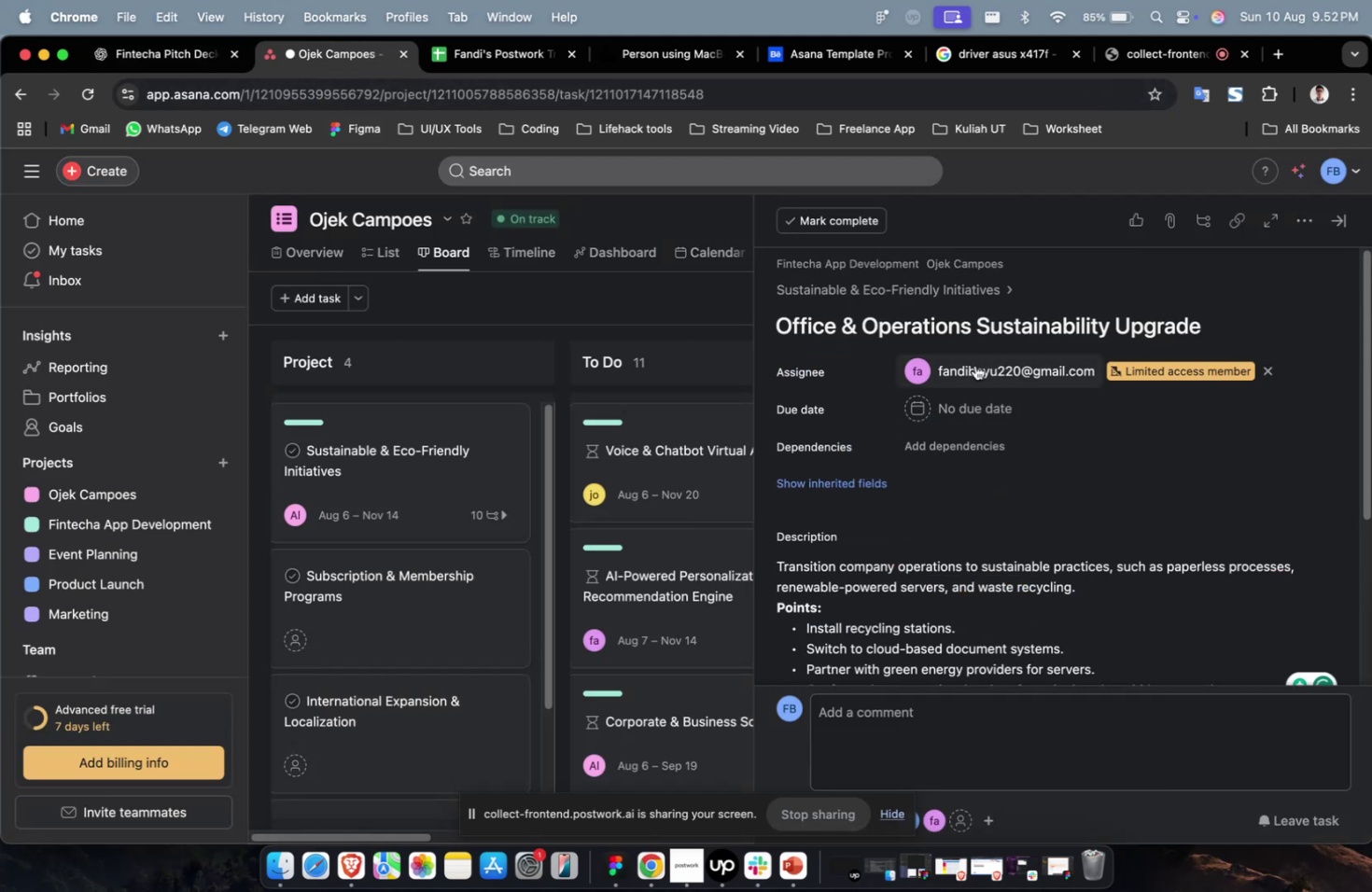 
triple_click([974, 365])
 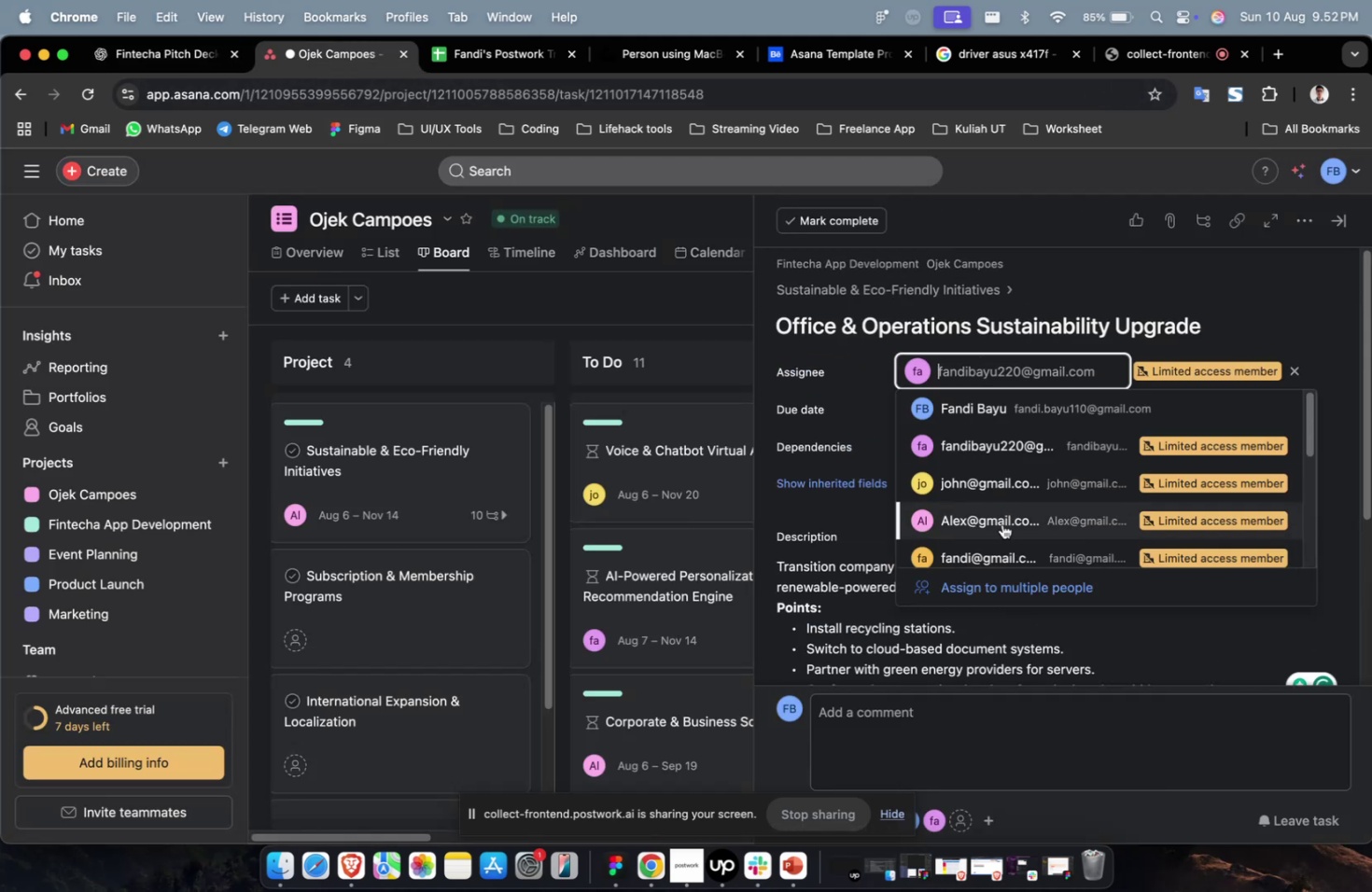 
triple_click([1001, 523])
 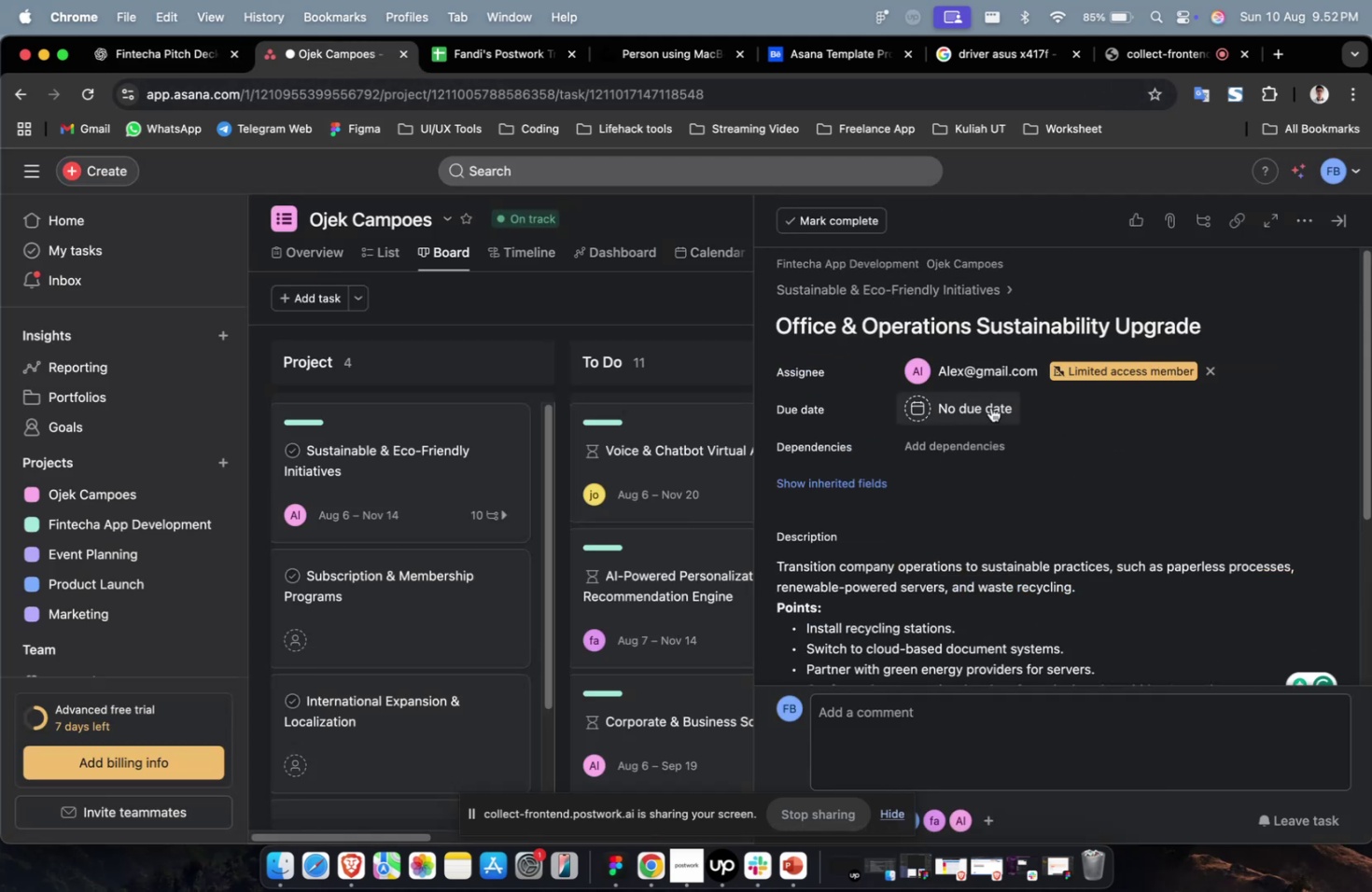 
triple_click([990, 407])
 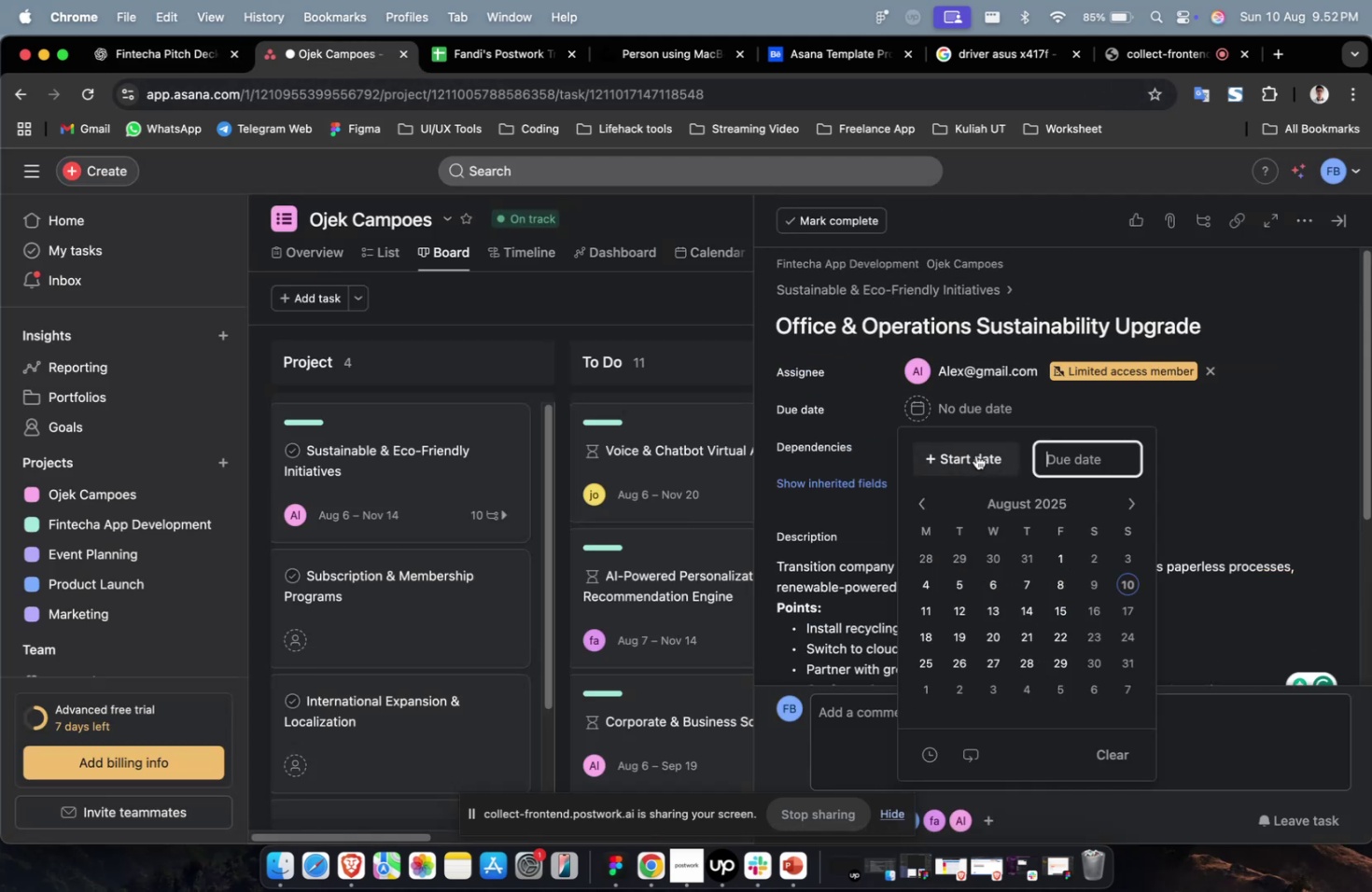 
triple_click([975, 454])
 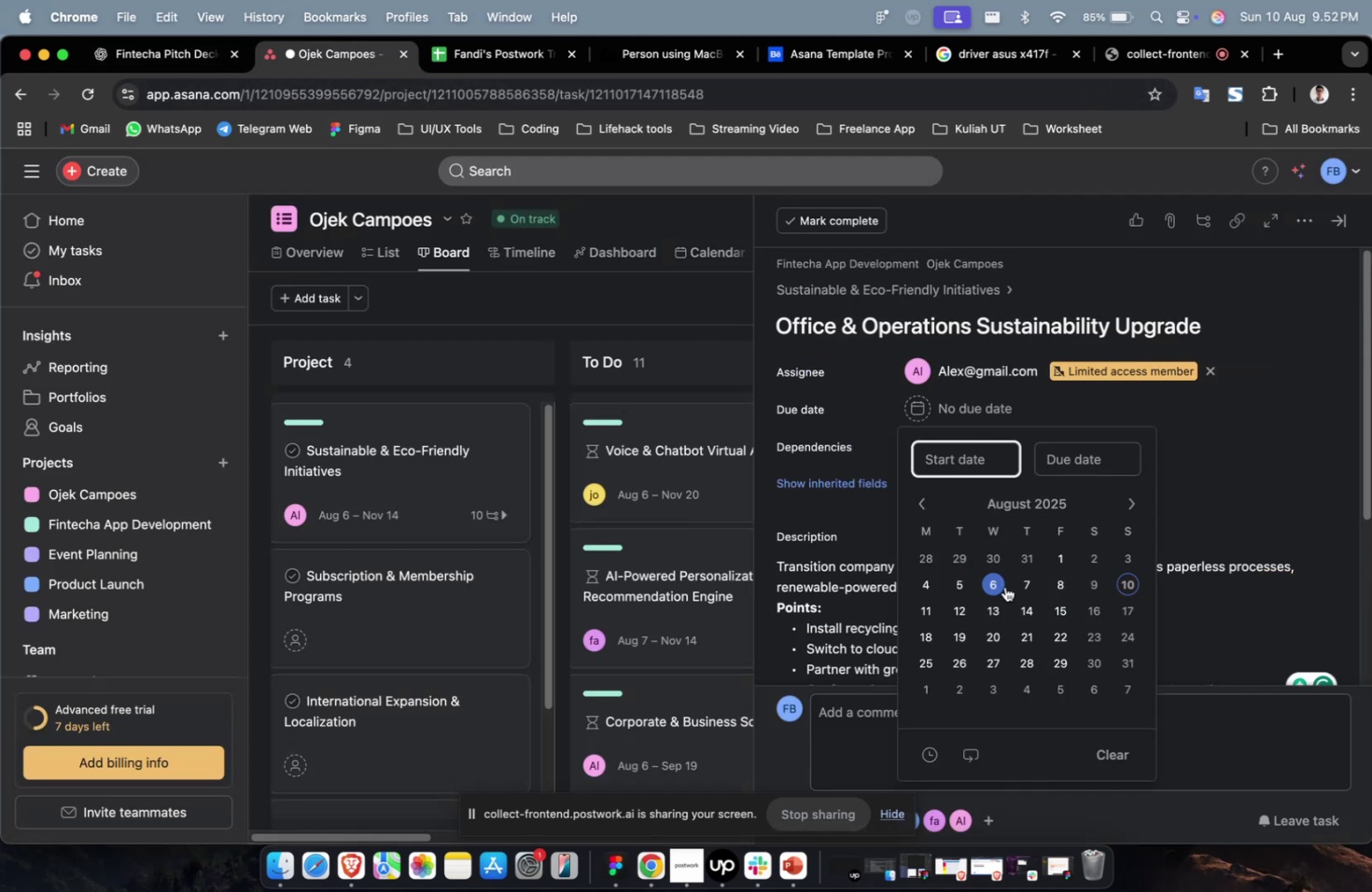 
left_click([1001, 581])
 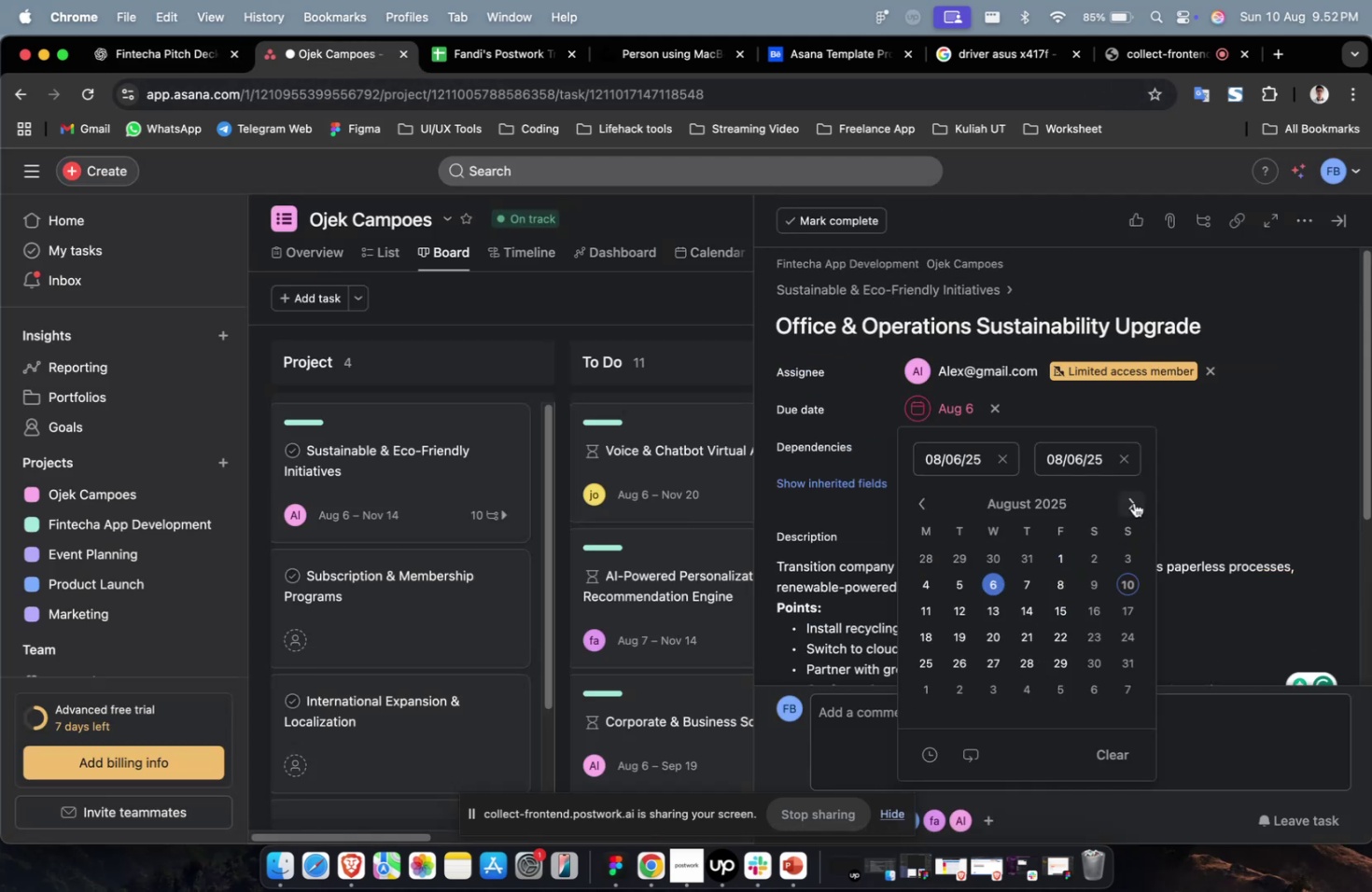 
double_click([1133, 502])
 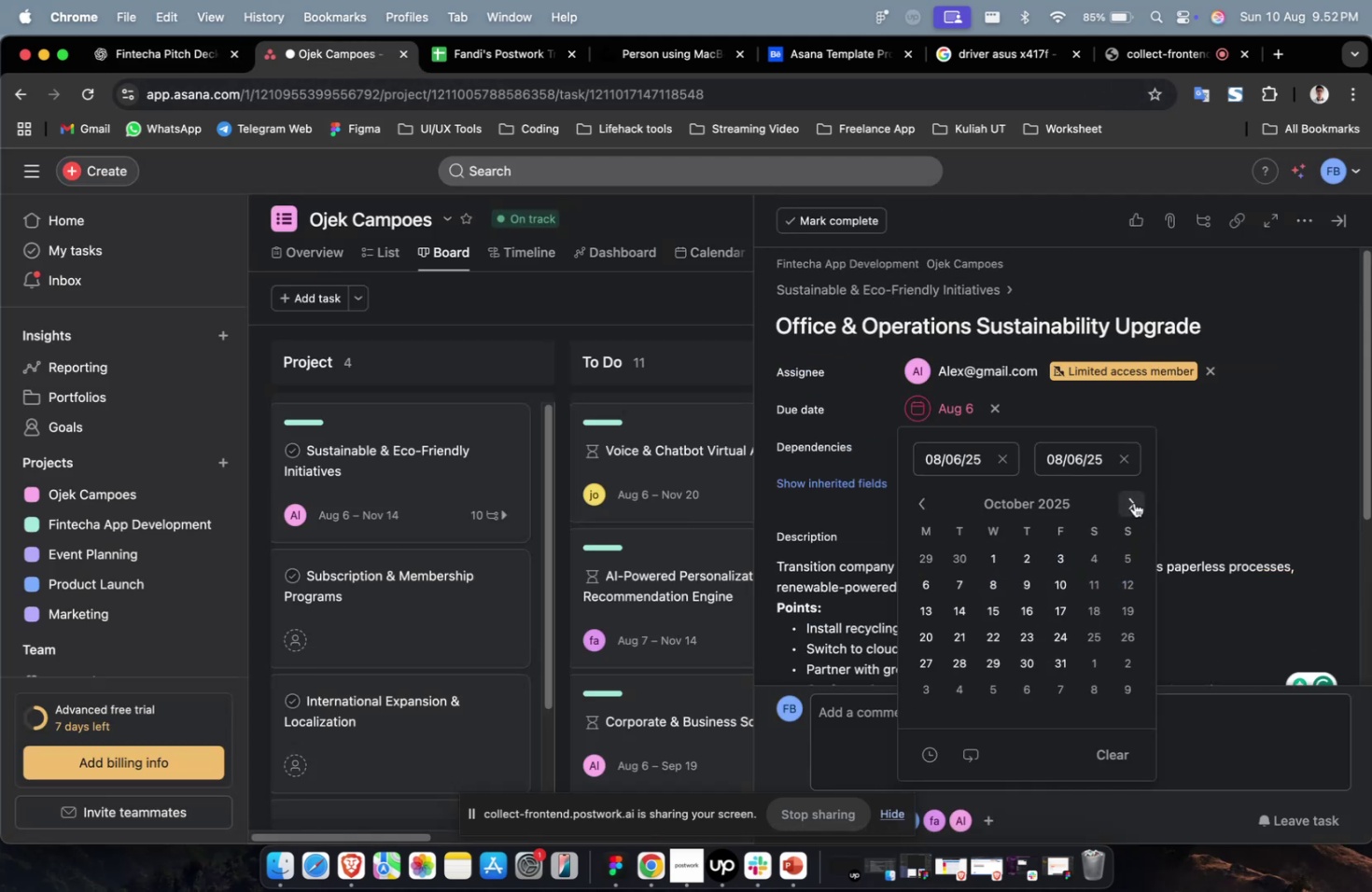 
triple_click([1133, 502])
 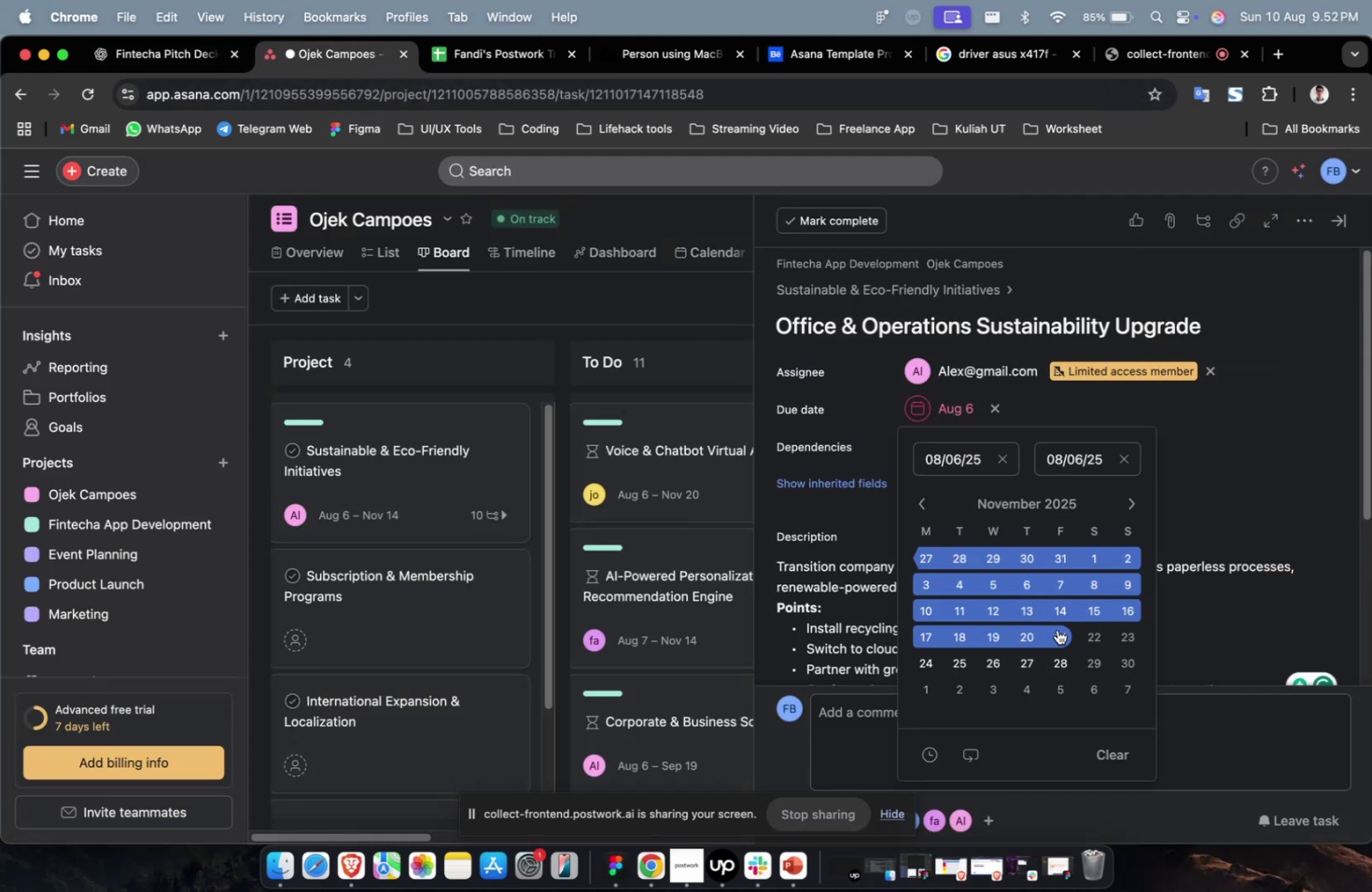 
triple_click([1057, 632])
 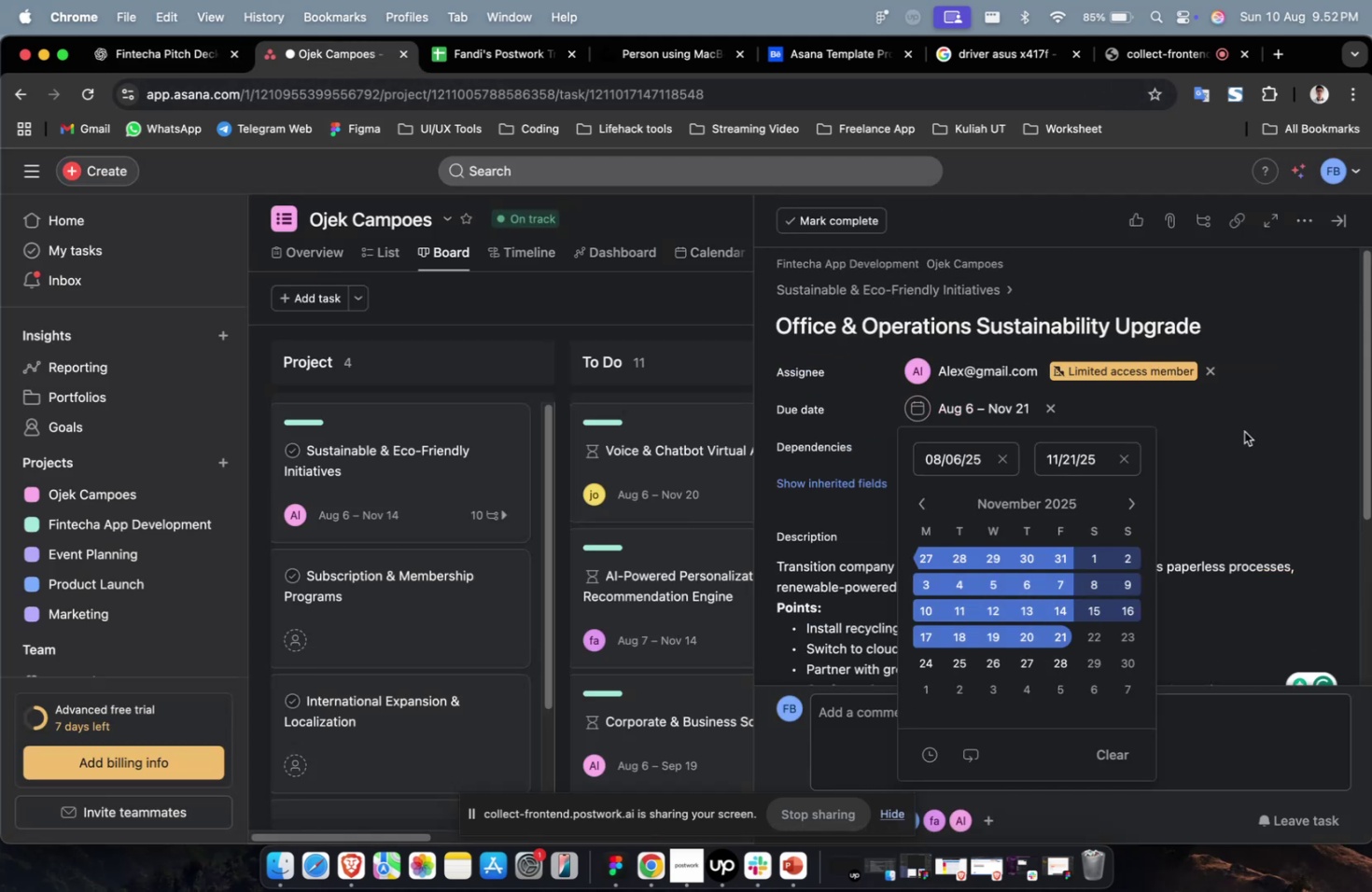 
triple_click([1243, 431])
 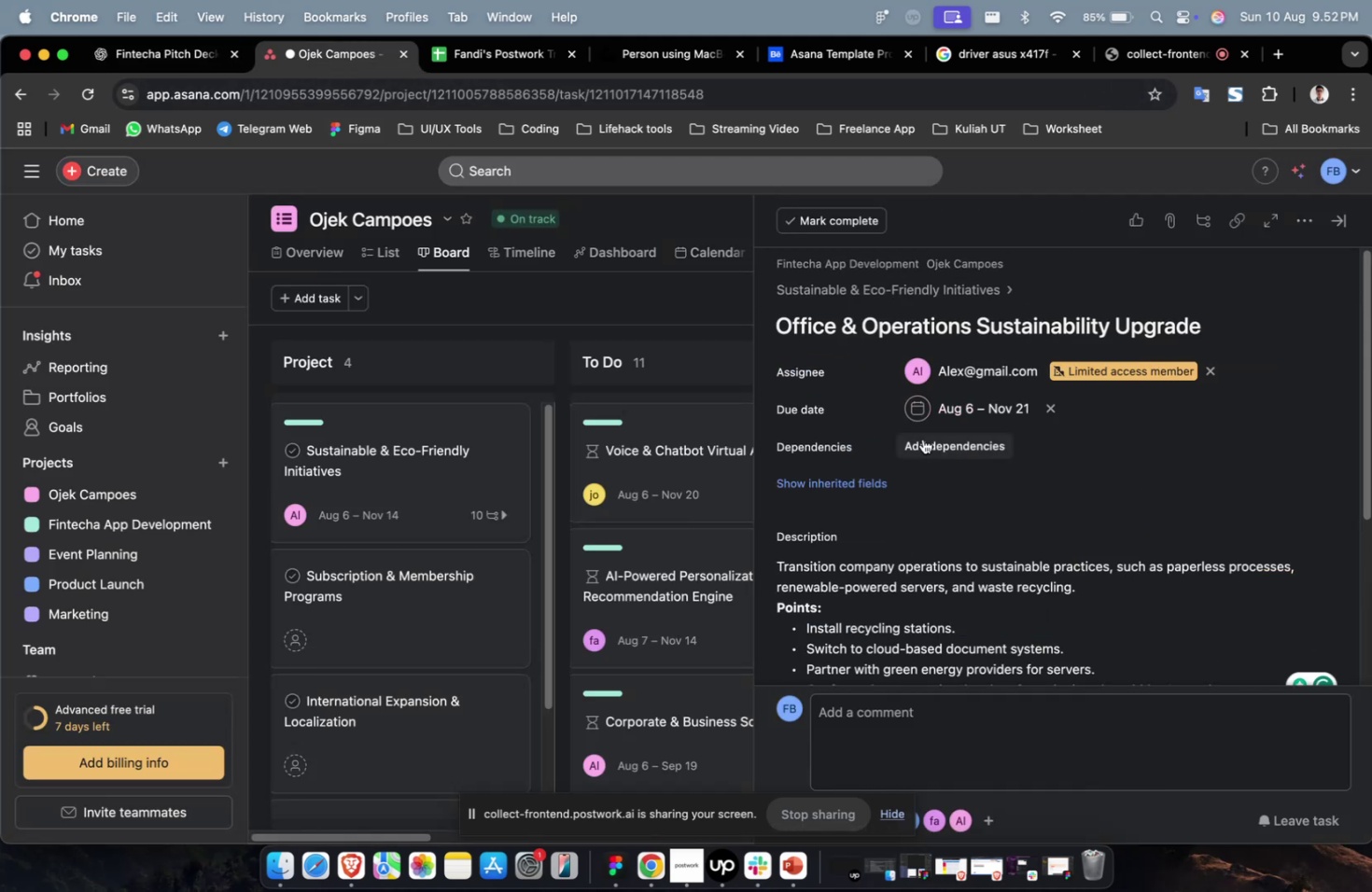 
triple_click([922, 439])
 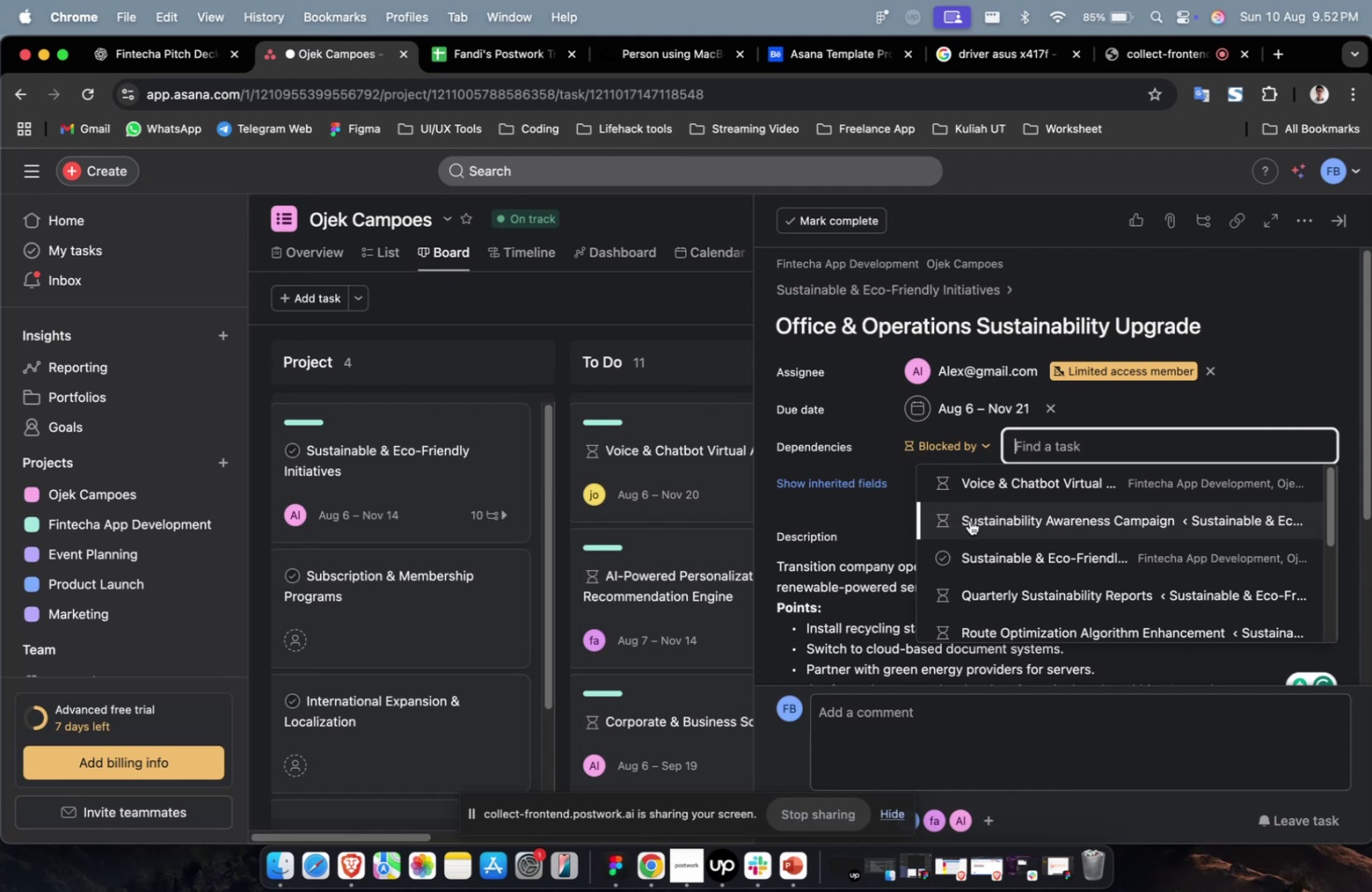 
triple_click([969, 520])
 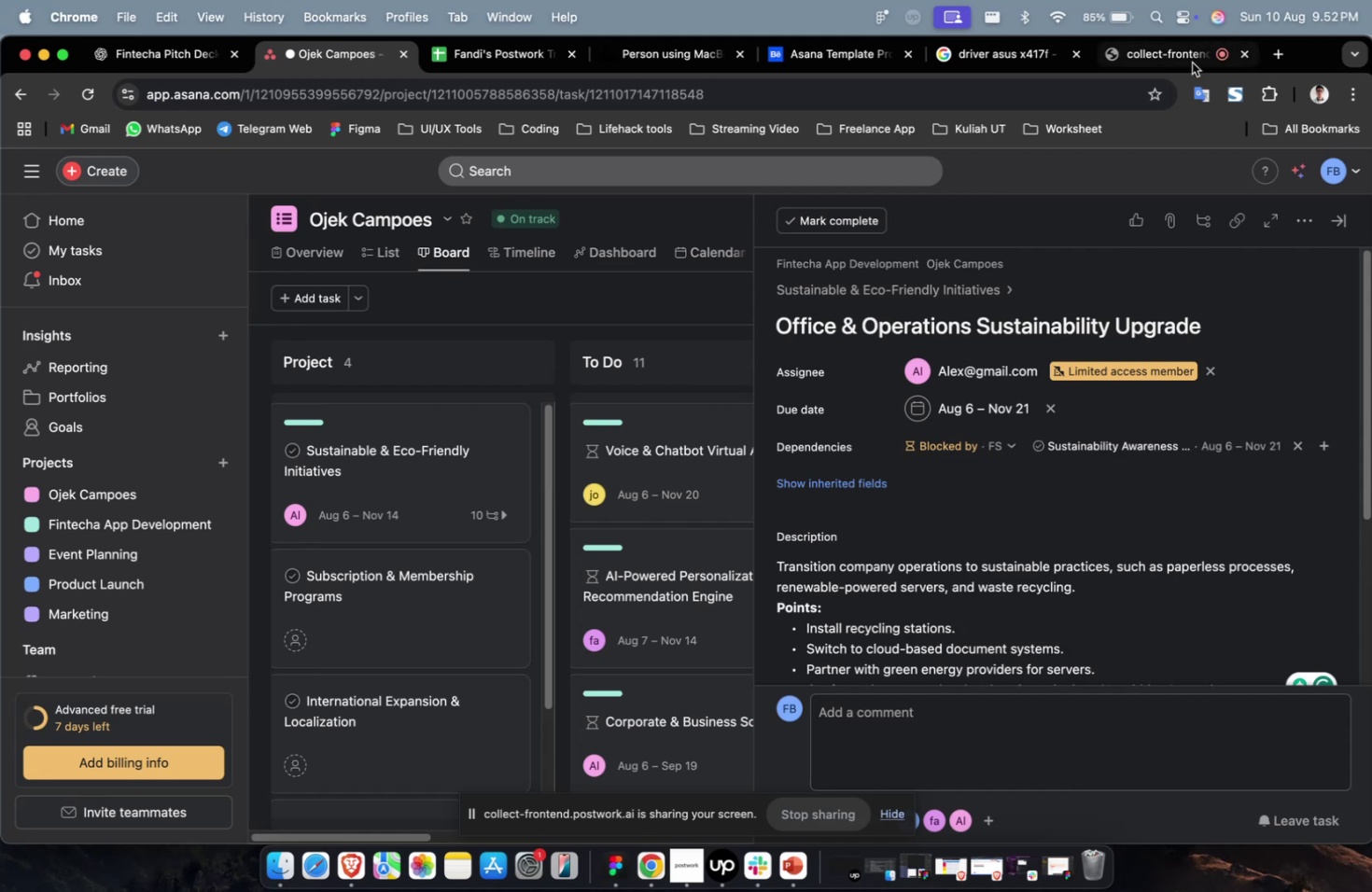 
left_click([1184, 69])
 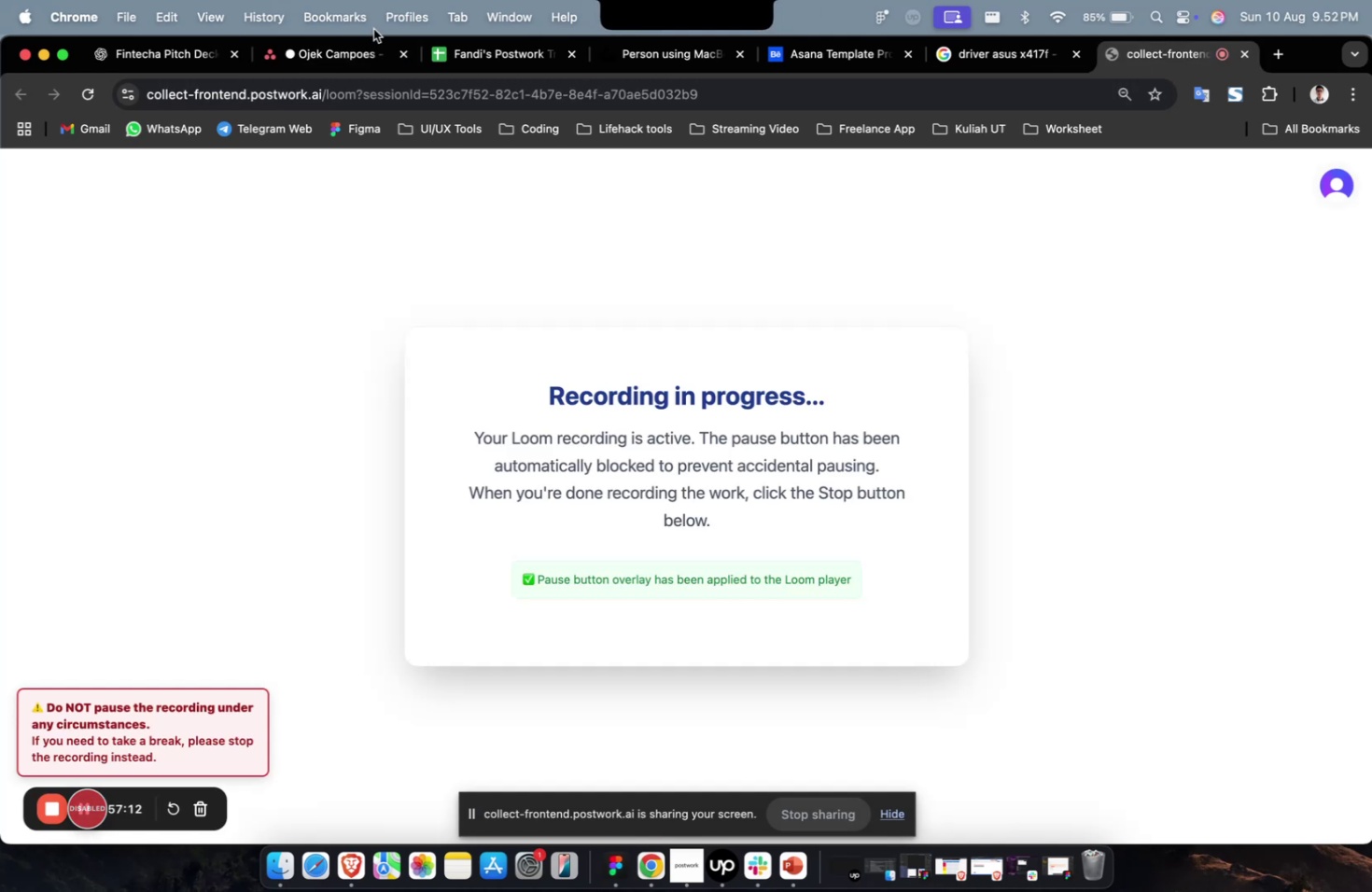 
left_click([323, 52])
 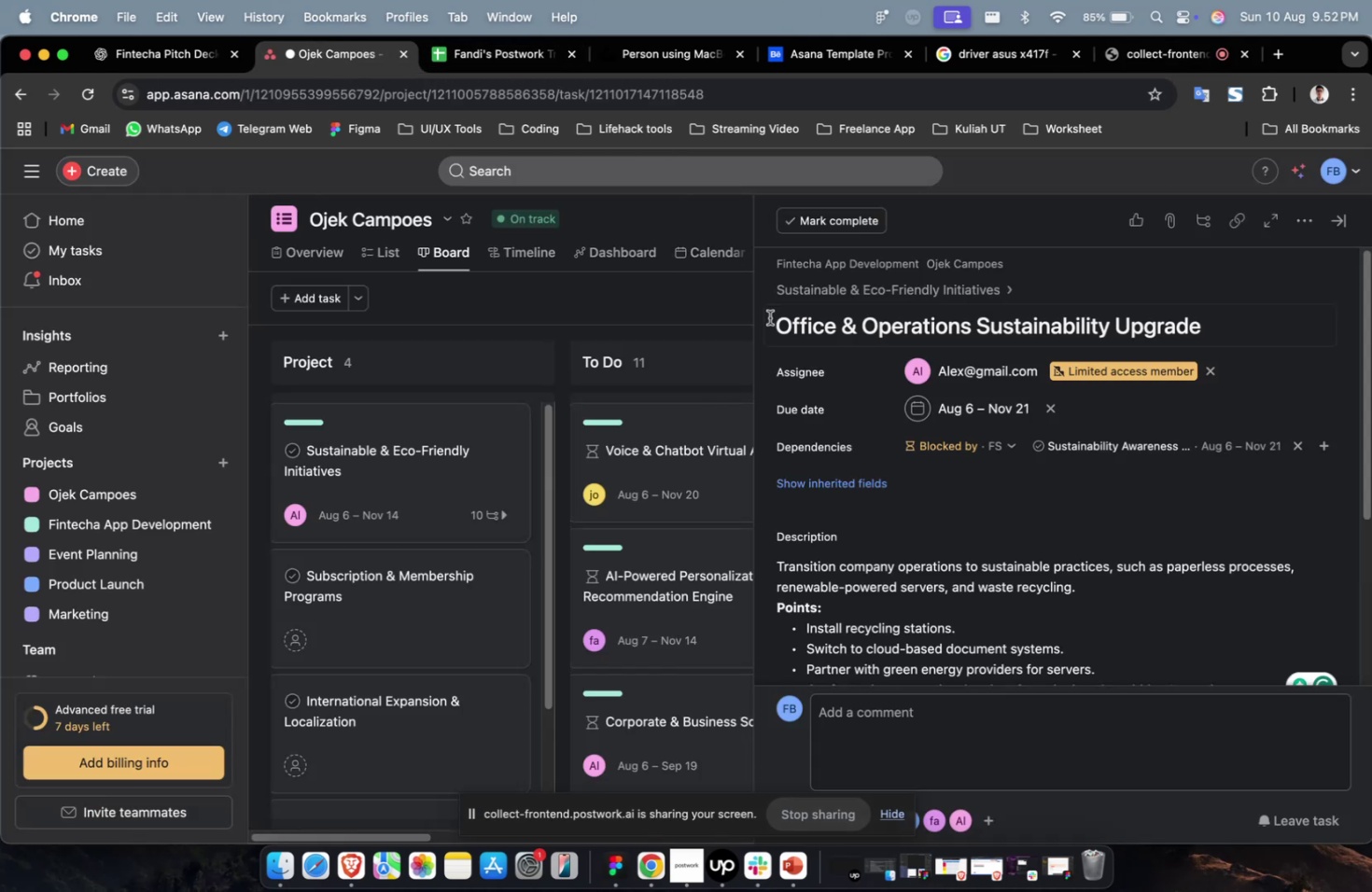 
scroll: coordinate [967, 379], scroll_direction: down, amount: 3.0
 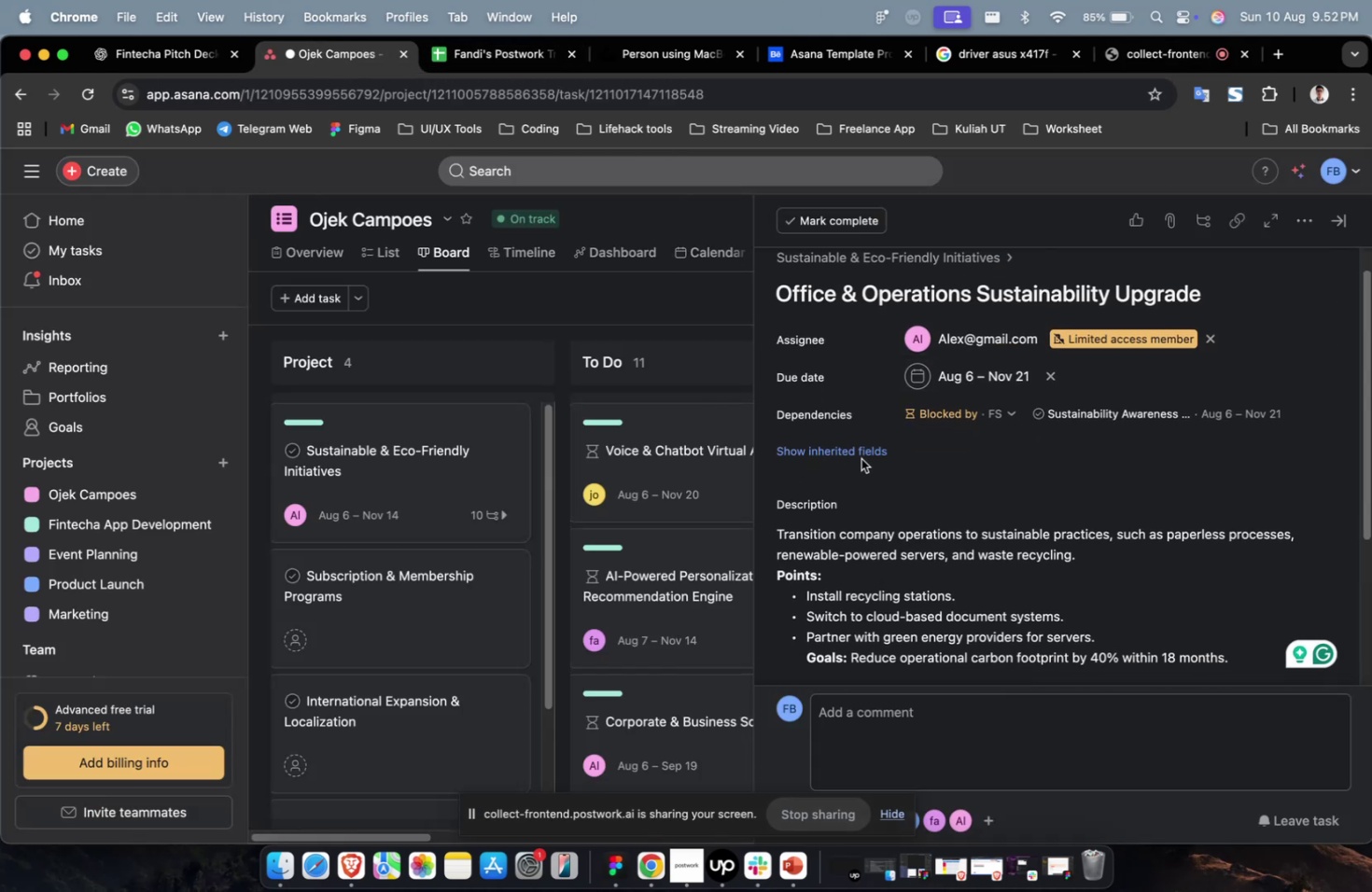 
double_click([861, 451])
 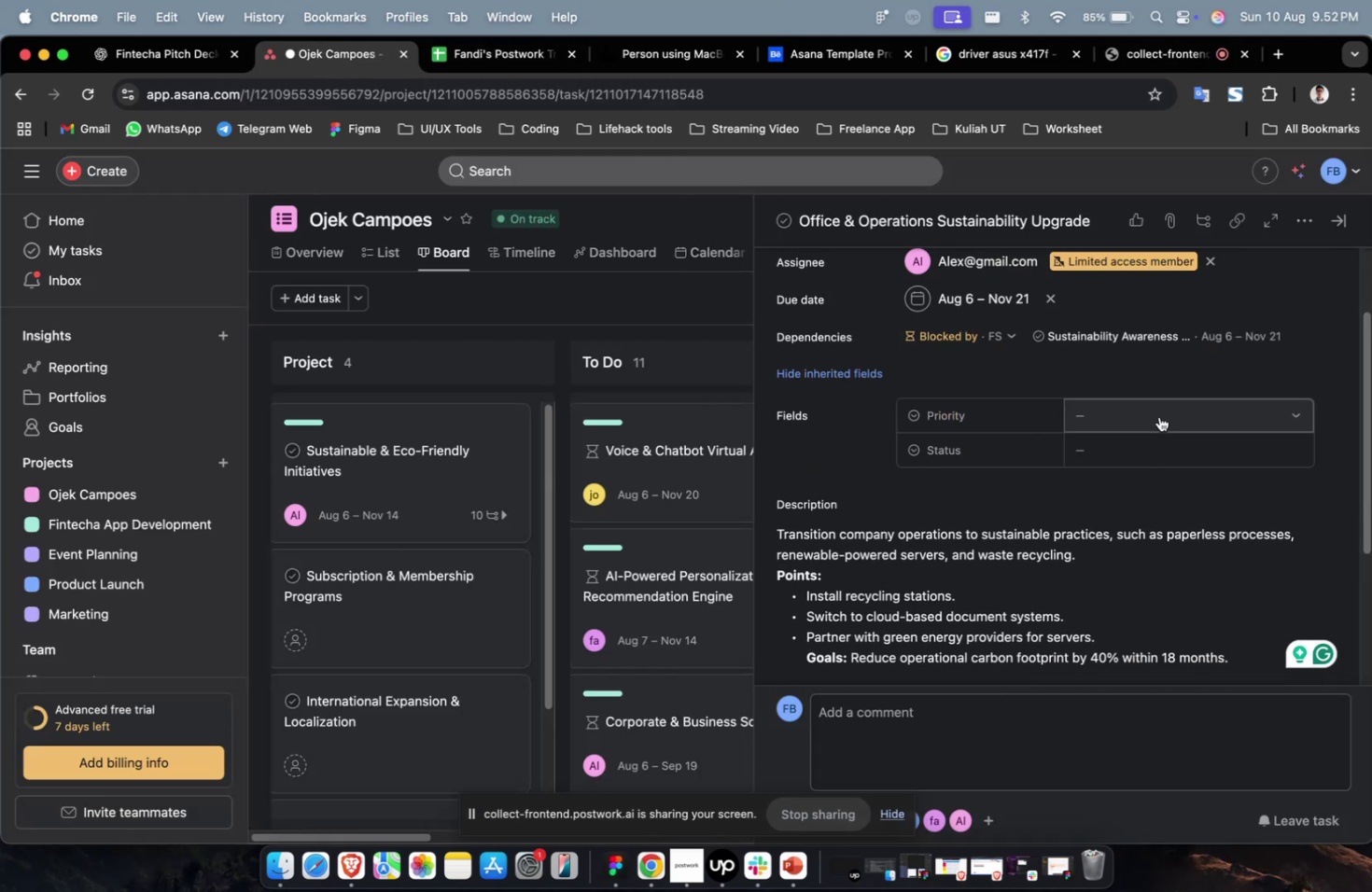 
left_click([1161, 405])
 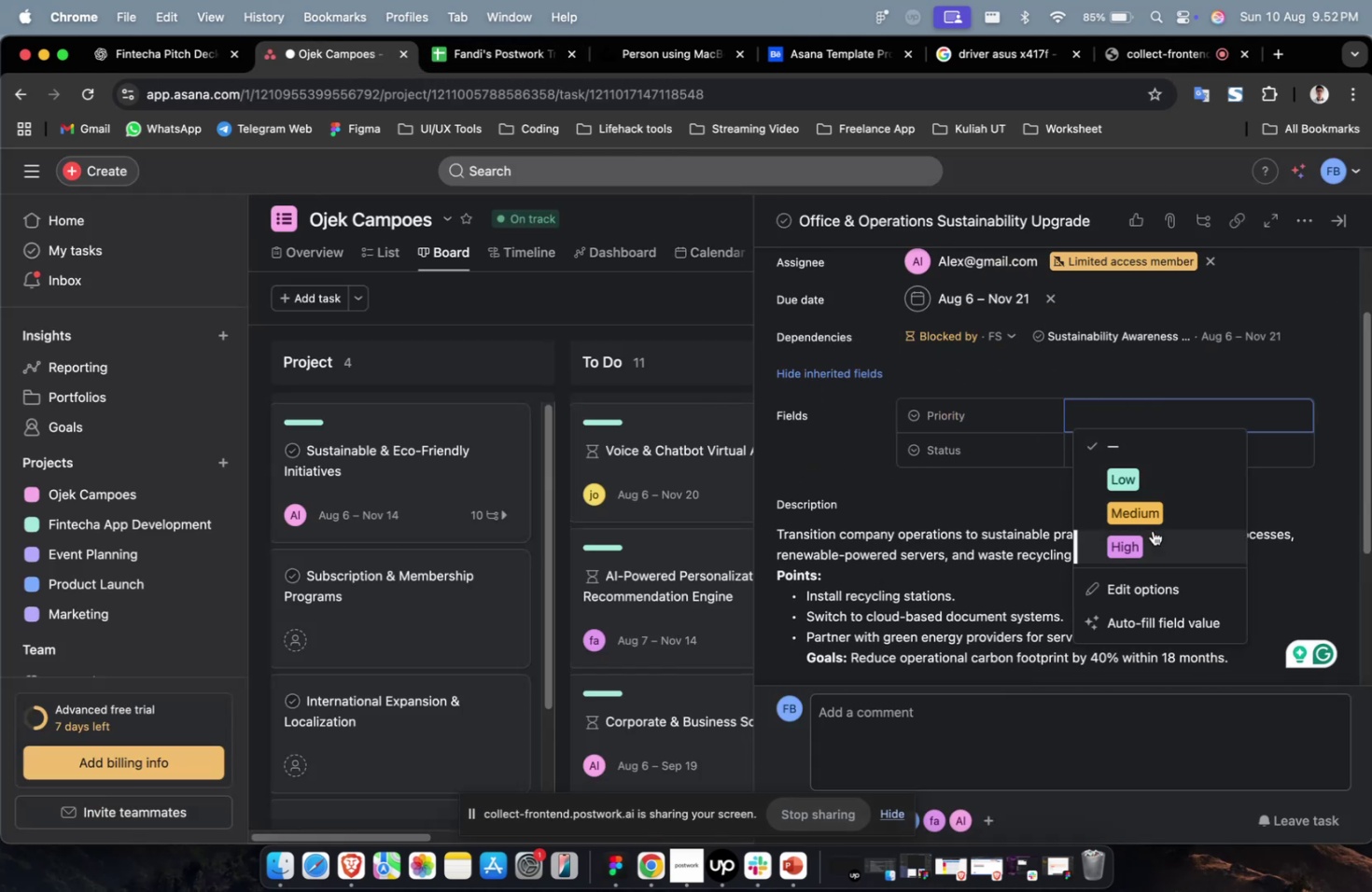 
double_click([1152, 530])
 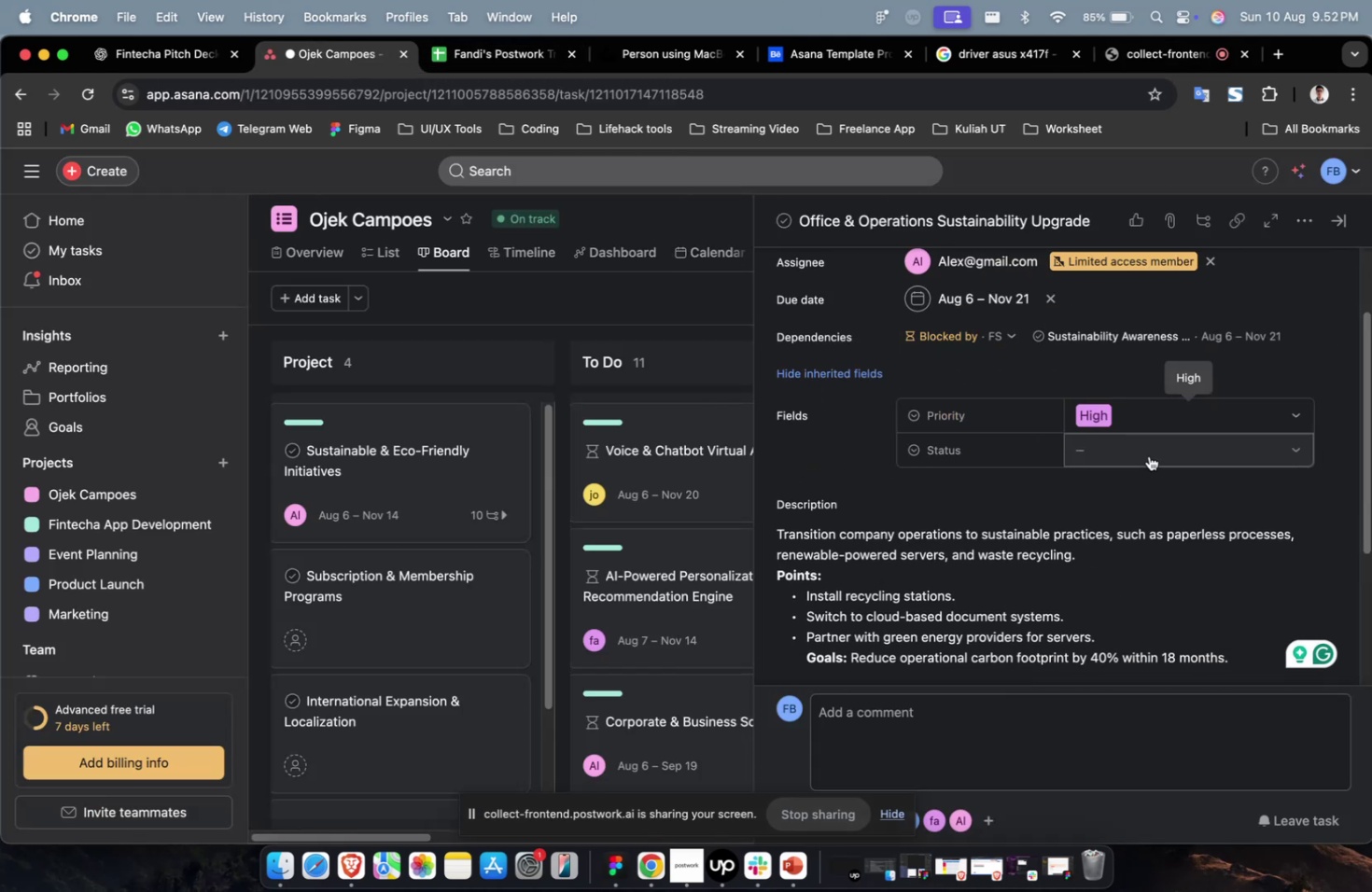 
triple_click([1148, 455])
 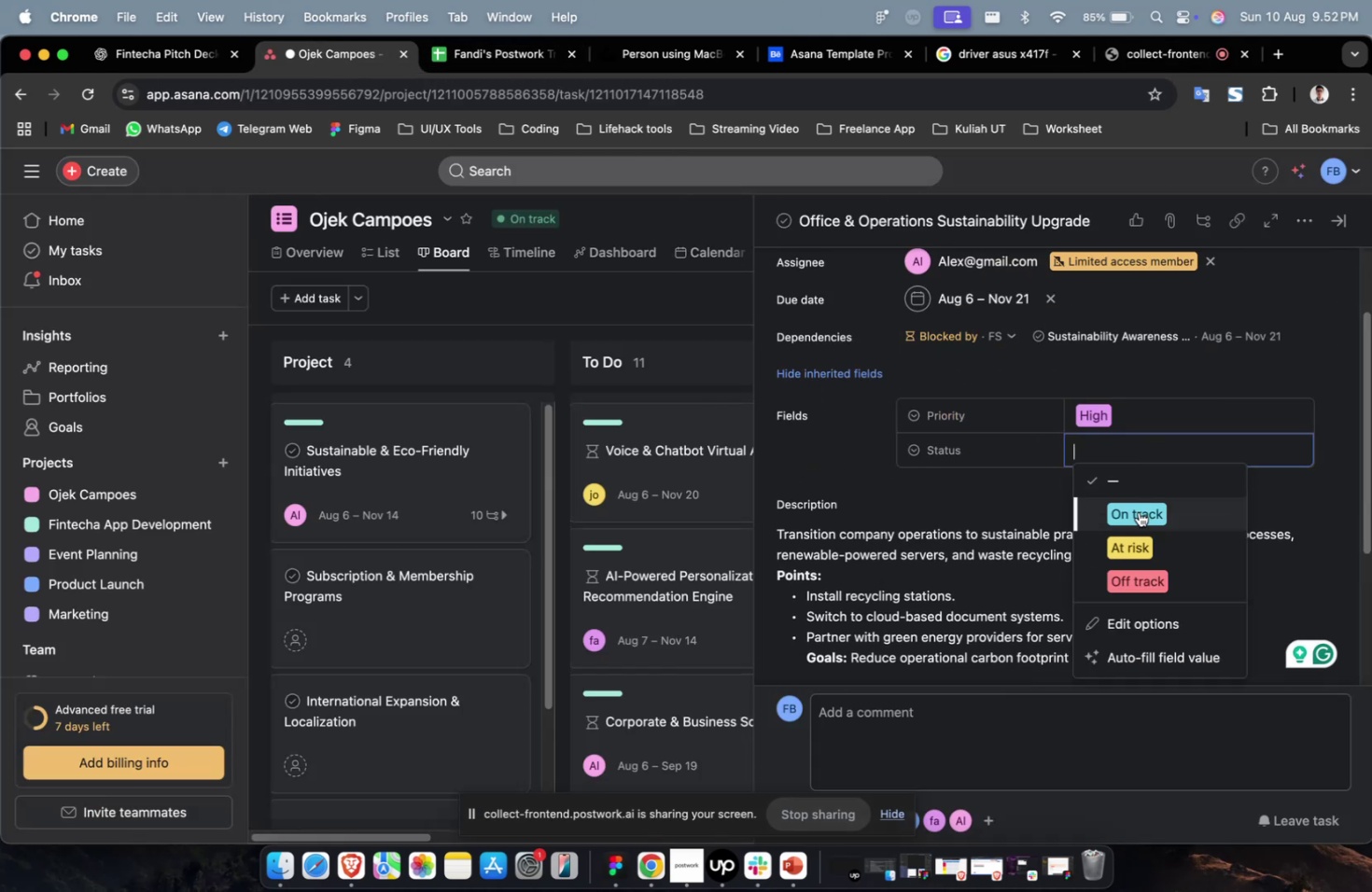 
triple_click([1138, 511])
 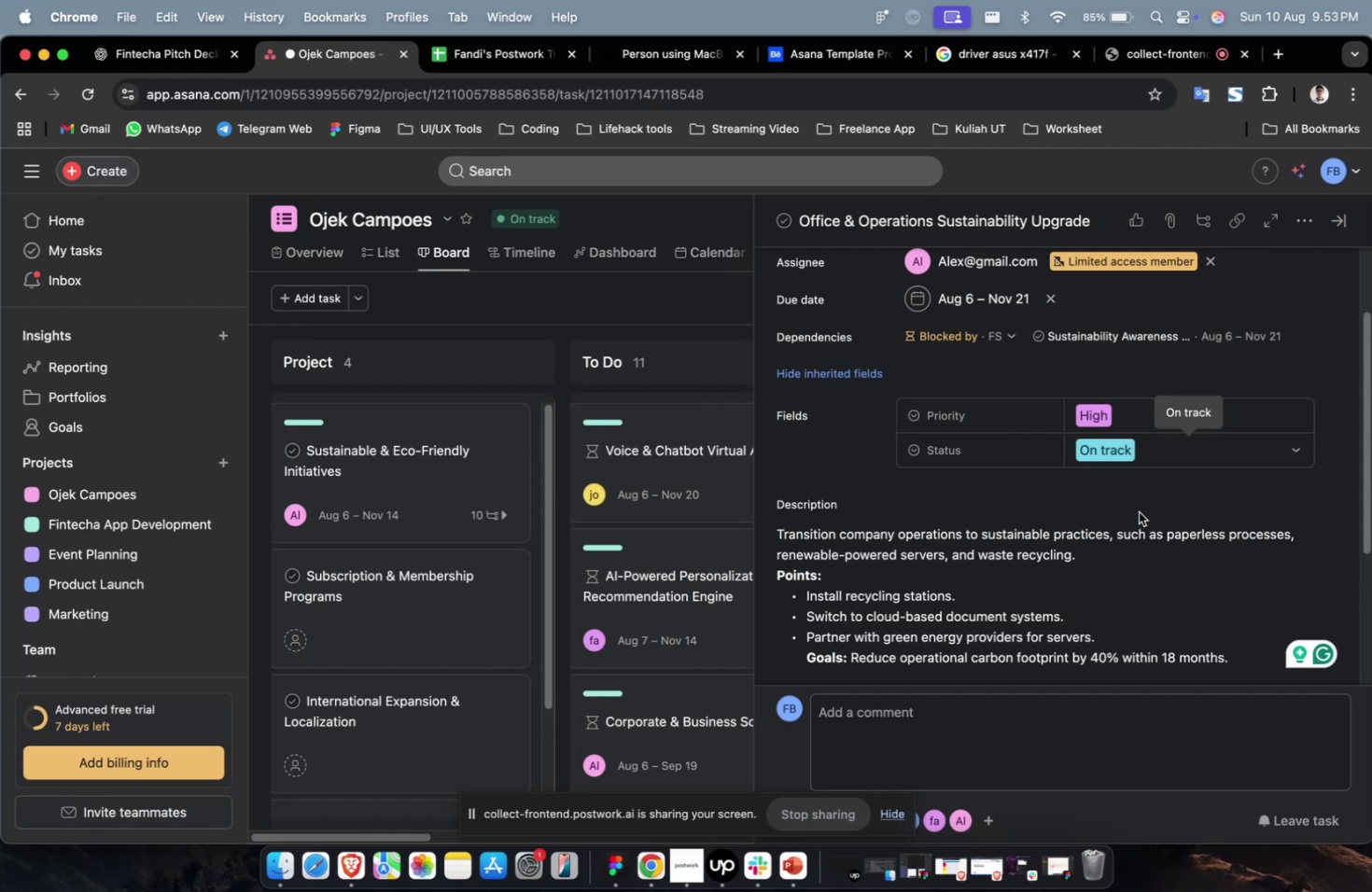 
wait(37.67)
 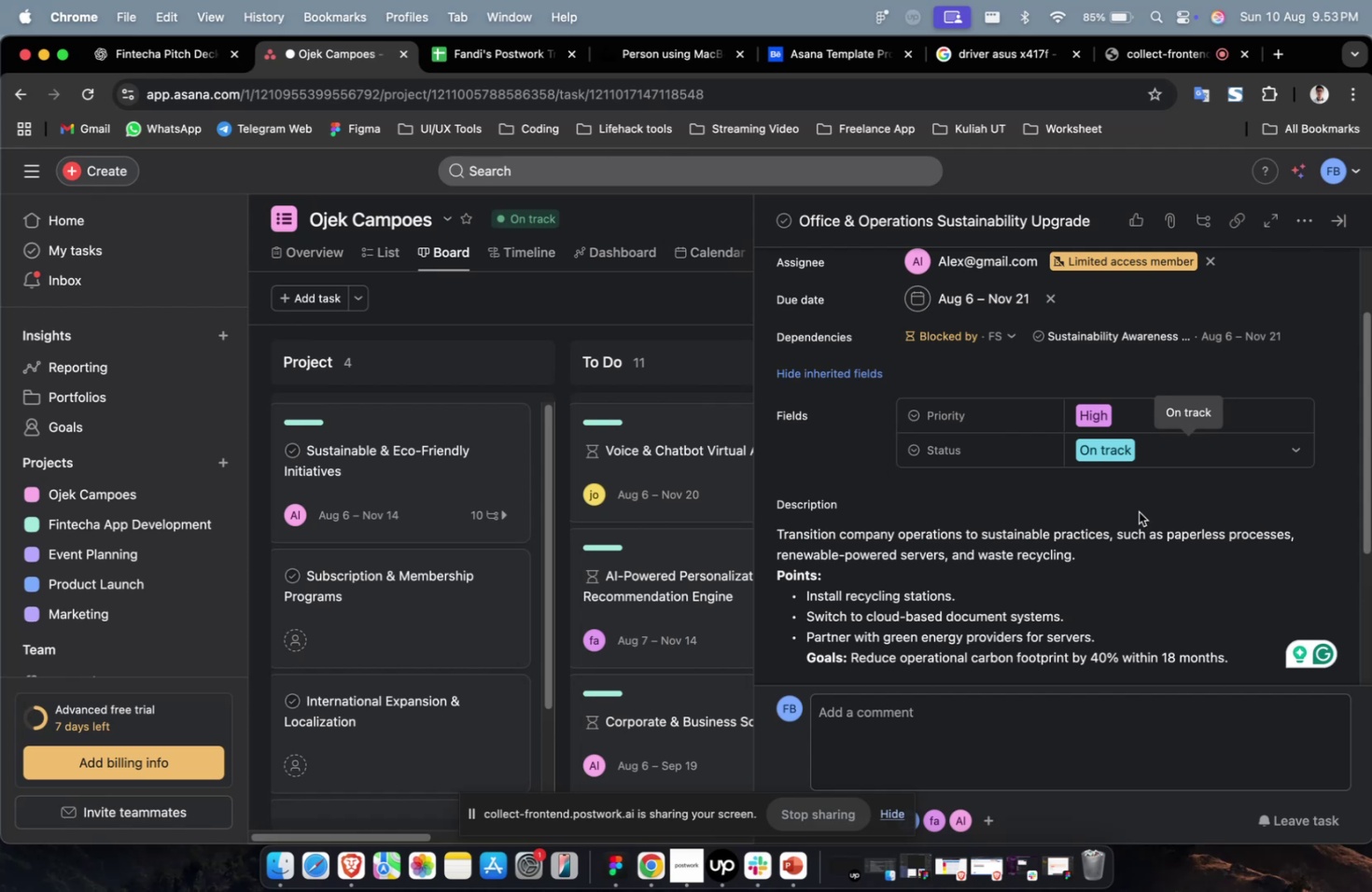 
scroll: coordinate [1055, 478], scroll_direction: up, amount: 7.0
 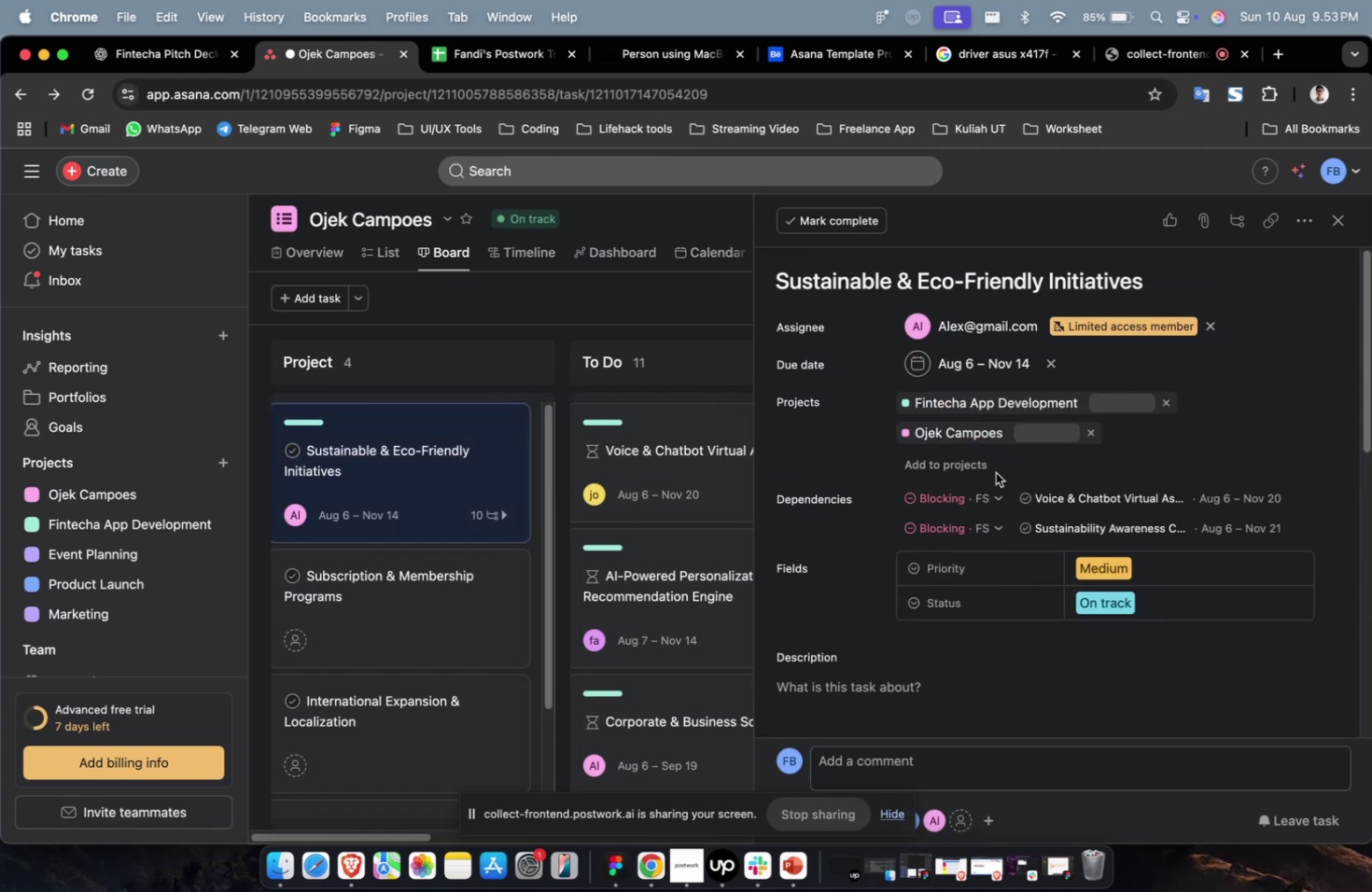 
scroll: coordinate [995, 472], scroll_direction: down, amount: 18.0
 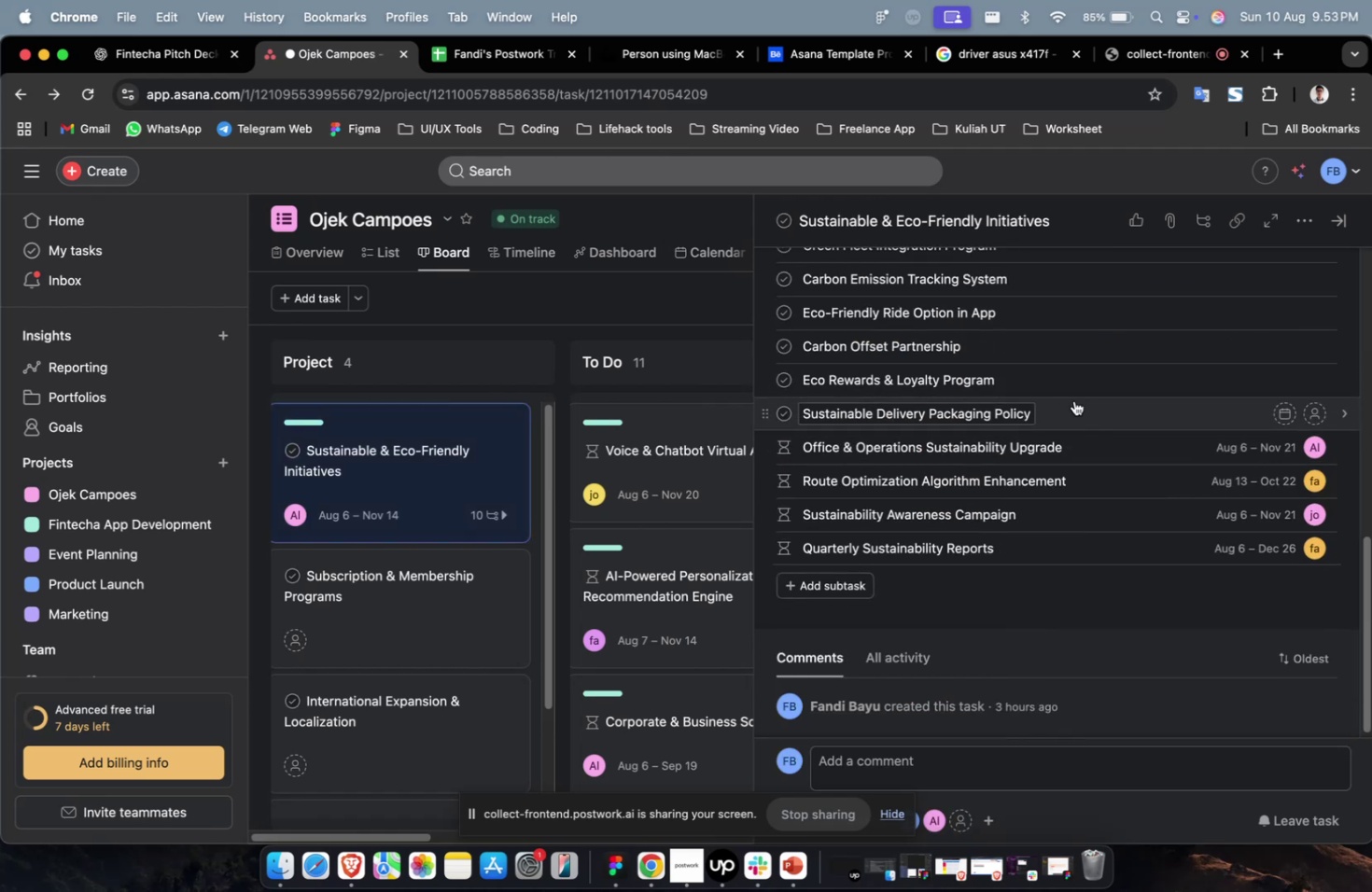 
left_click([1082, 403])
 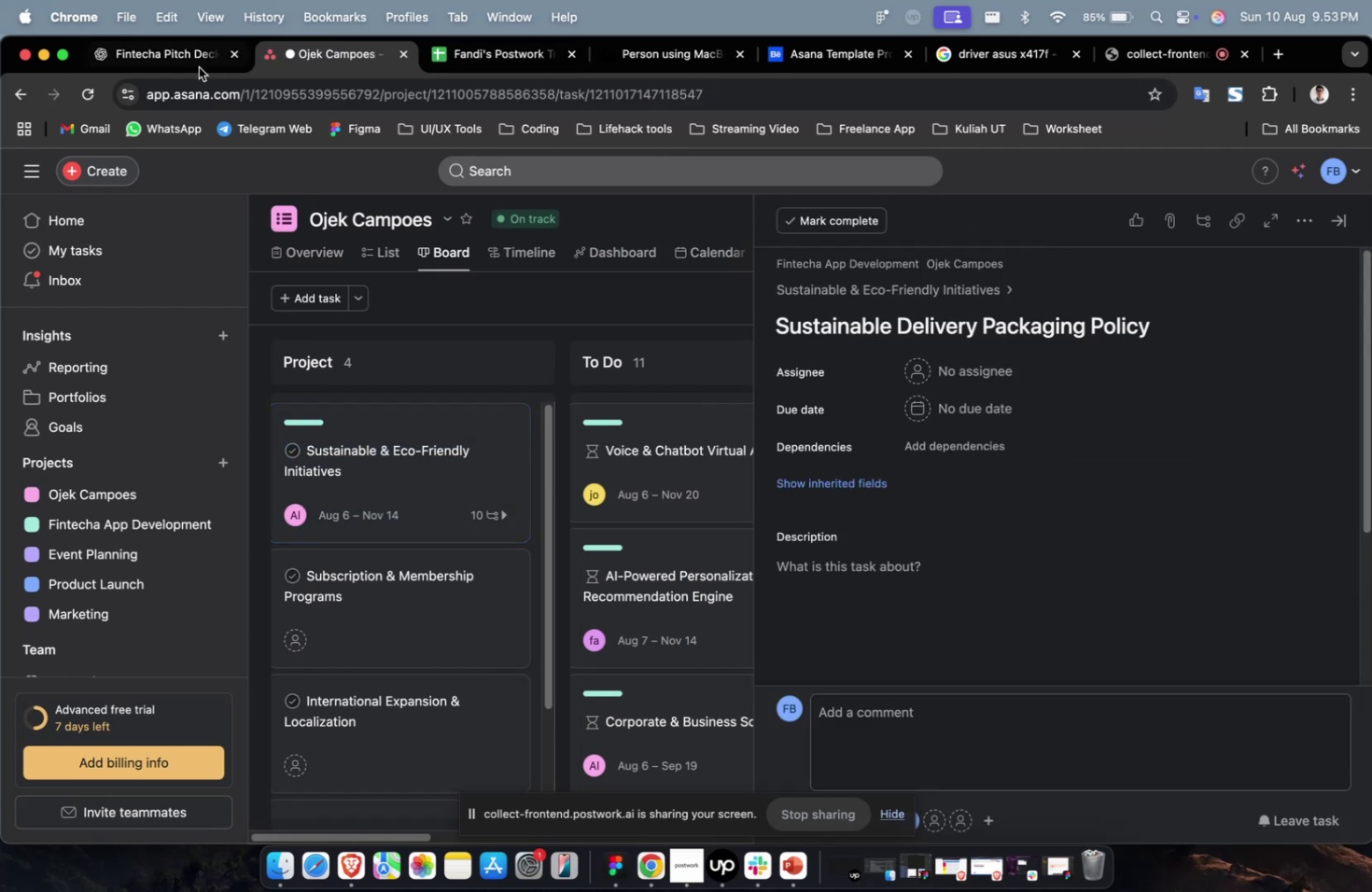 
left_click([171, 61])
 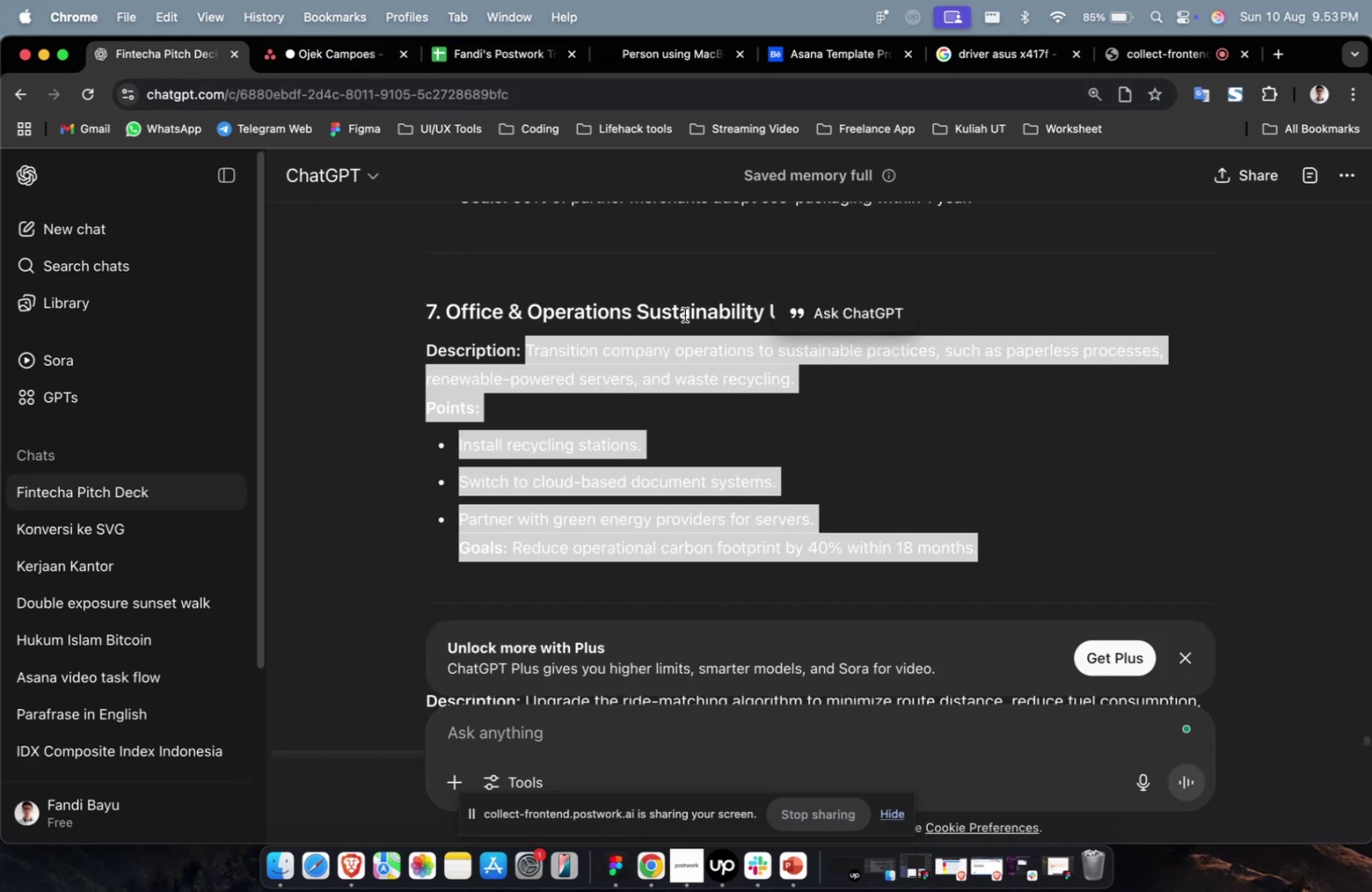 
scroll: coordinate [696, 321], scroll_direction: up, amount: 8.0
 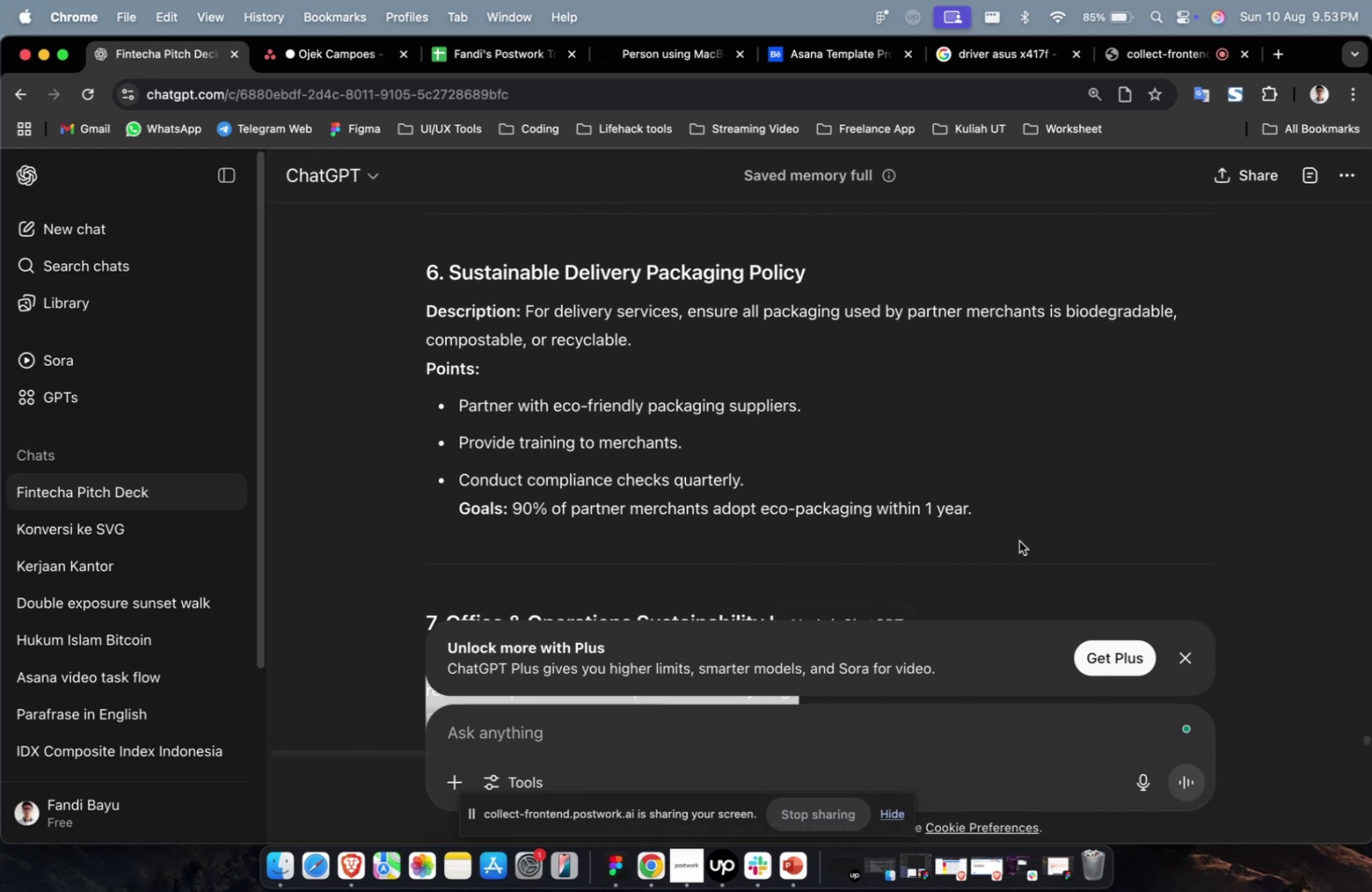 
left_click_drag(start_coordinate=[1009, 521], to_coordinate=[522, 322])
 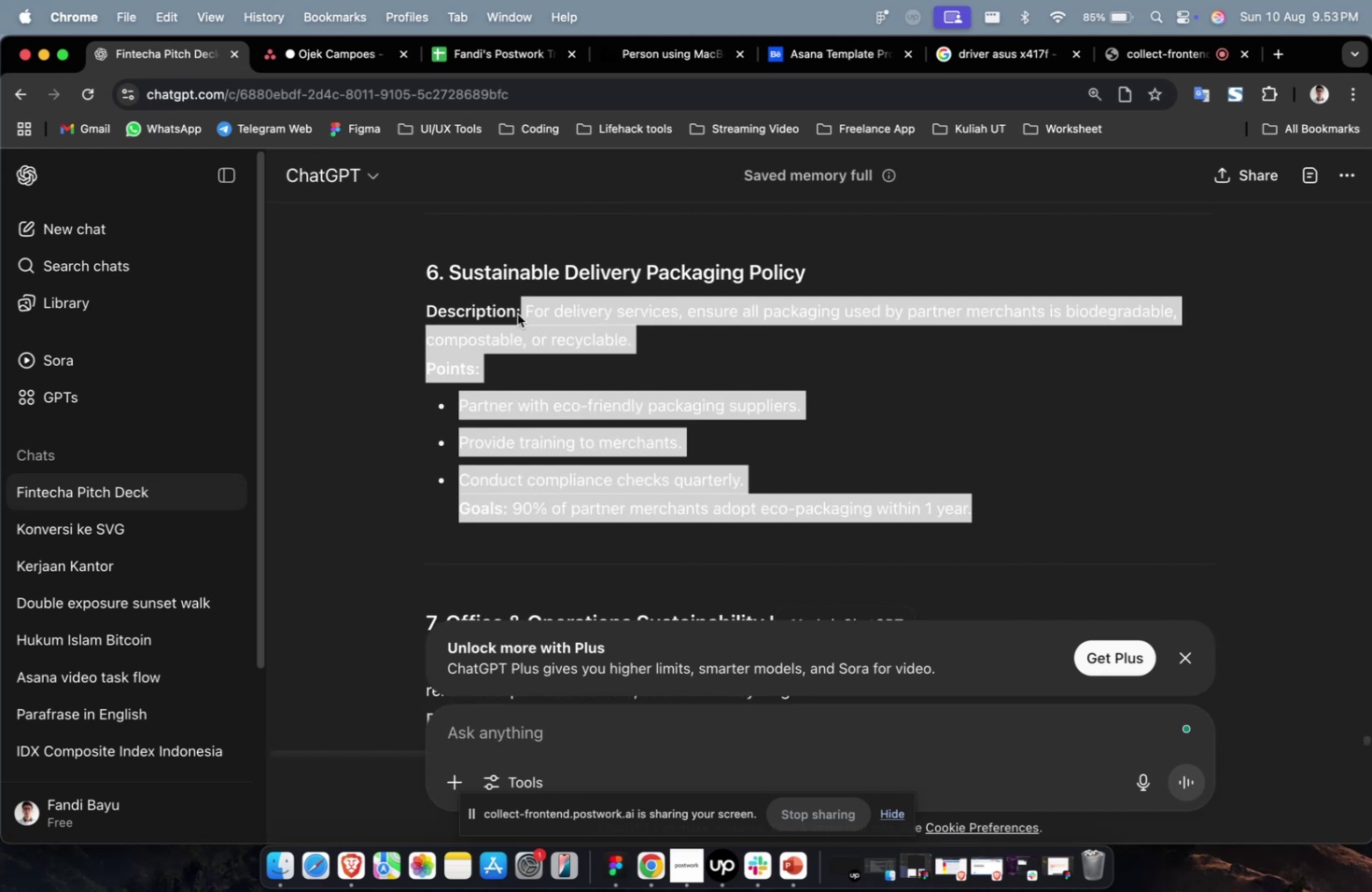 
key(Meta+CommandLeft)
 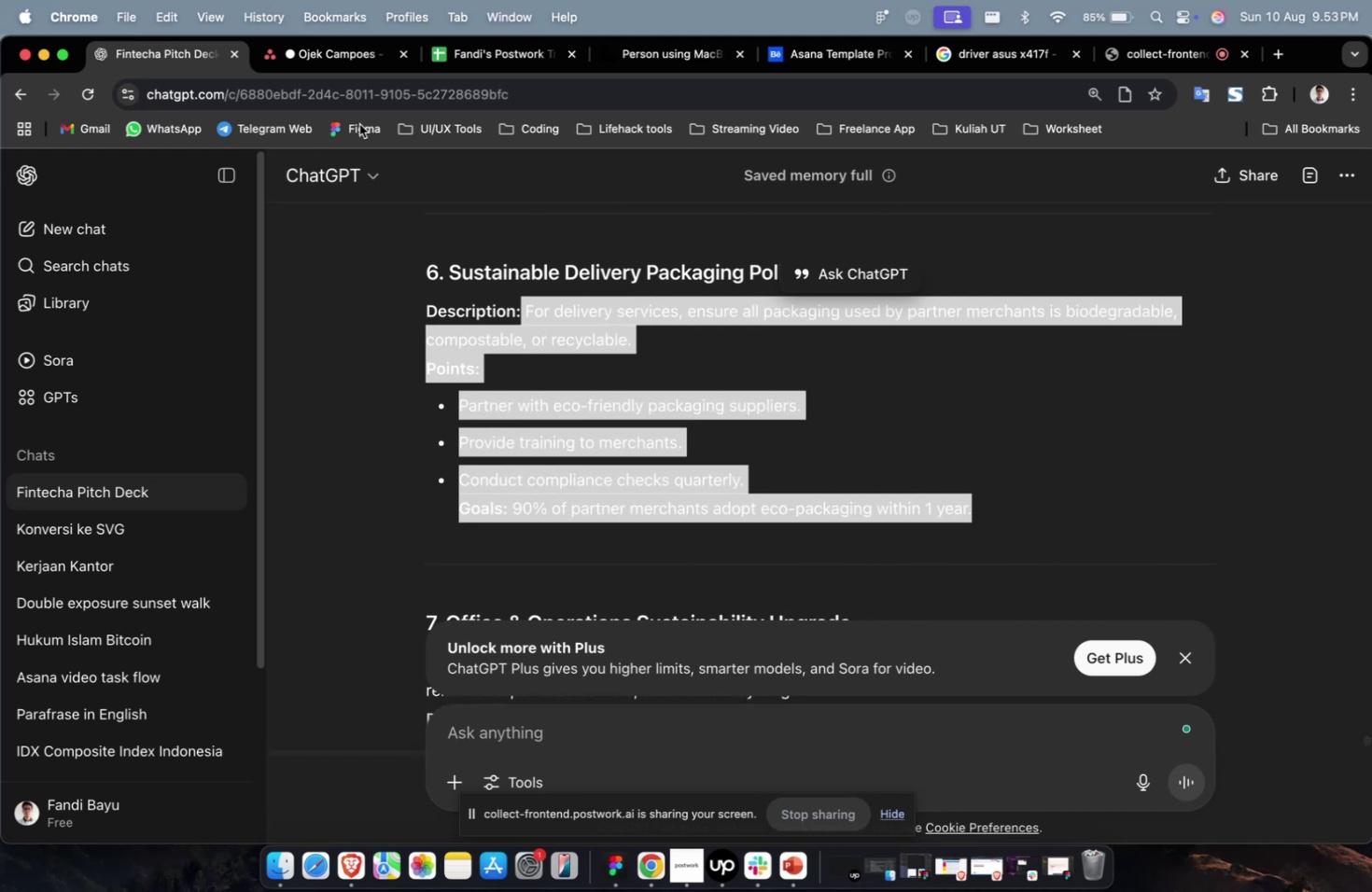 
key(Meta+C)
 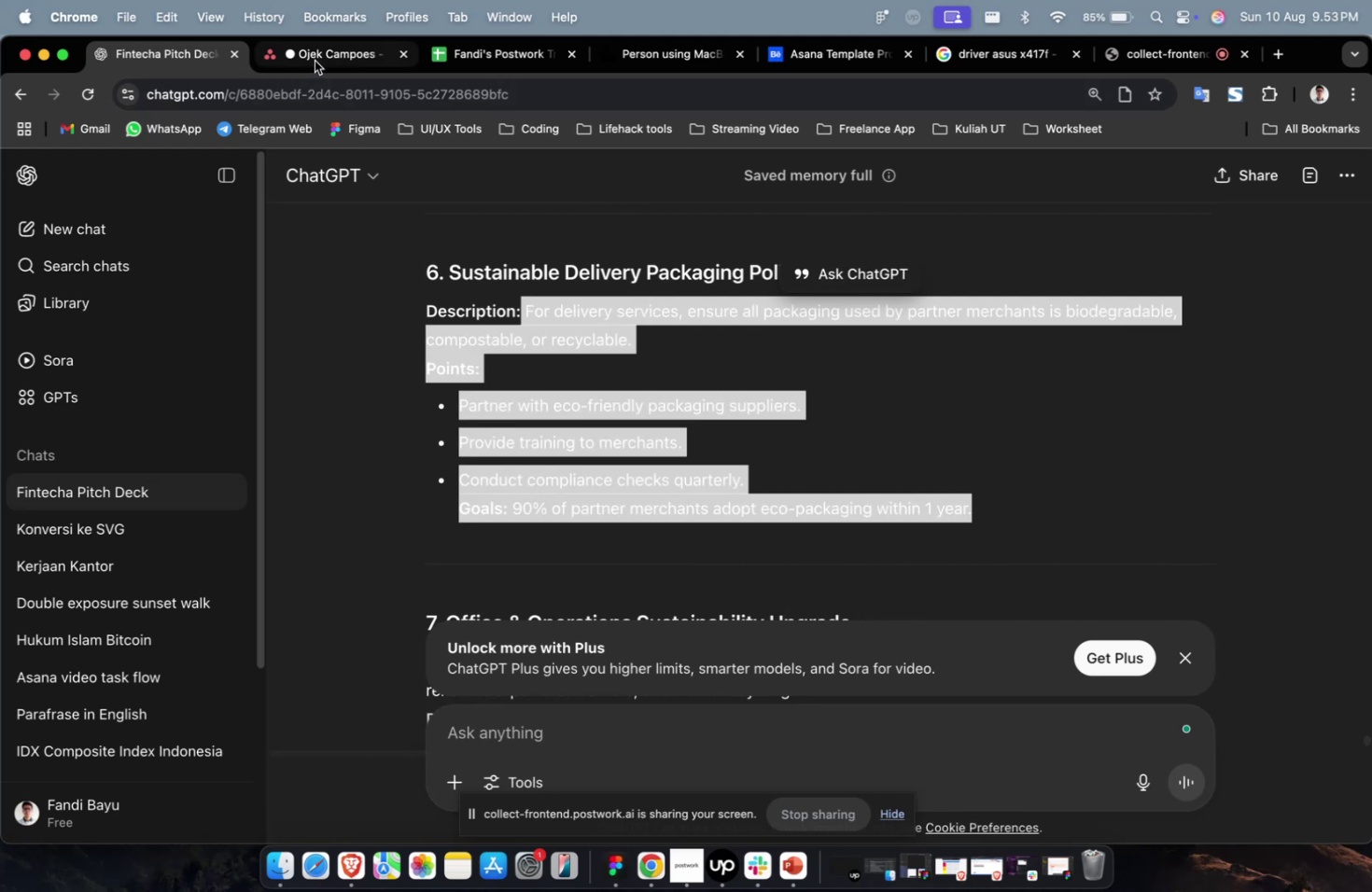 
left_click([315, 61])
 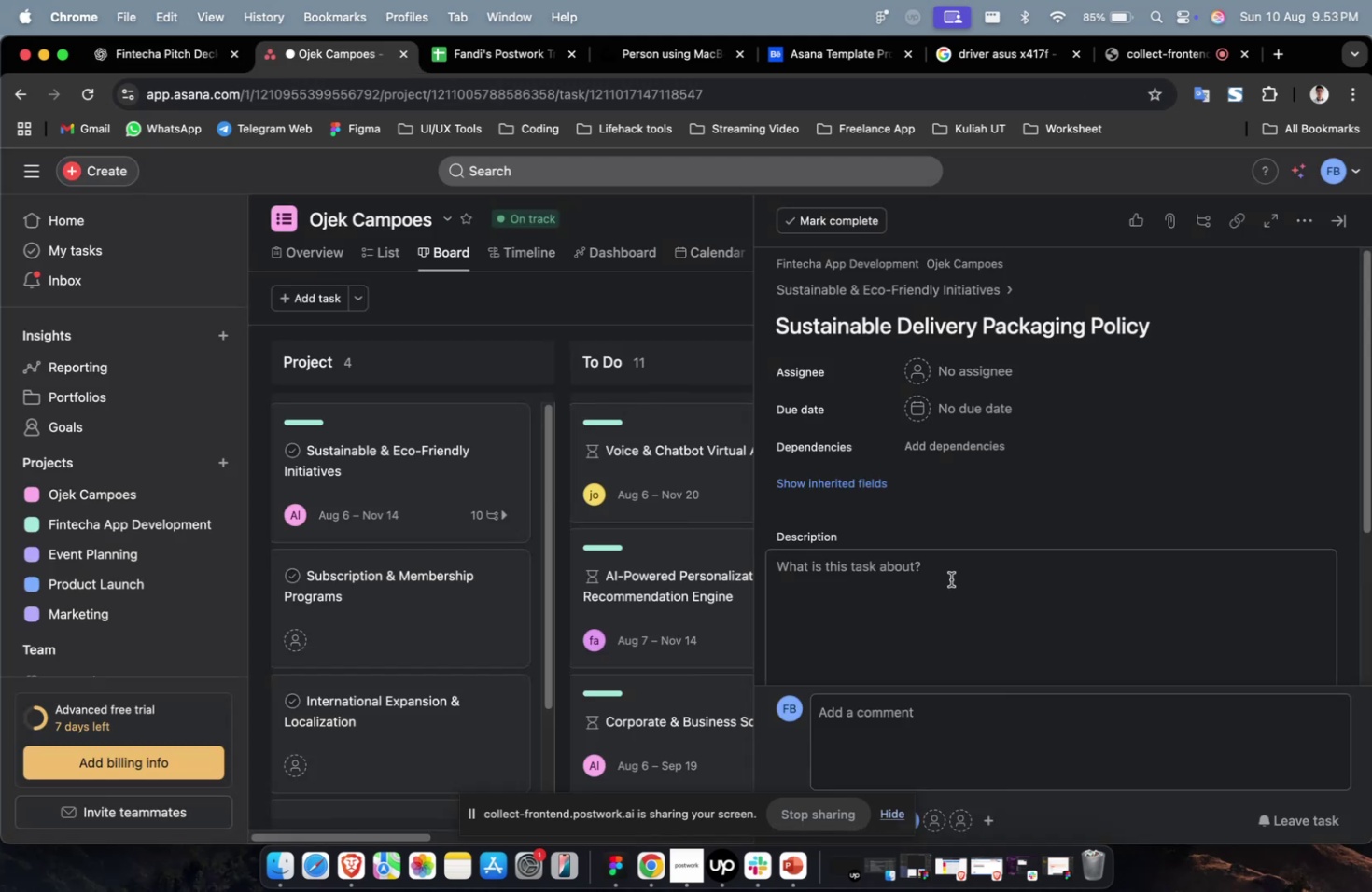 
left_click([948, 575])
 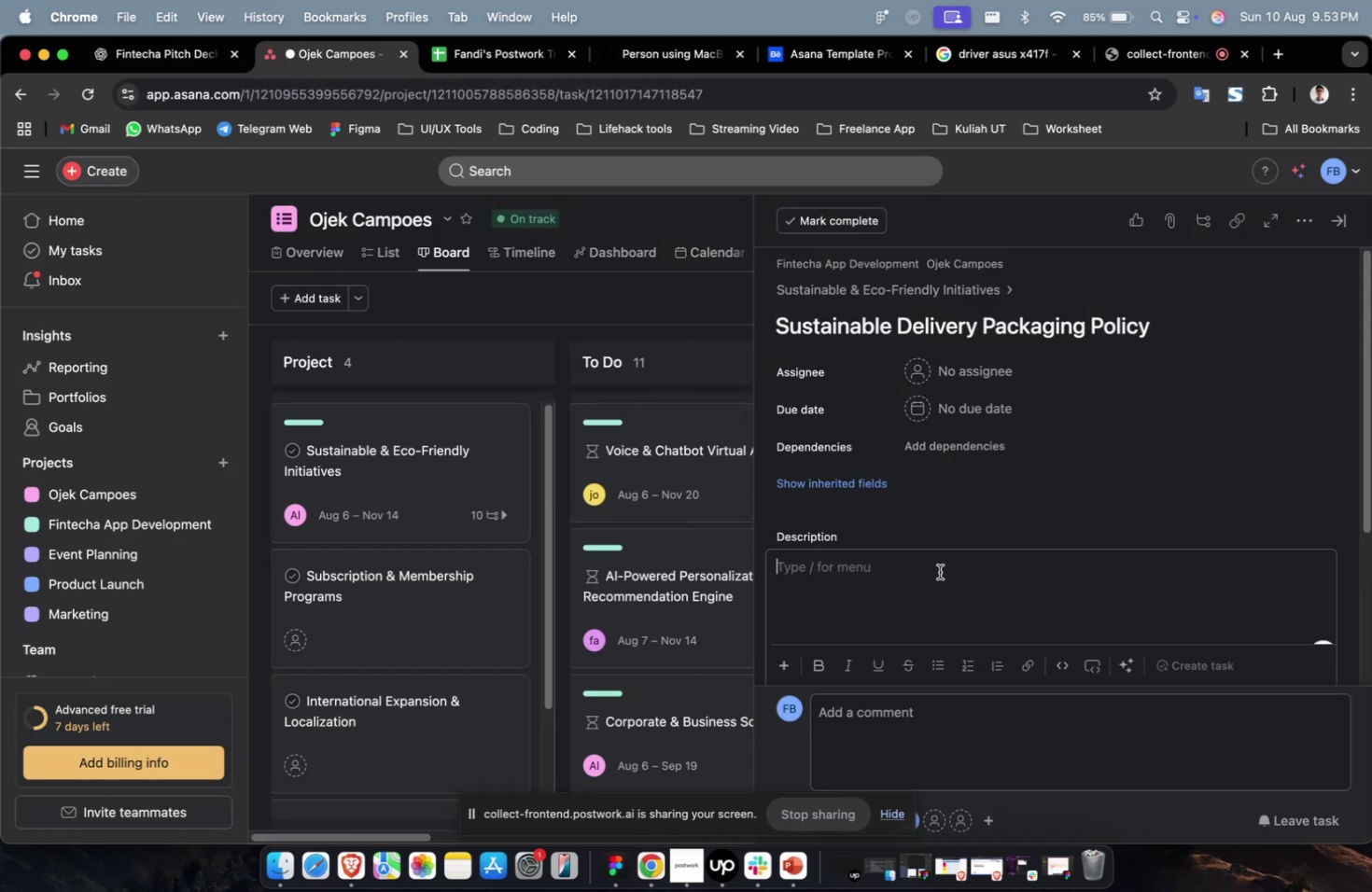 
scroll: coordinate [930, 561], scroll_direction: down, amount: 25.0
 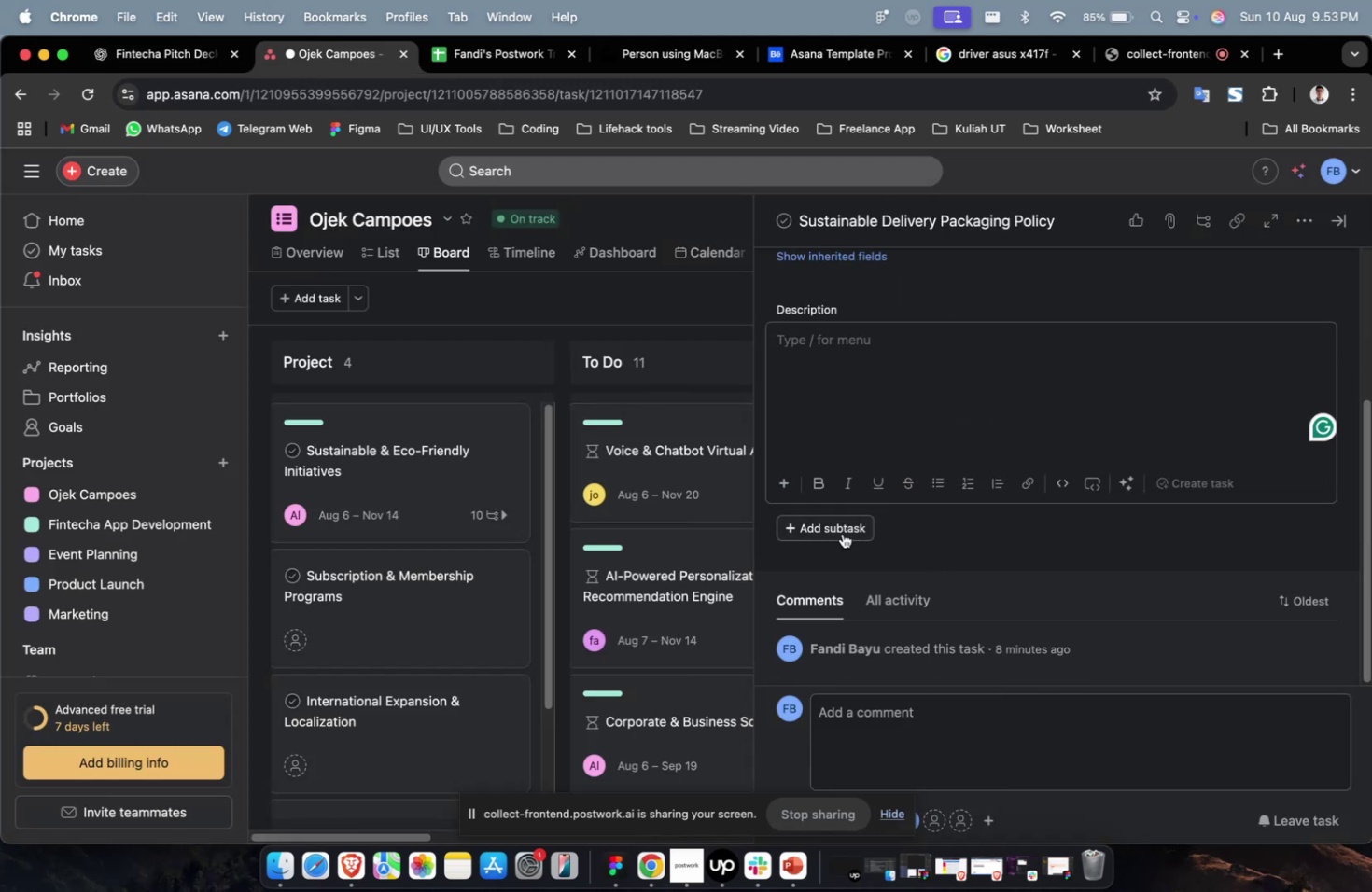 
scroll: coordinate [841, 529], scroll_direction: up, amount: 14.0
 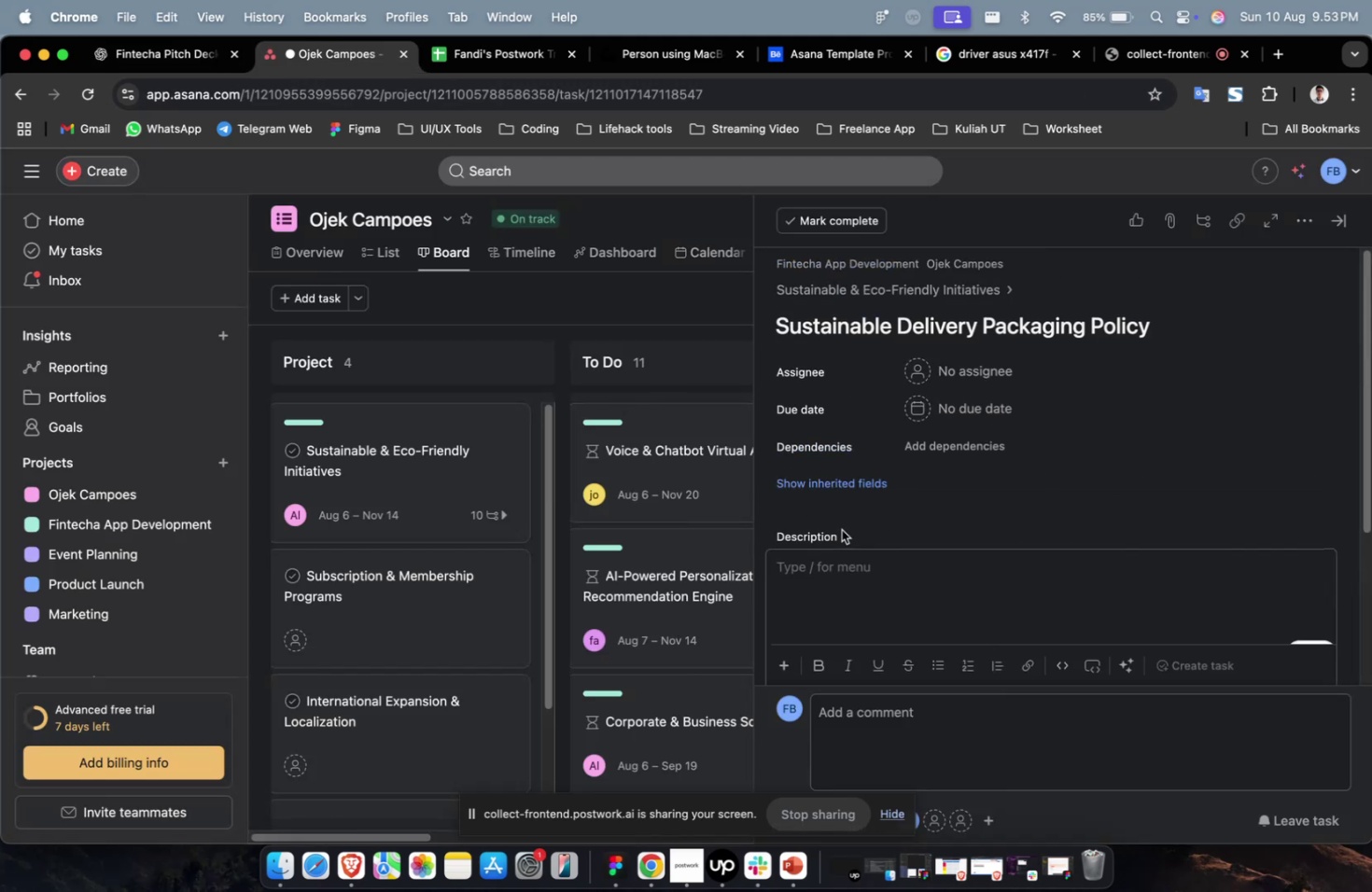 
key(Meta+V)
 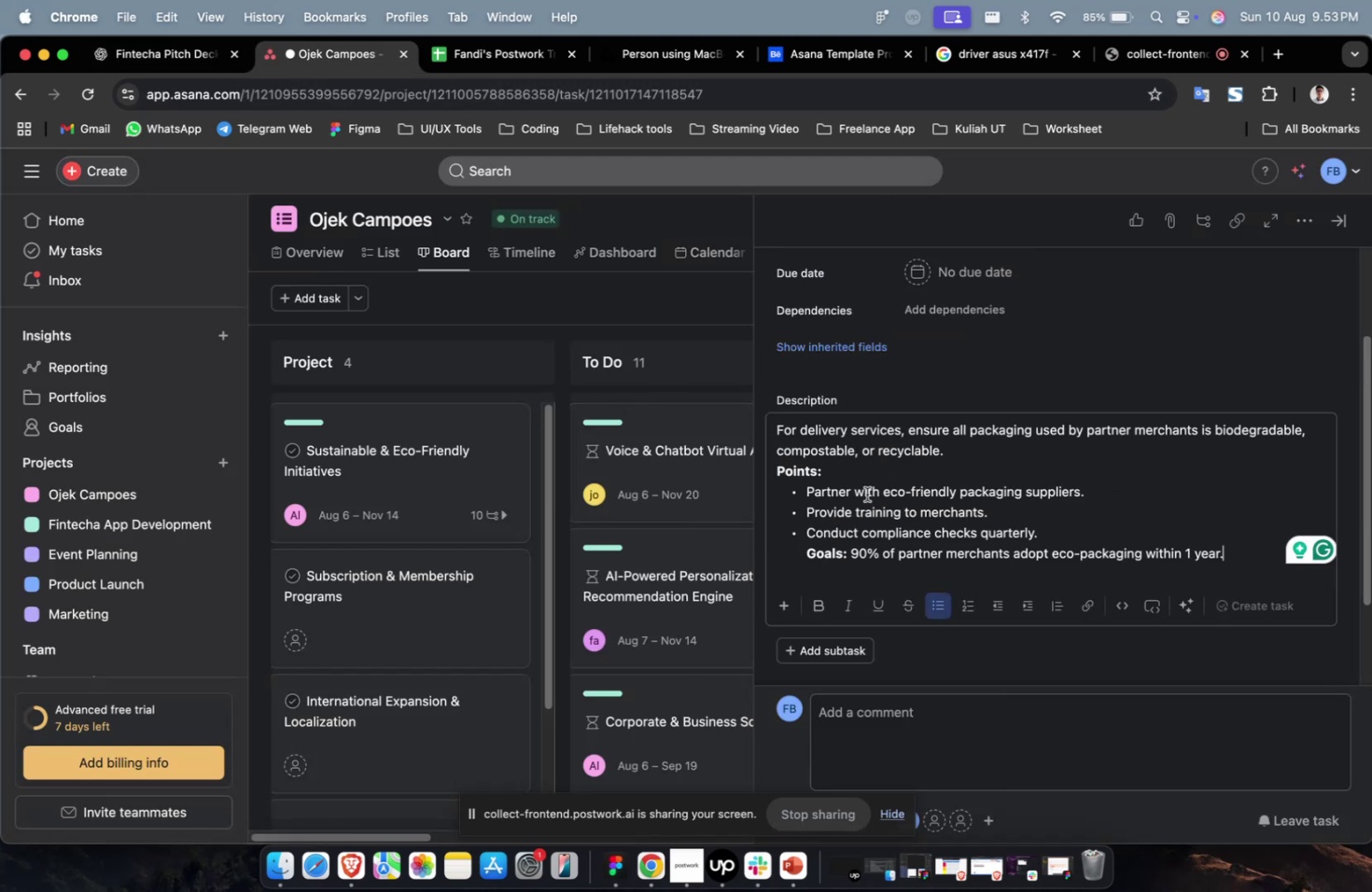 
scroll: coordinate [869, 479], scroll_direction: up, amount: 13.0
 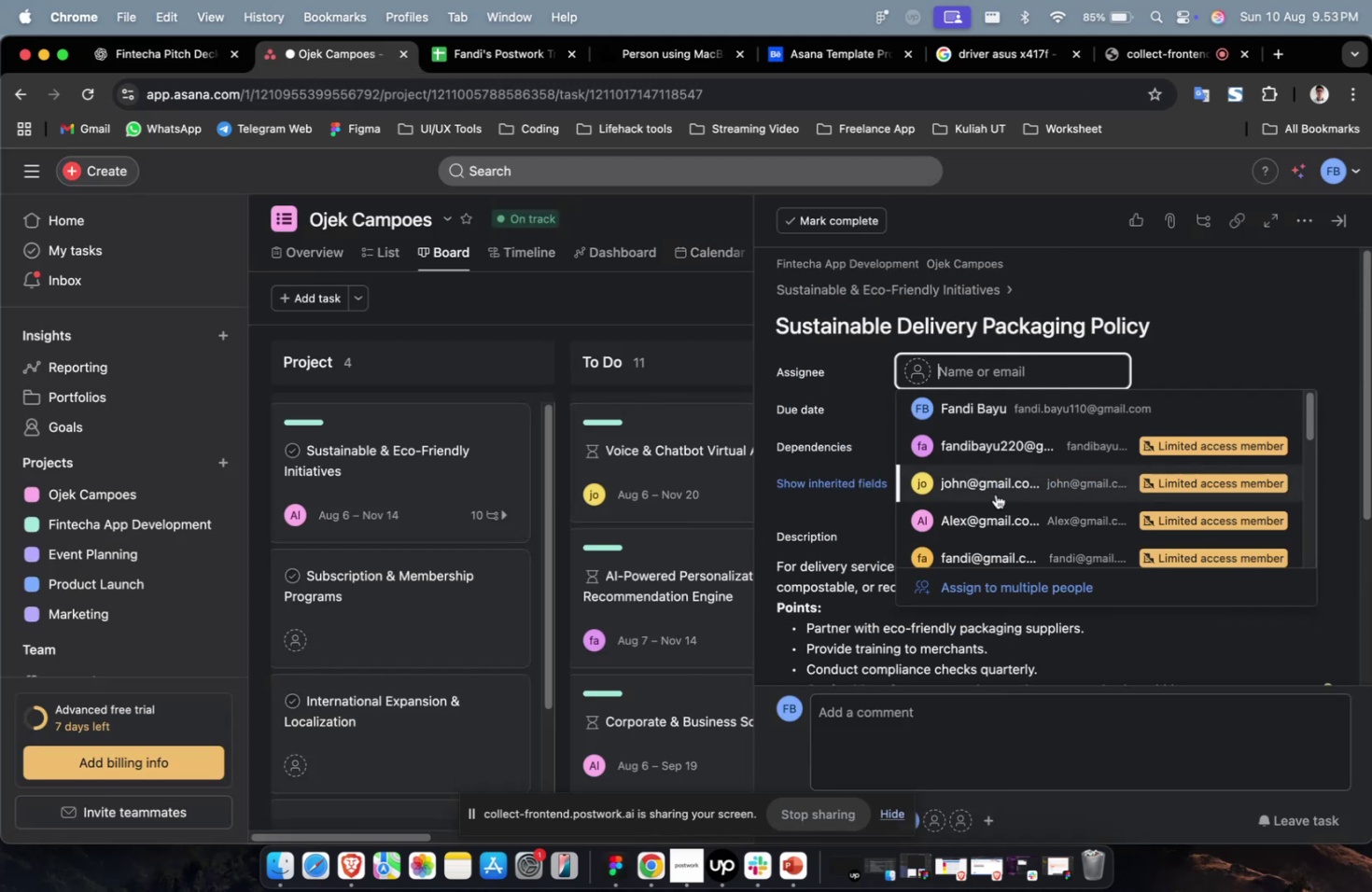 
left_click([1001, 515])
 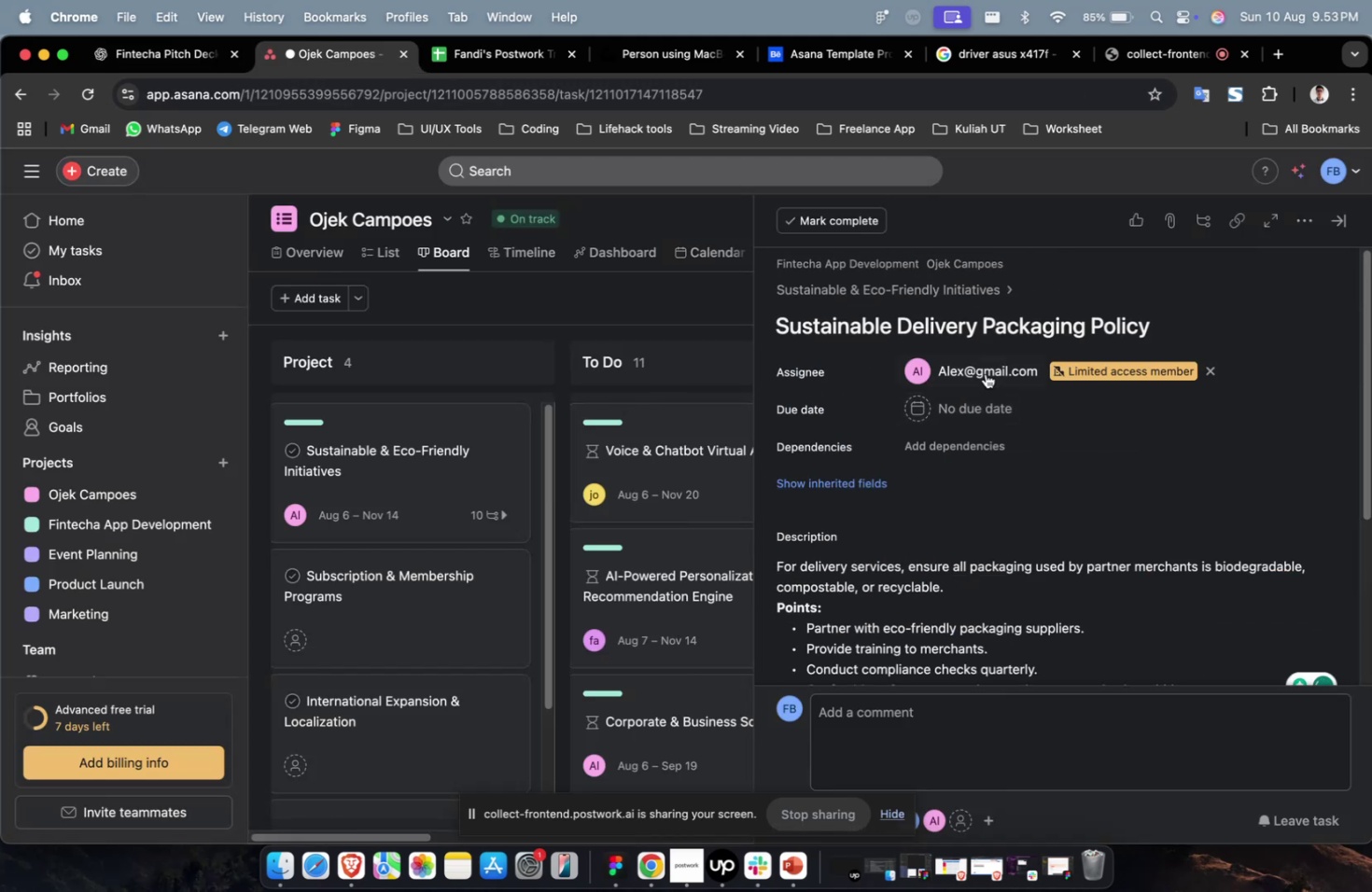 
double_click([985, 373])
 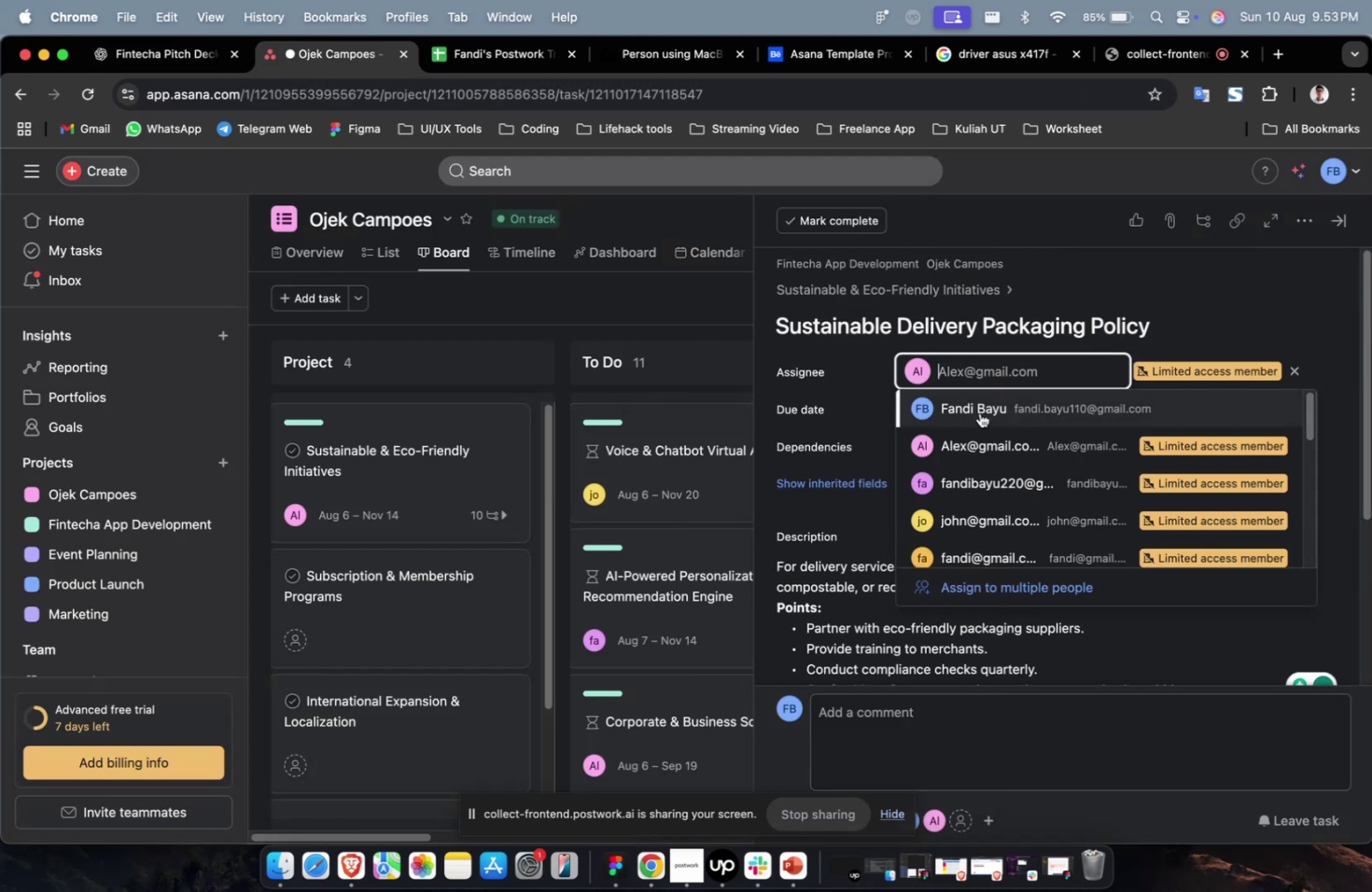 
scroll: coordinate [980, 447], scroll_direction: down, amount: 13.0
 